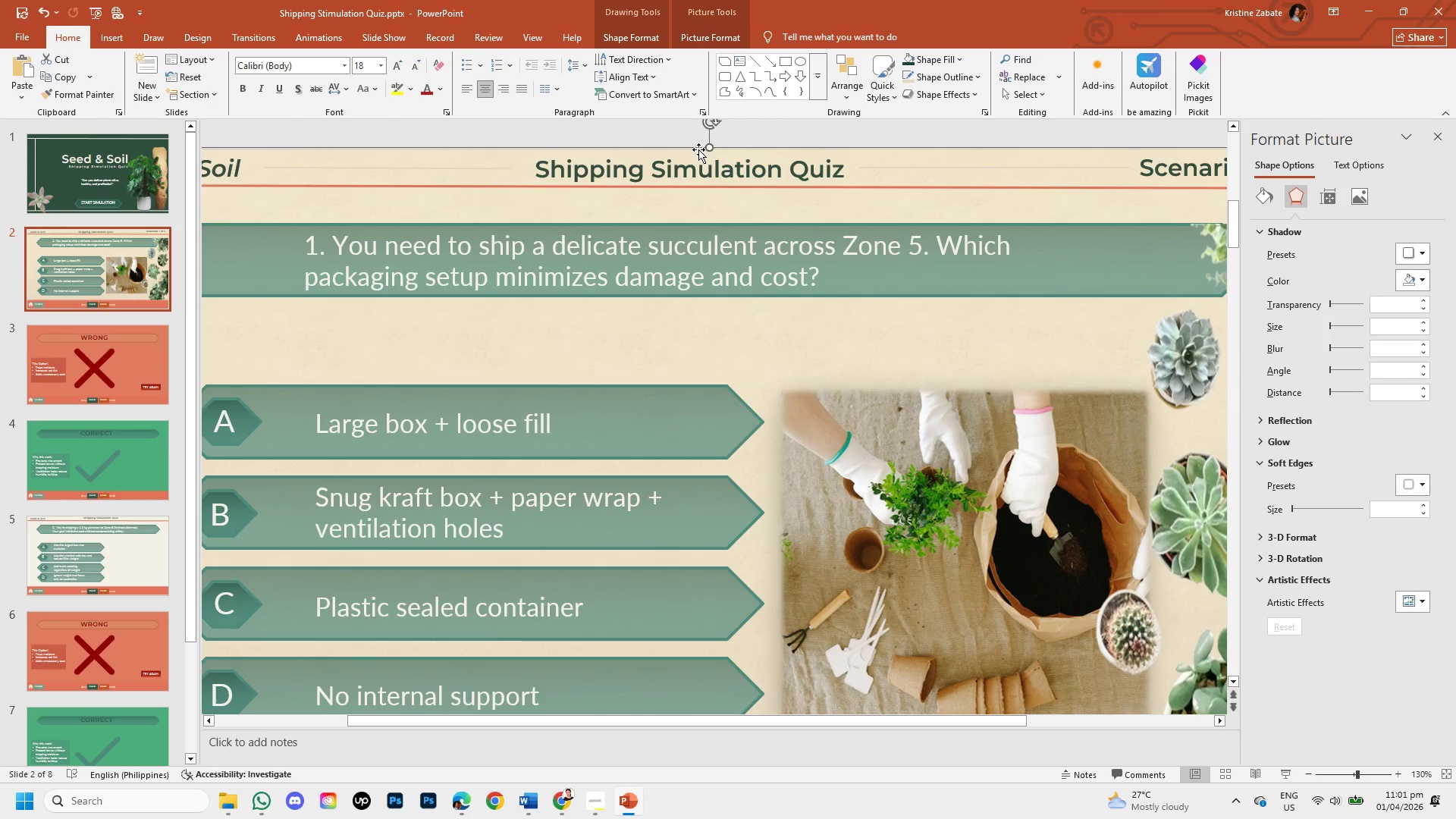 
left_click_drag(start_coordinate=[709, 144], to_coordinate=[711, 149])
 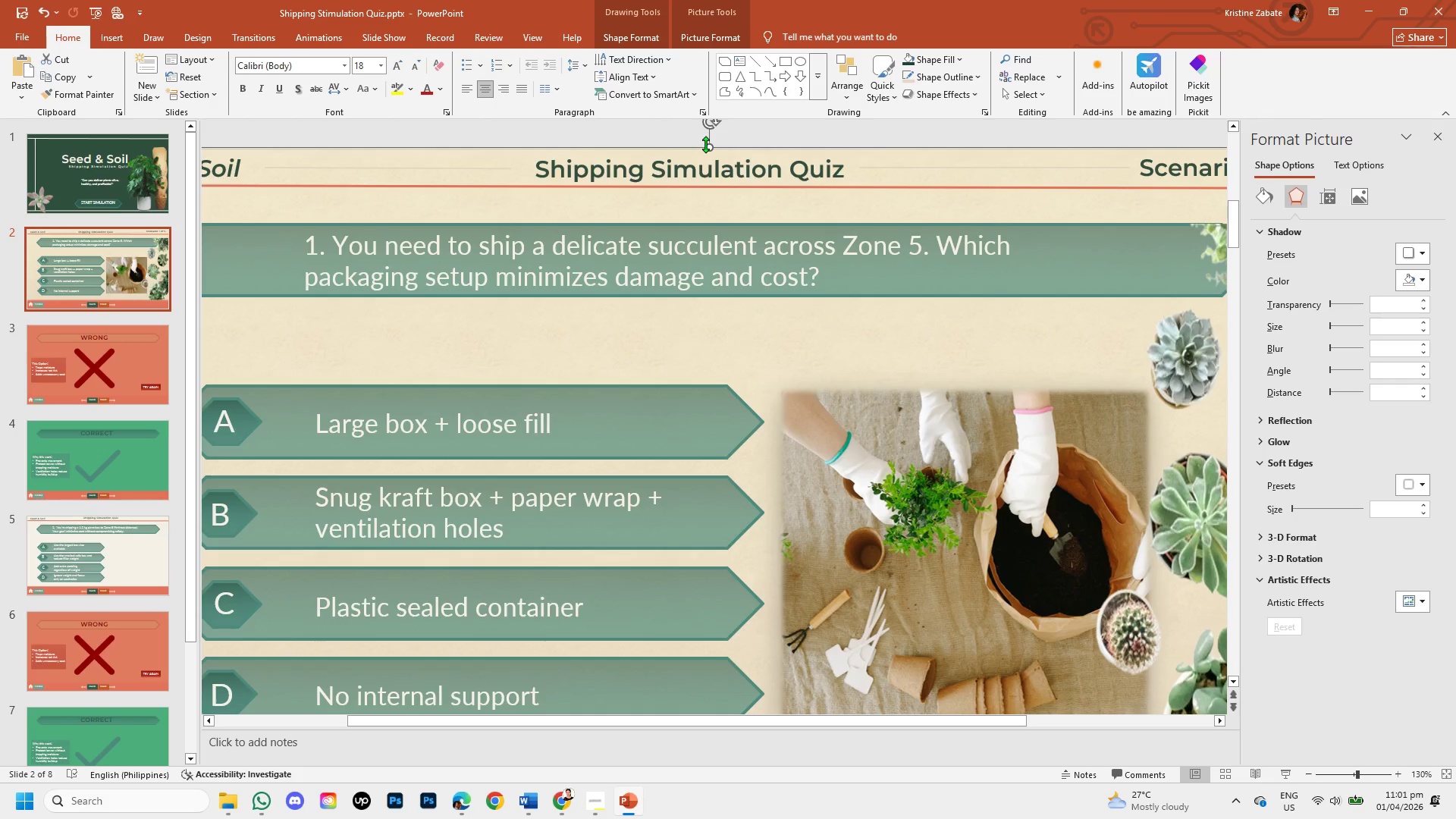 
left_click_drag(start_coordinate=[708, 144], to_coordinate=[709, 151])
 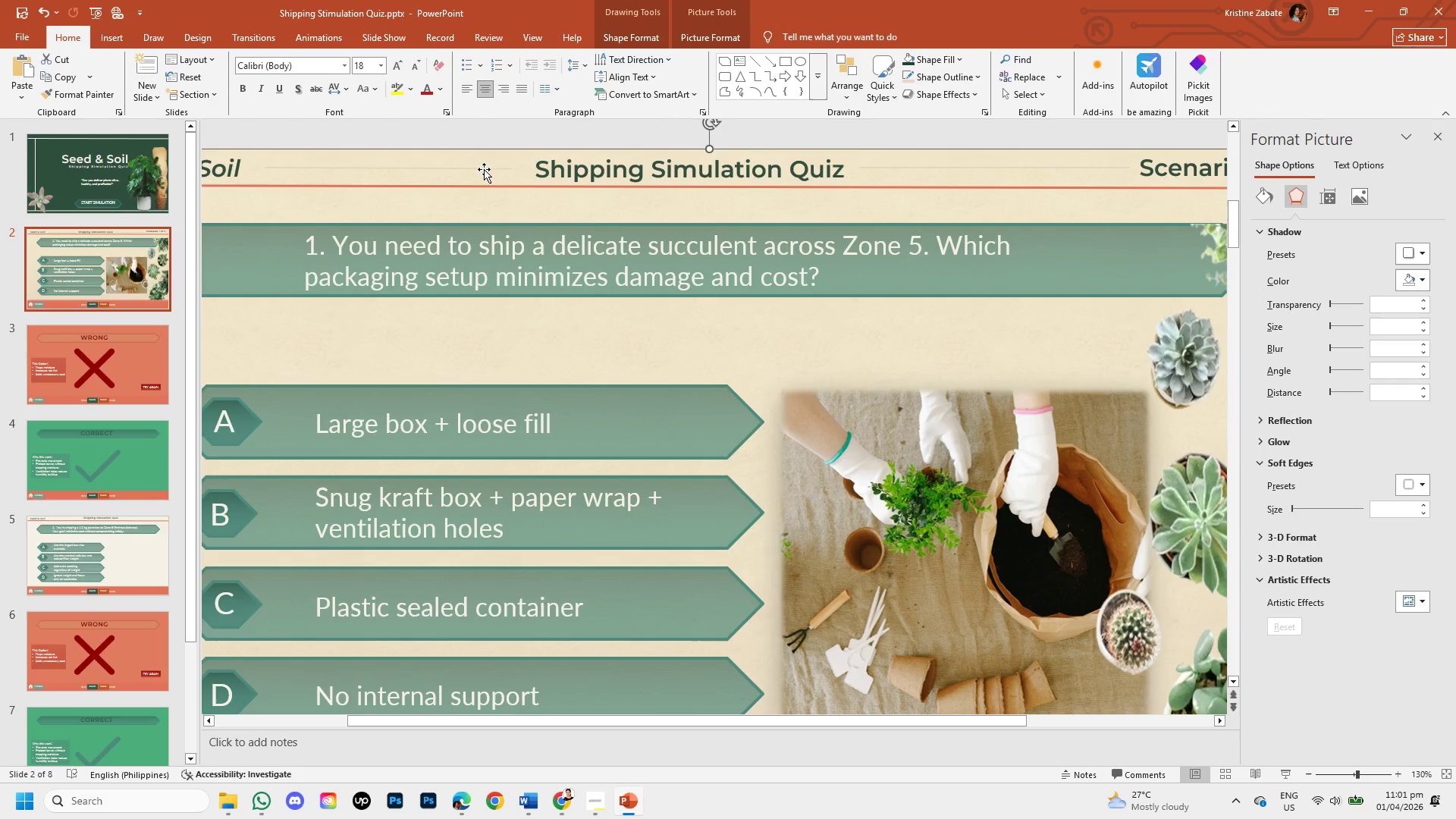 
left_click([484, 169])
 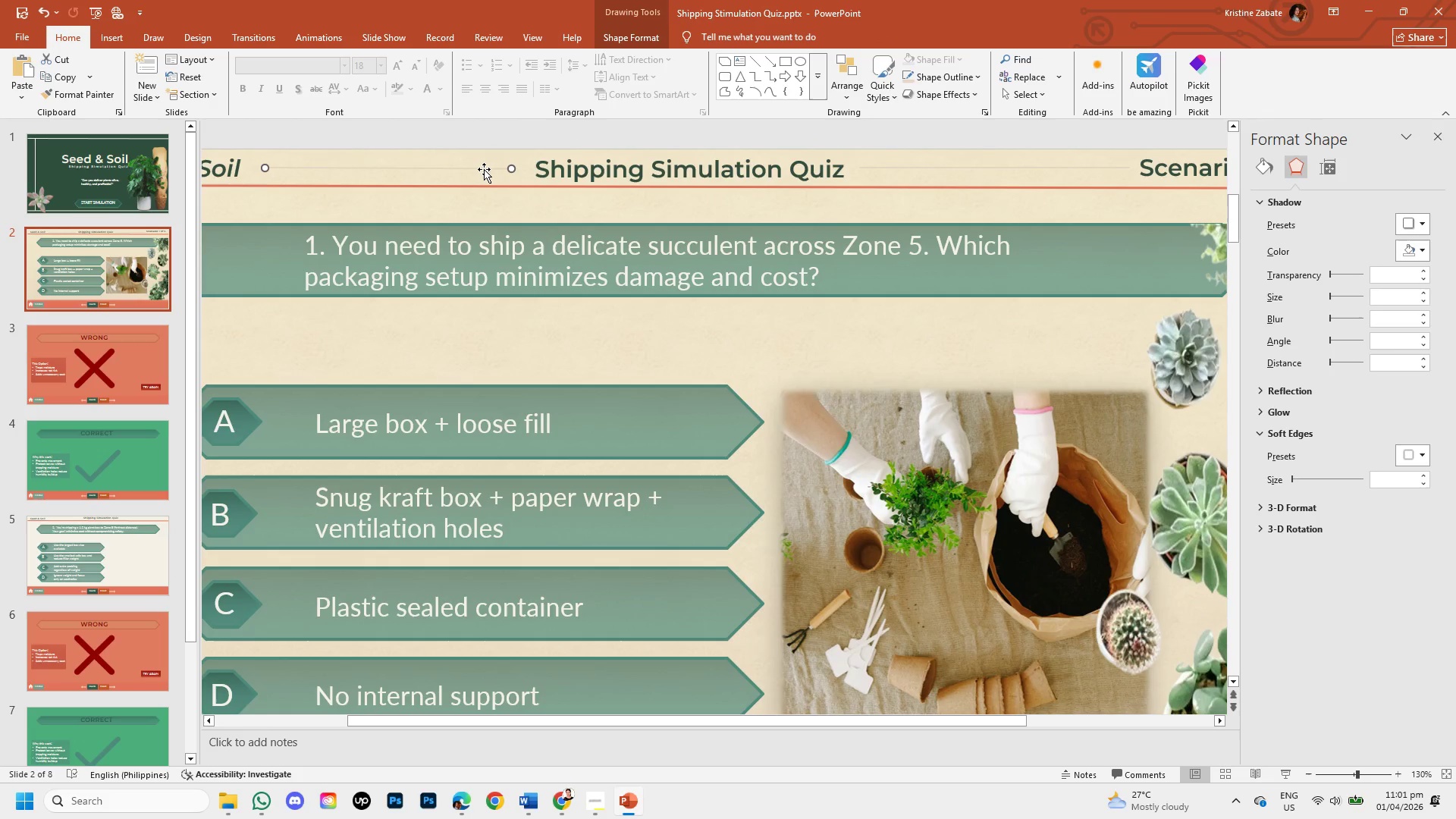 
key(ArrowRight)
 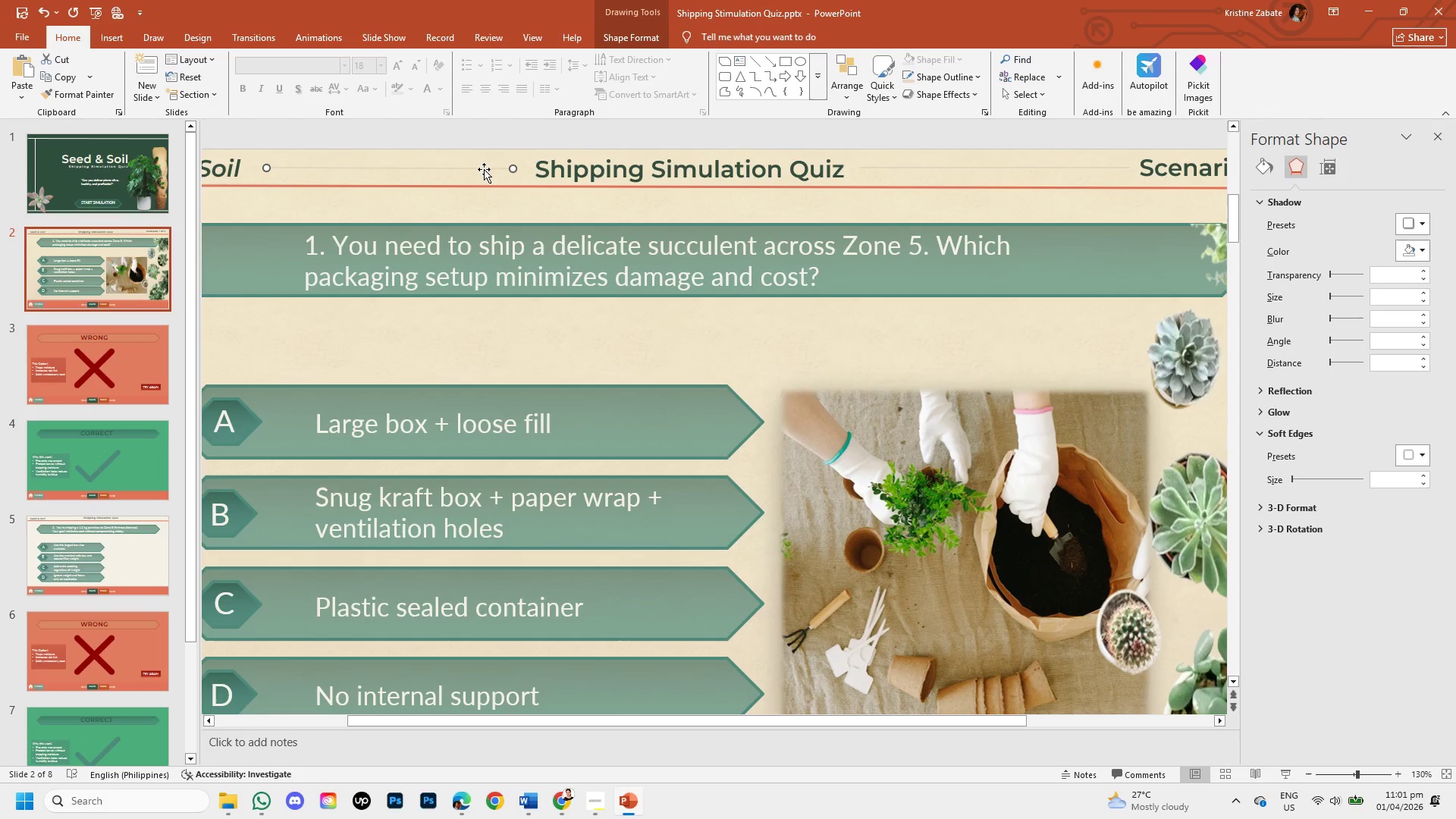 
key(ArrowRight)
 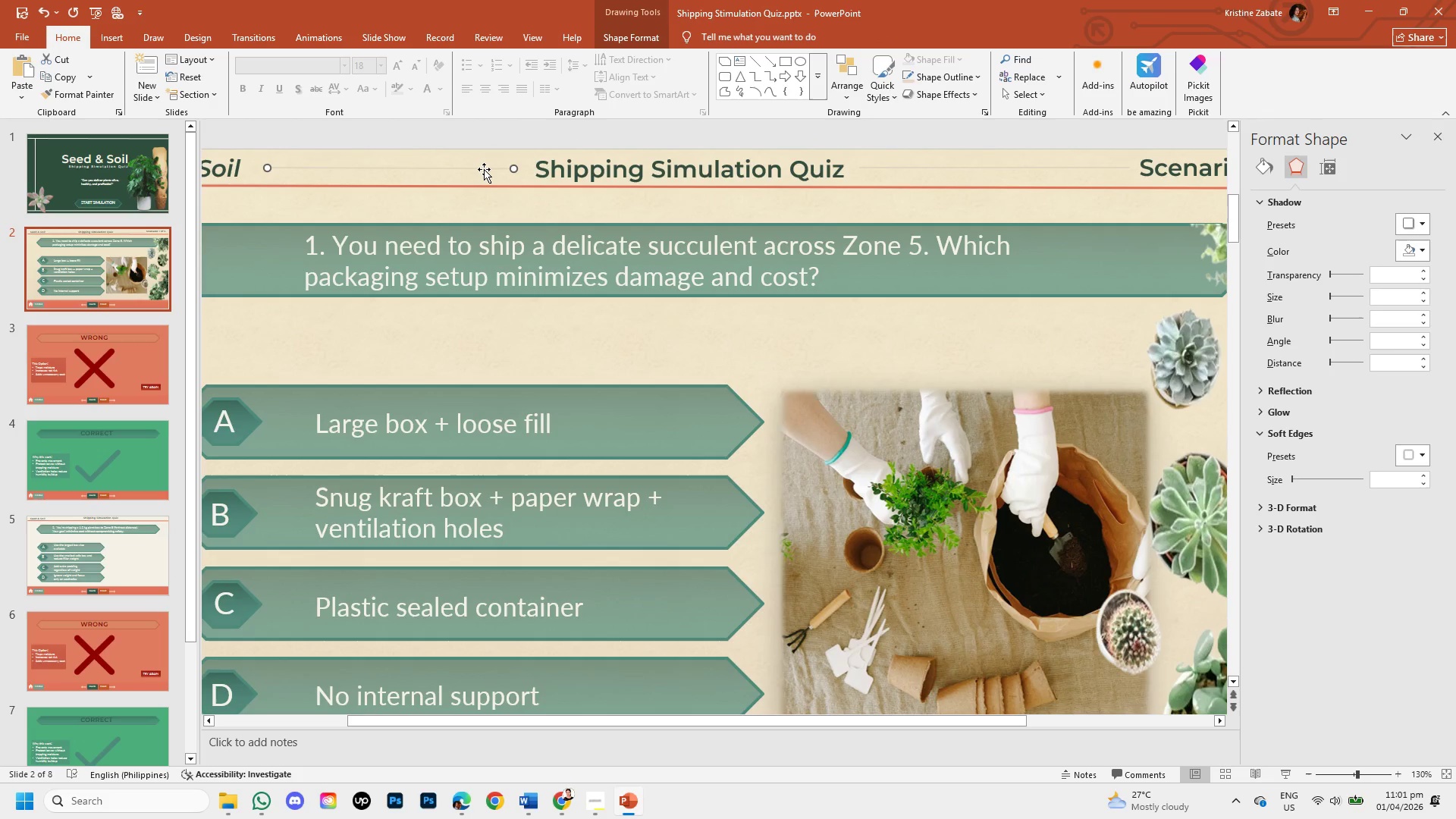 
key(ArrowRight)
 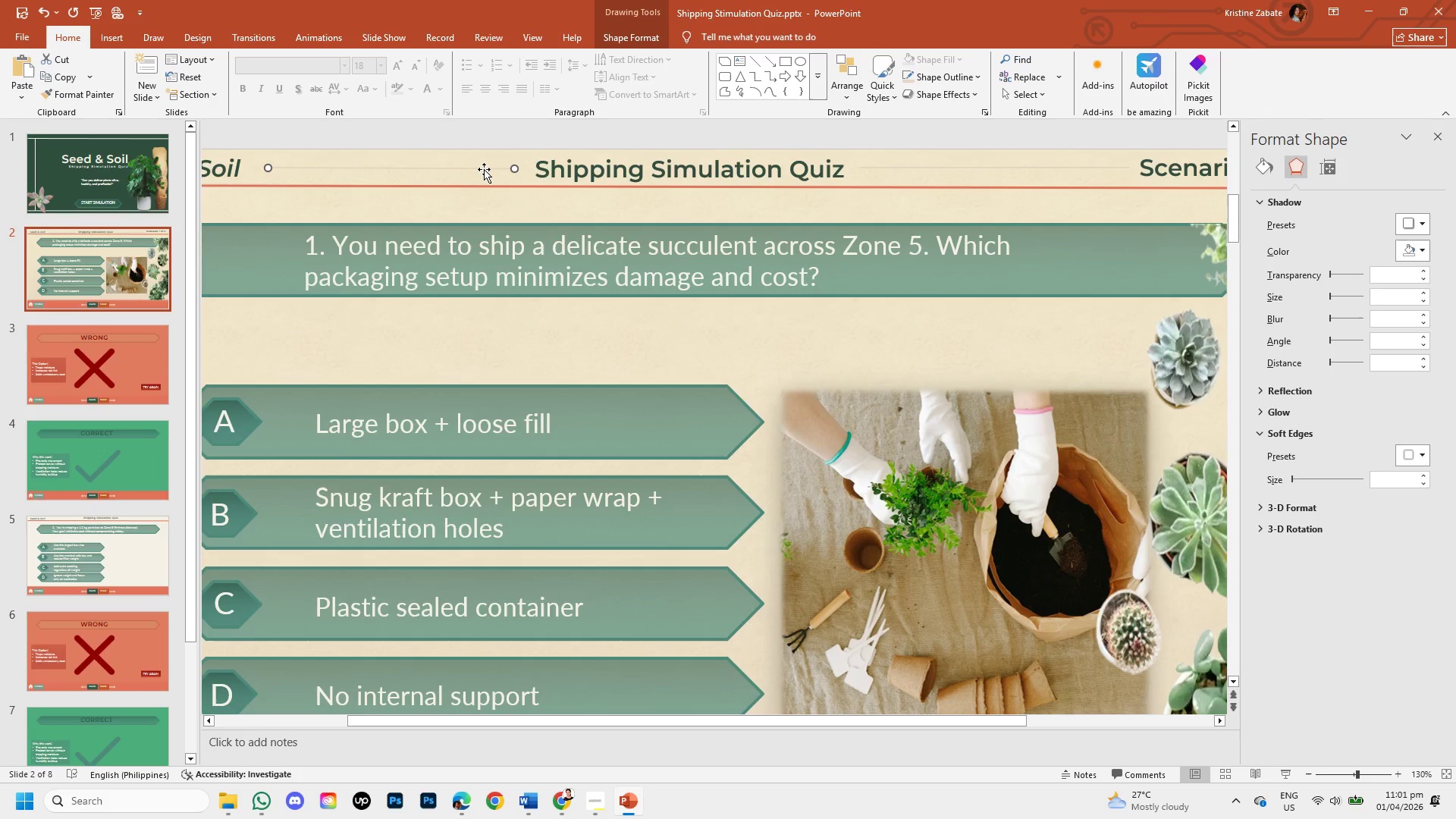 
key(ArrowRight)
 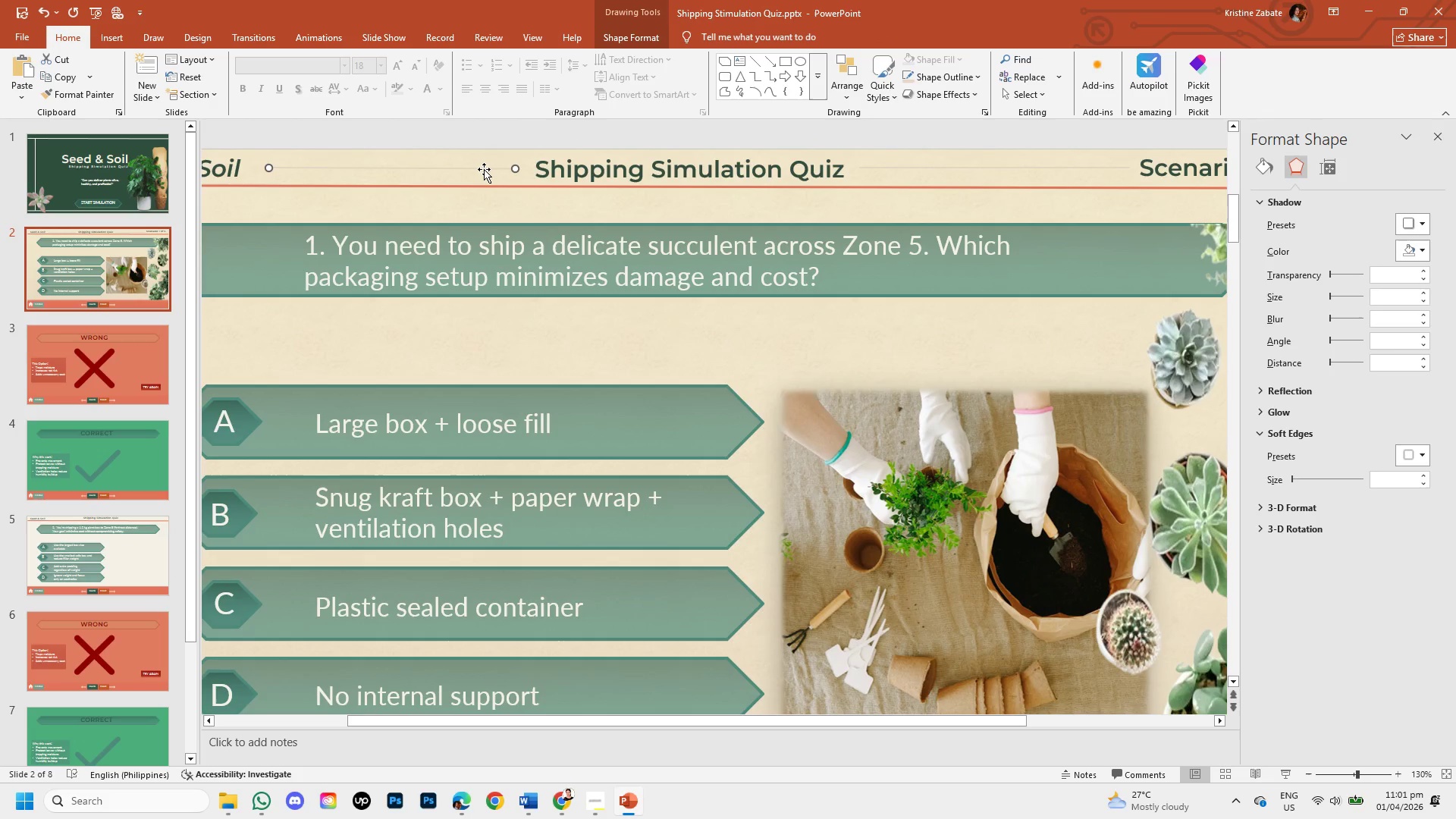 
key(ArrowRight)
 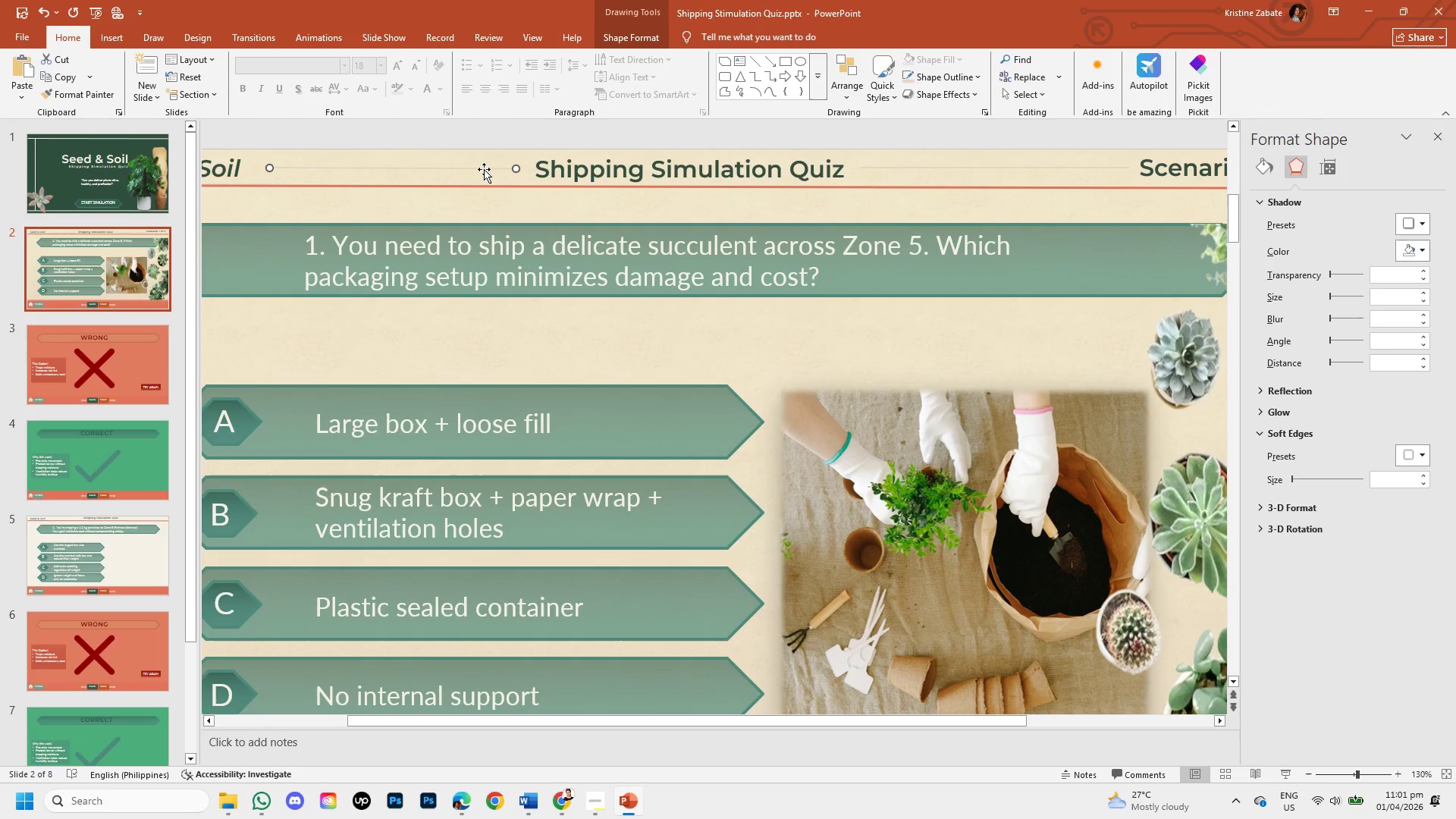 
key(ArrowRight)
 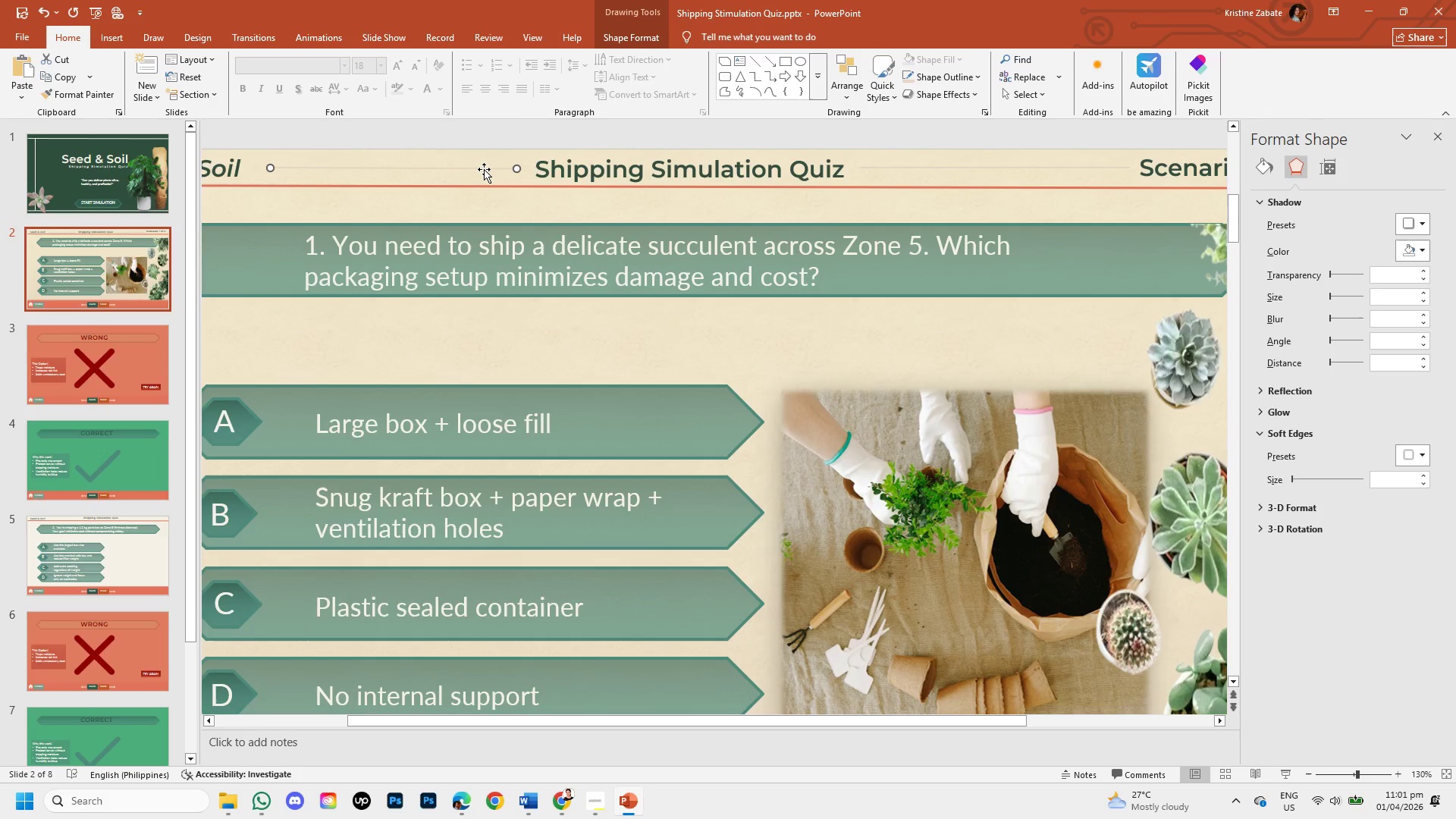 
key(ArrowRight)
 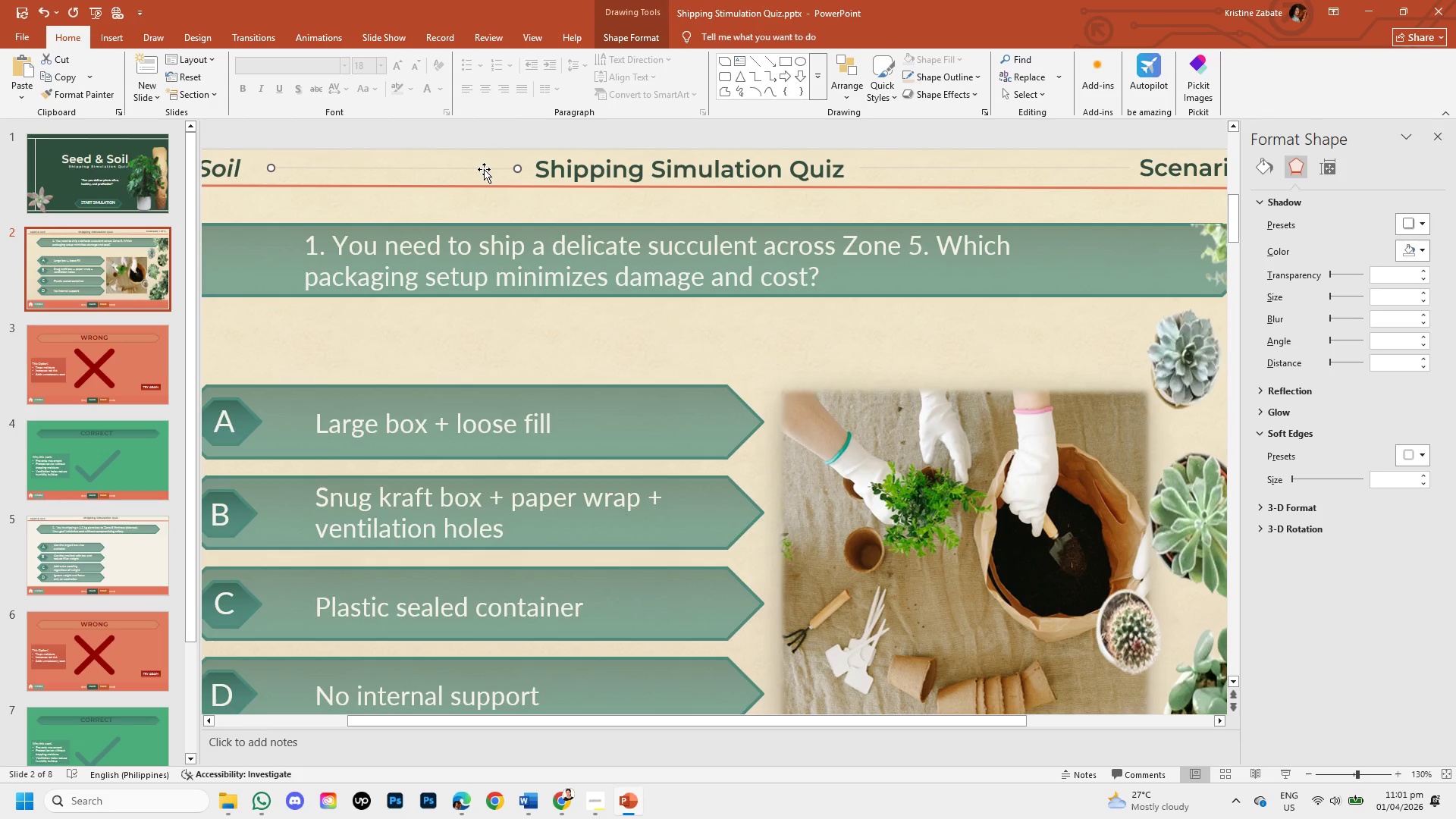 
key(ArrowRight)
 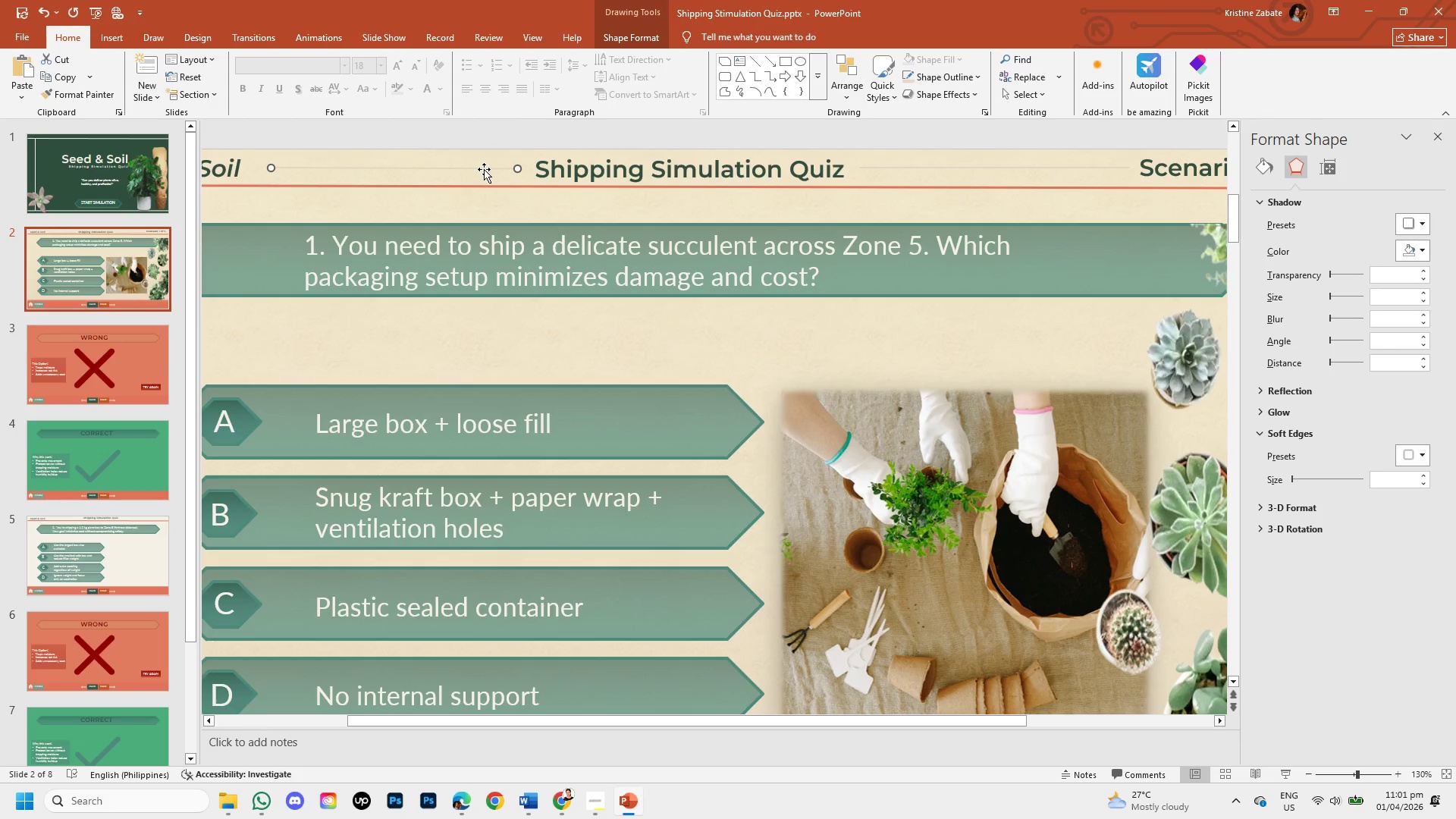 
key(ArrowRight)
 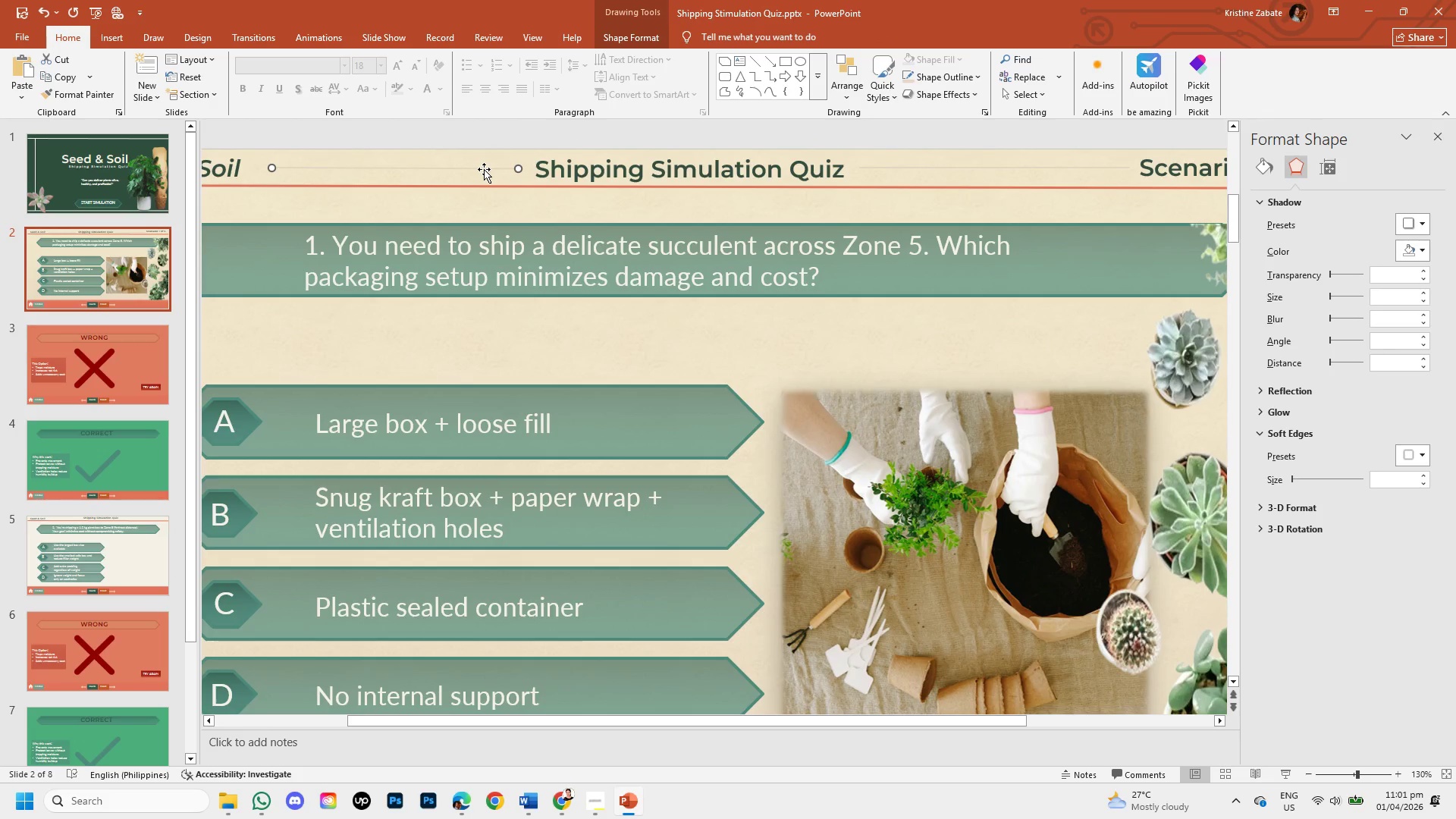 
key(ArrowRight)
 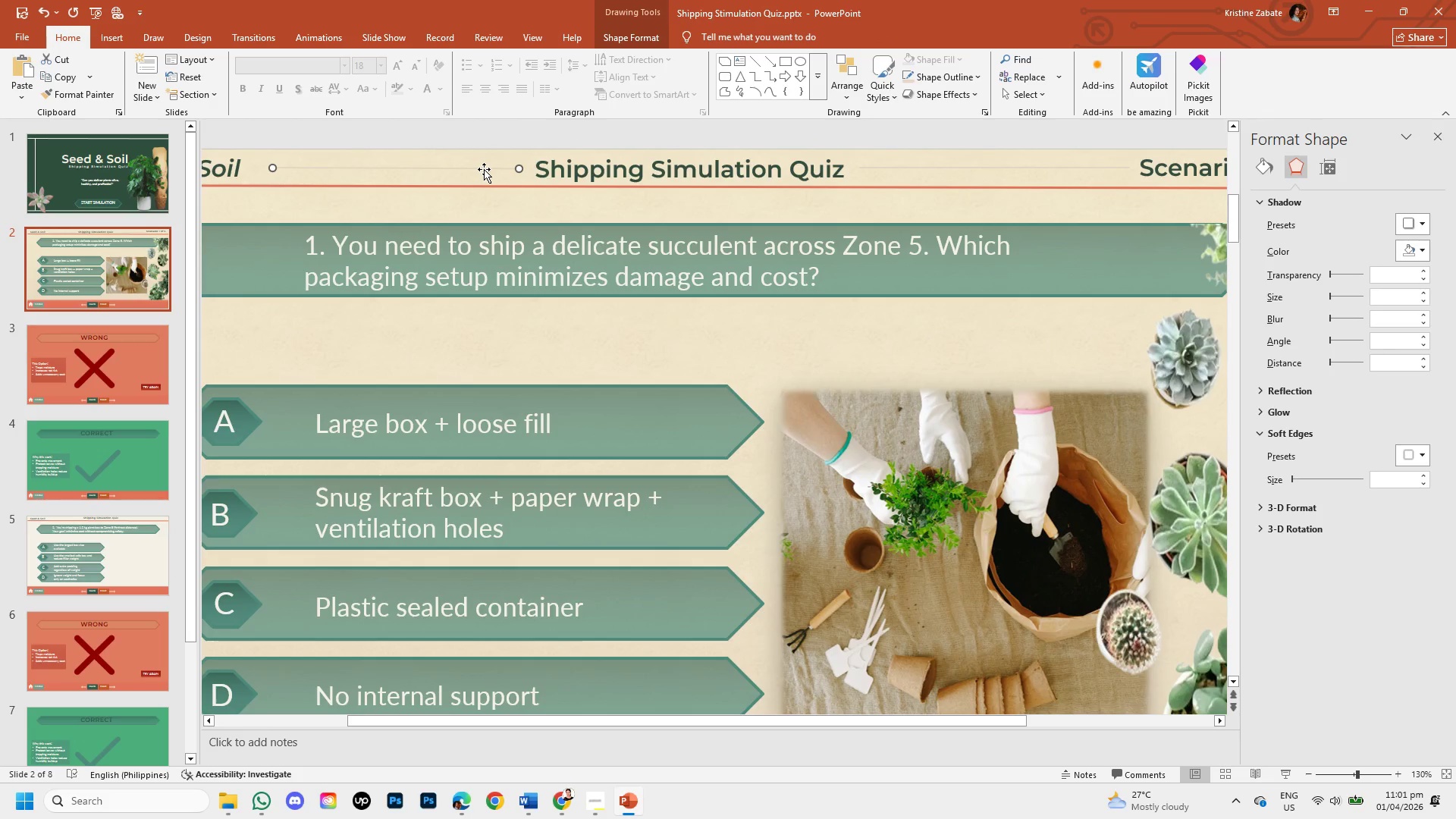 
key(ArrowRight)
 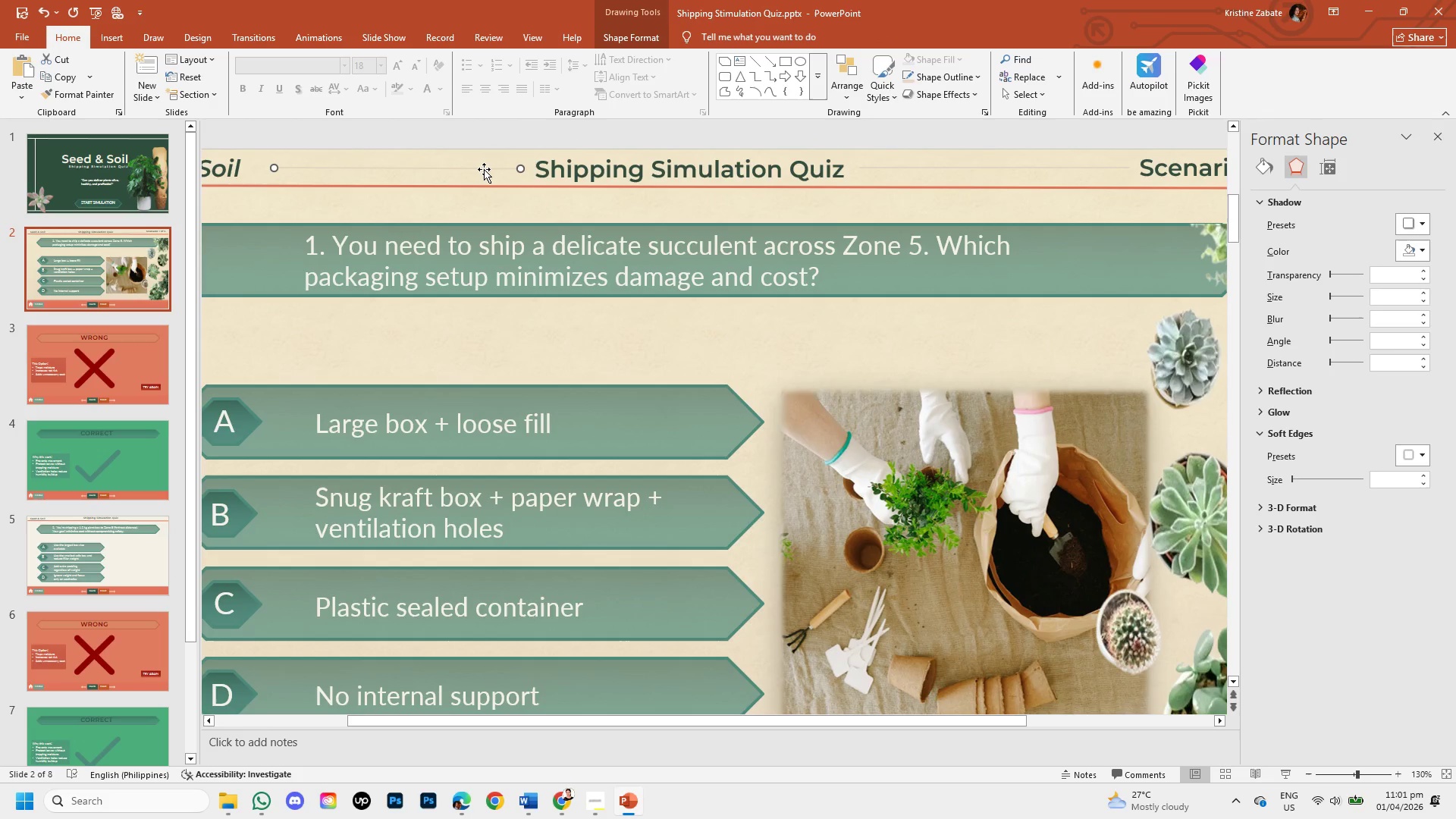 
key(ArrowRight)
 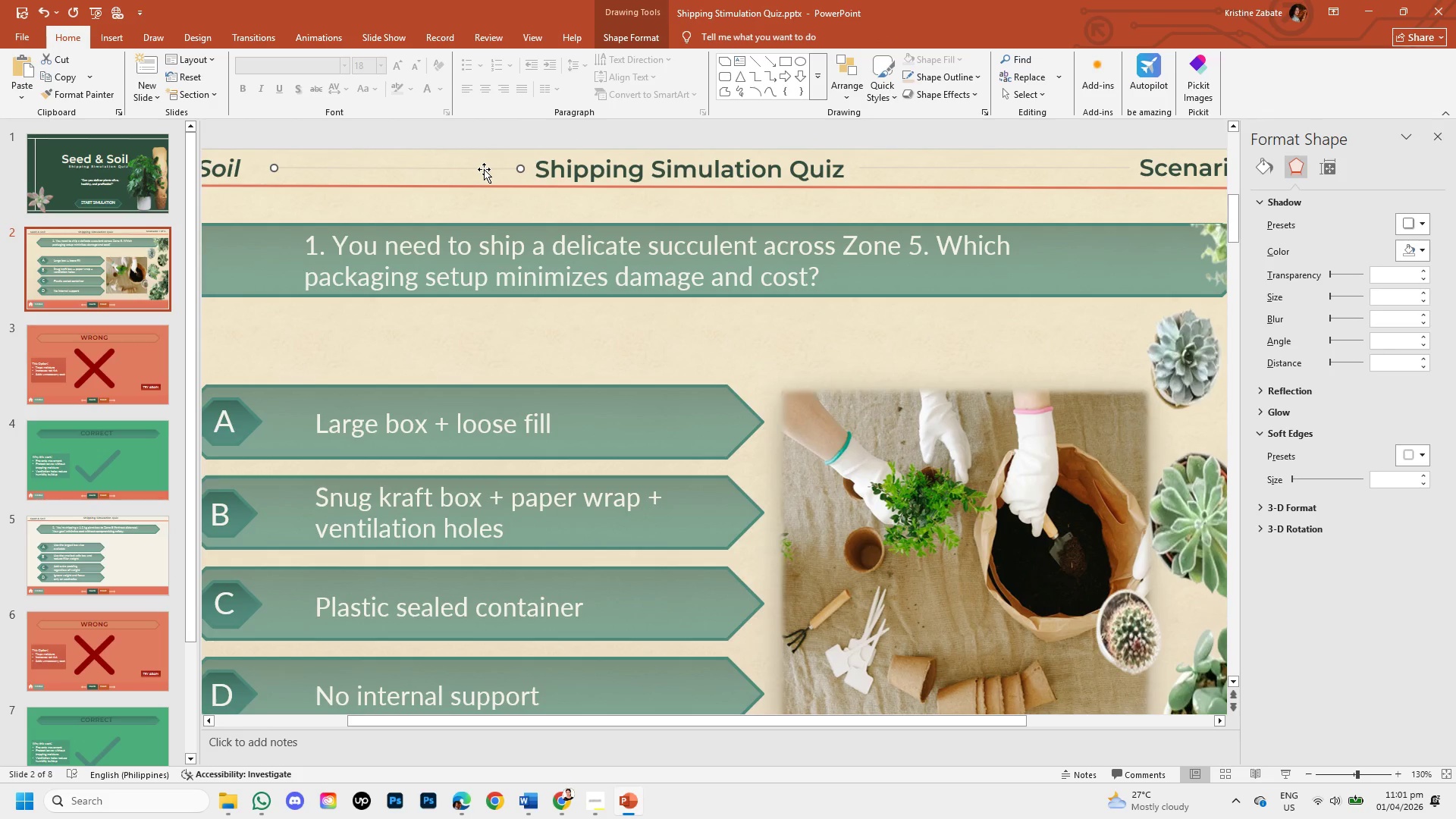 
left_click([484, 169])
 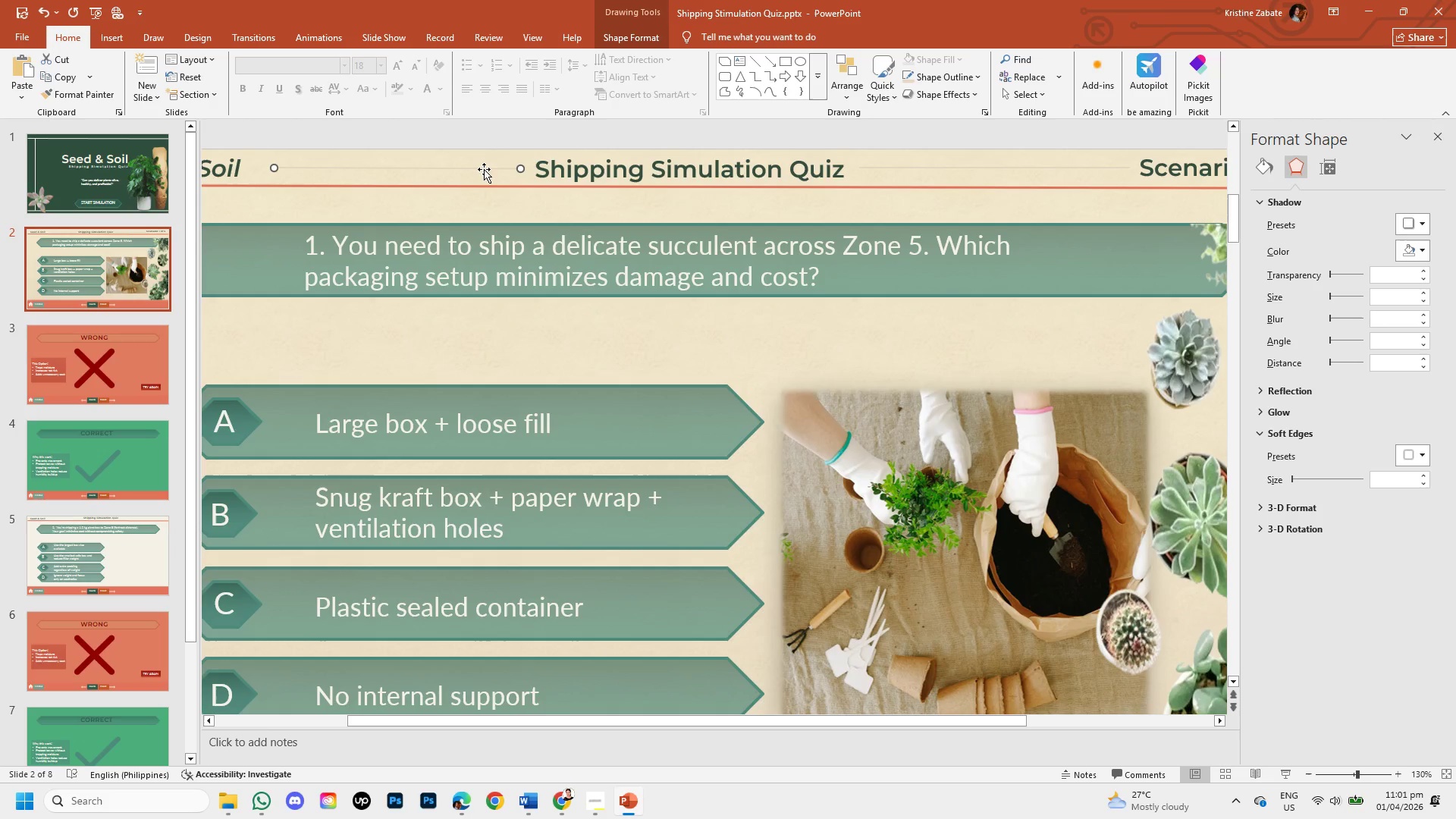 
right_click([484, 169])
 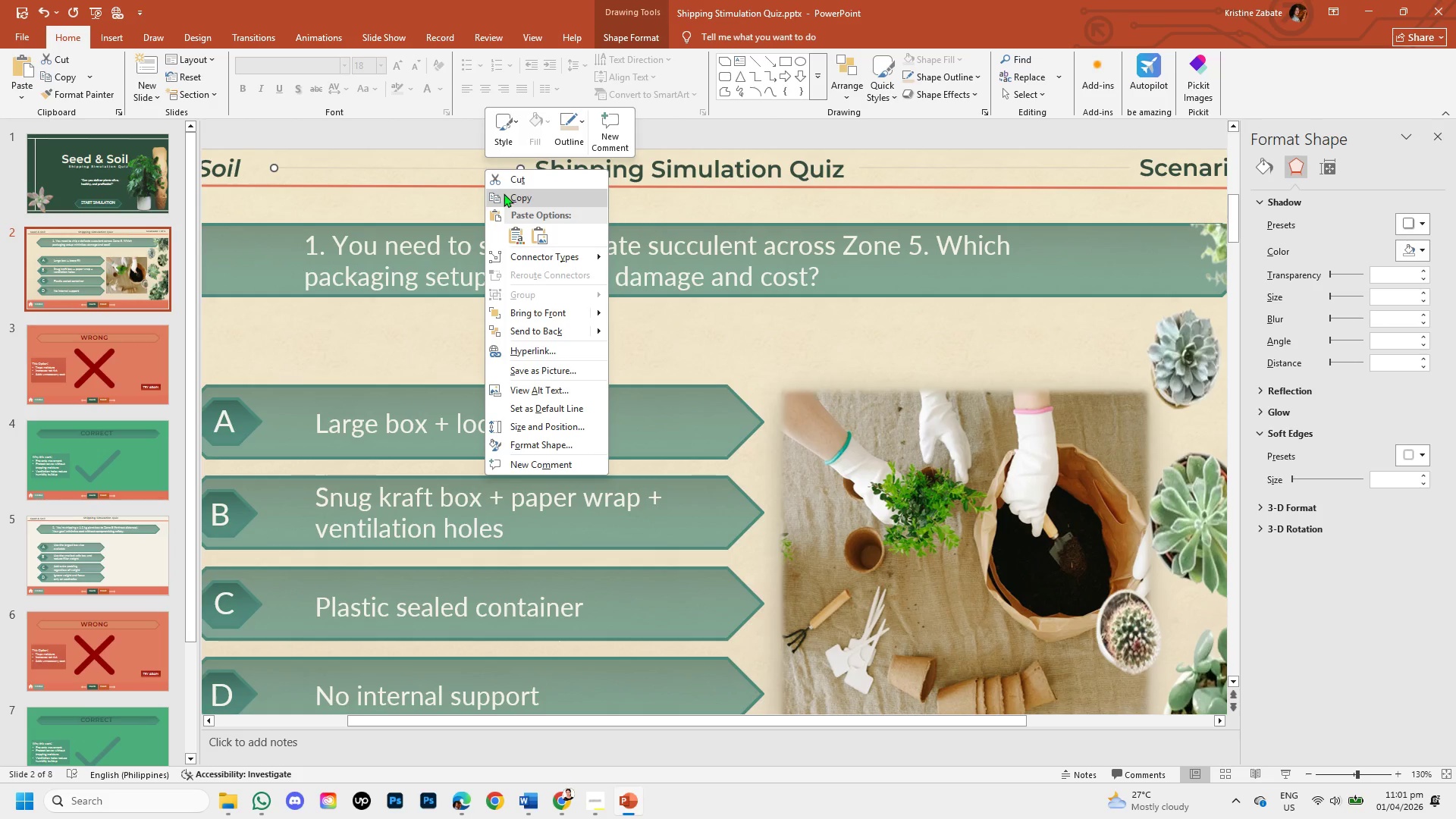 
left_click([504, 193])
 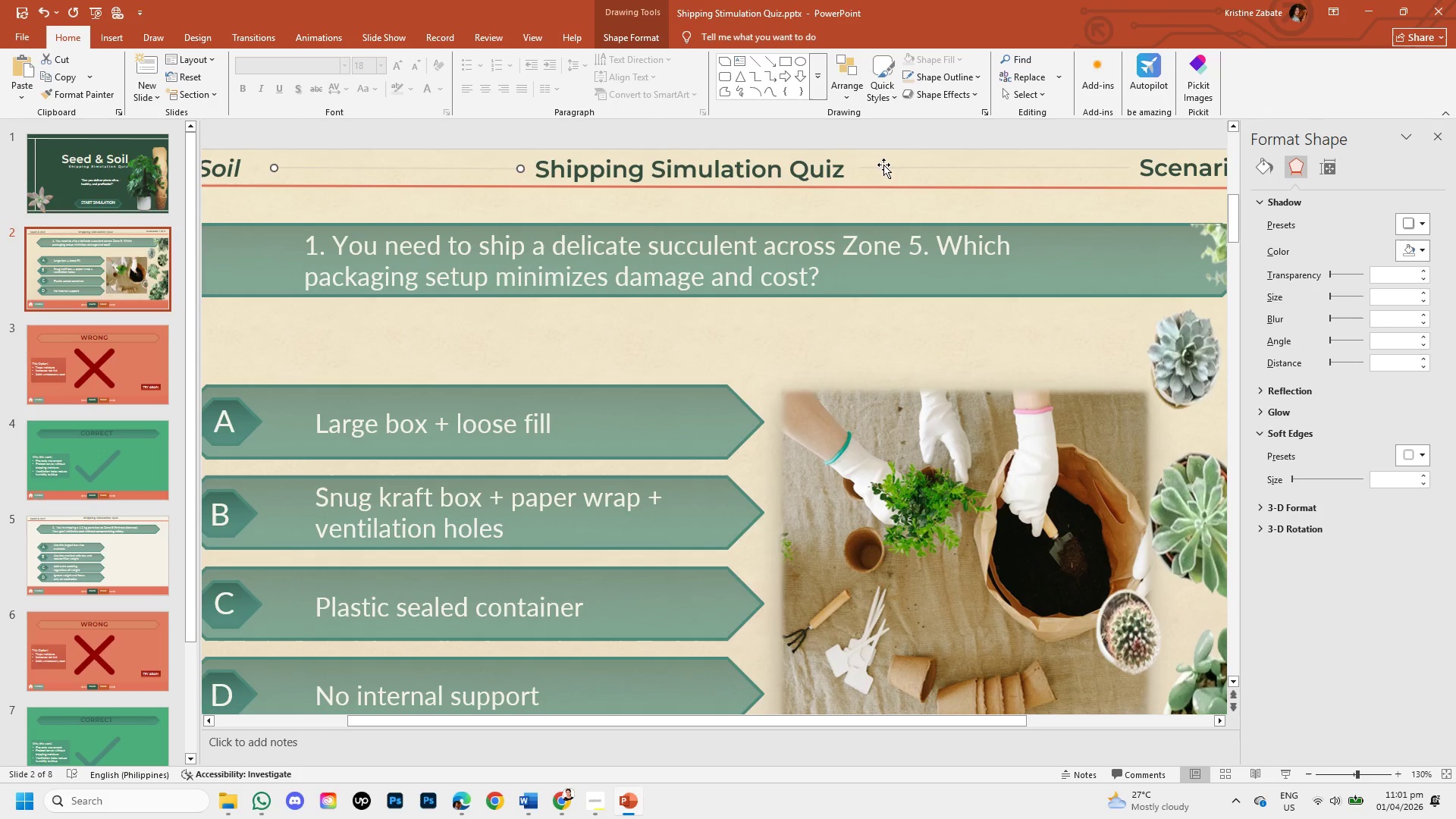 
left_click([883, 165])
 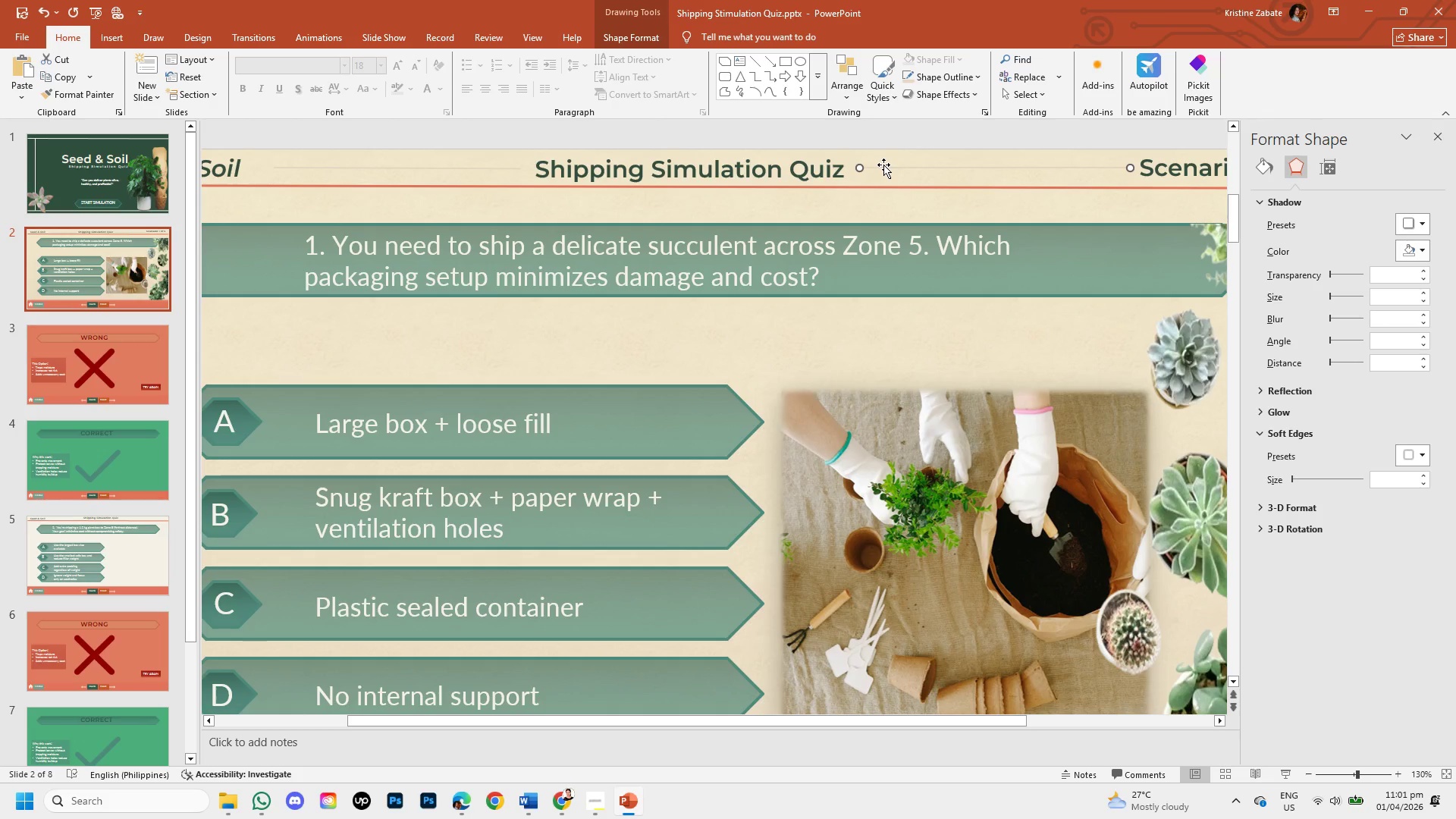 
key(Backspace)
 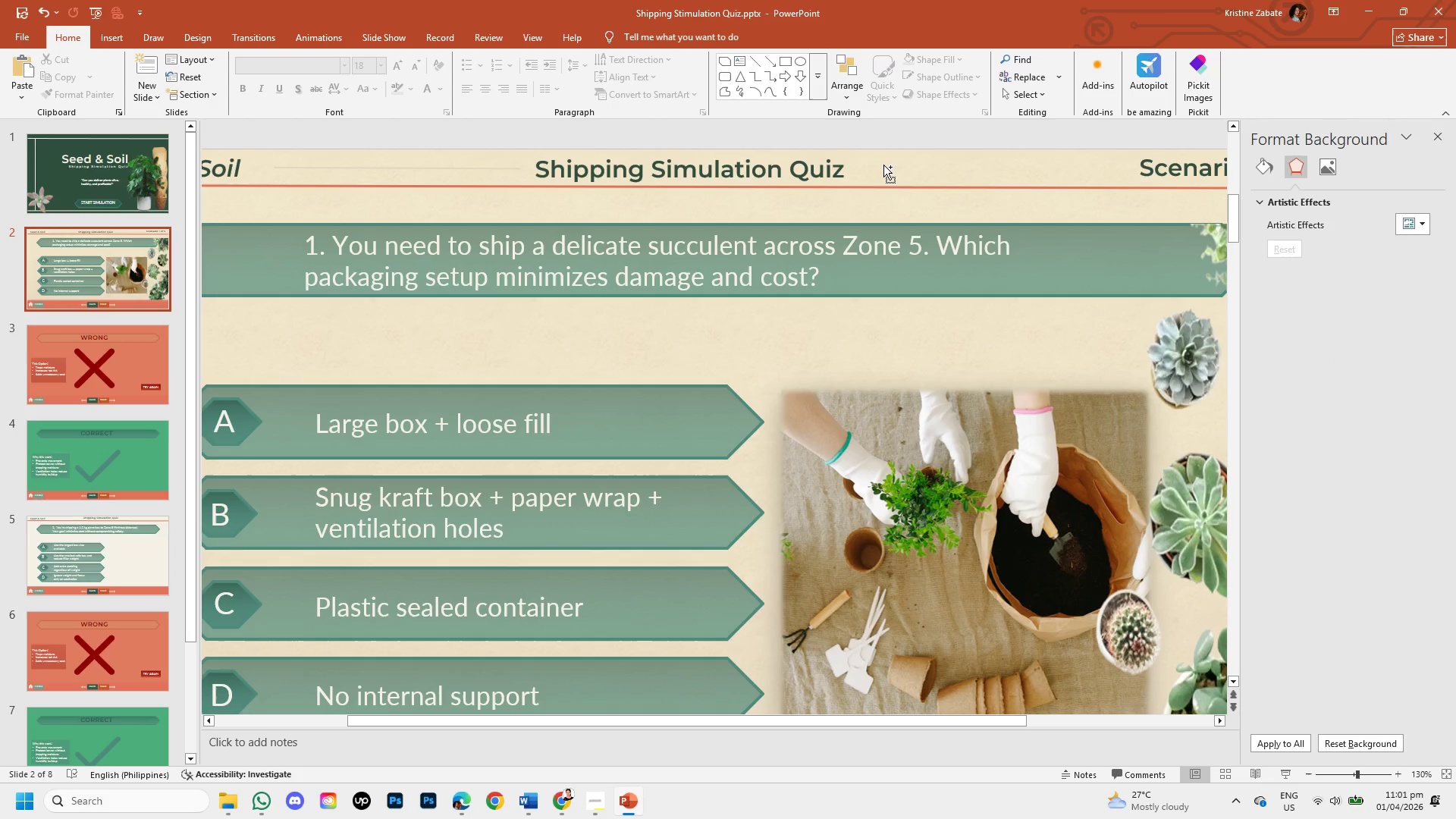 
key(Control+V)
 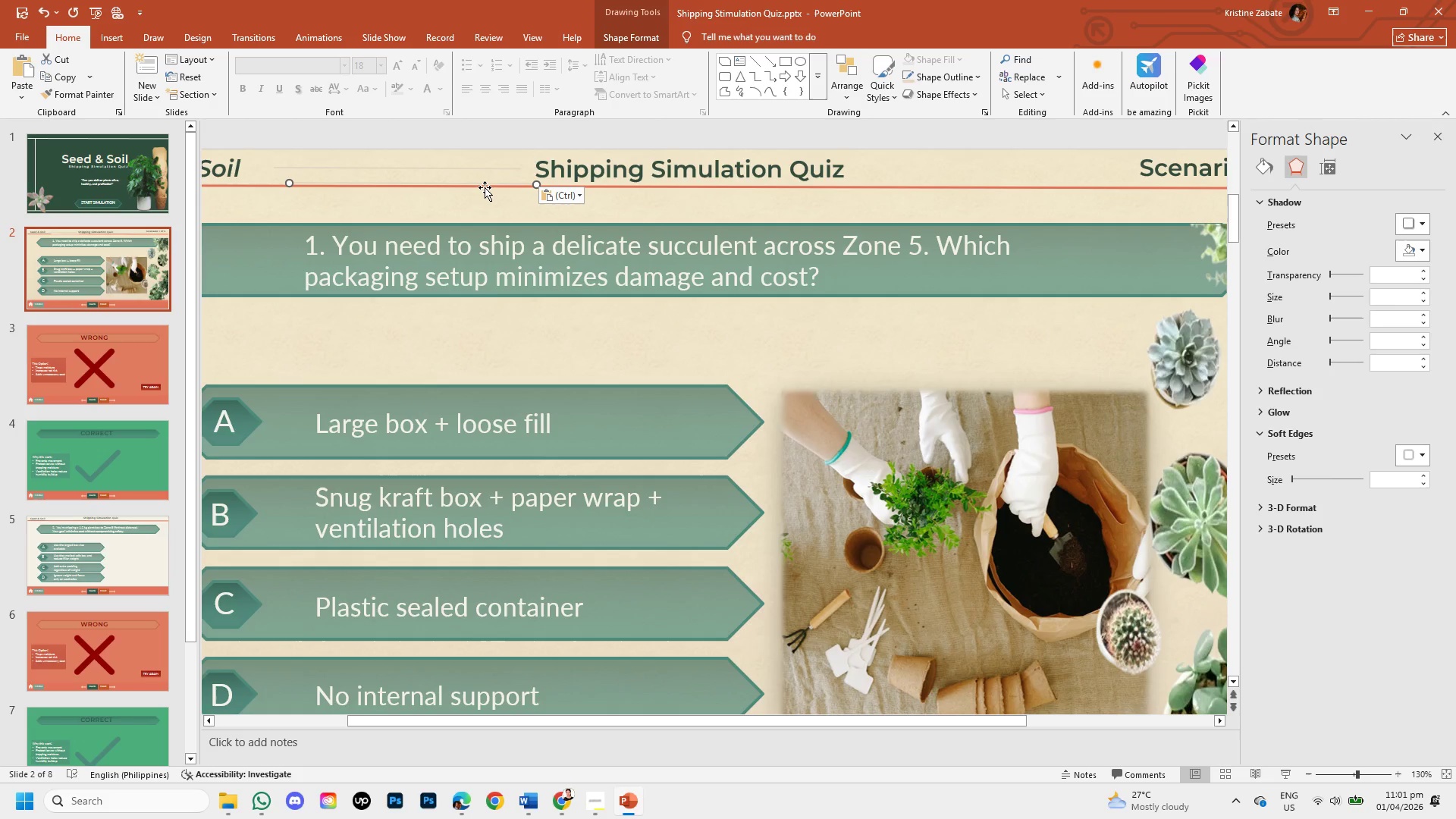 
left_click_drag(start_coordinate=[485, 187], to_coordinate=[1056, 176])
 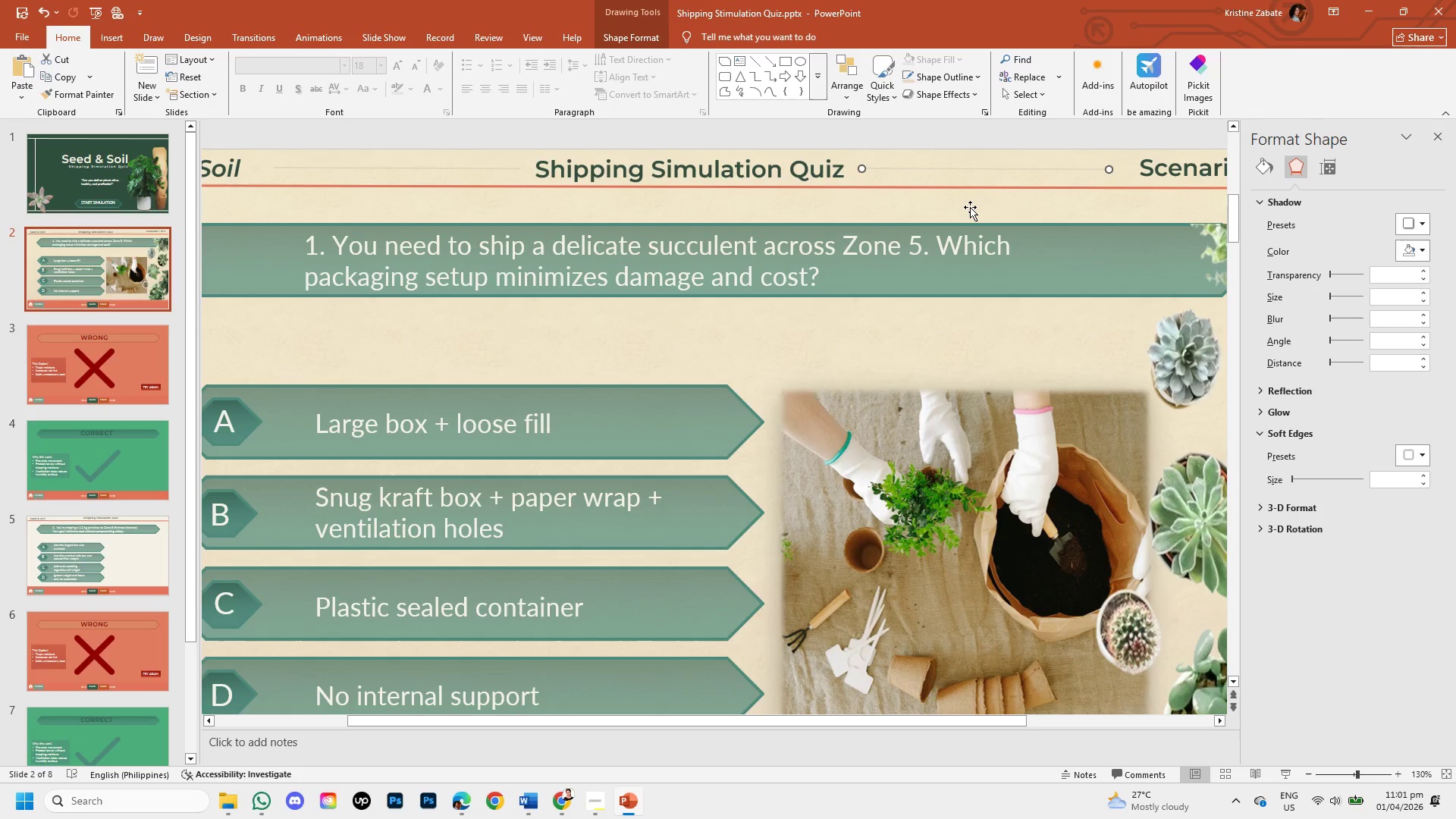 
left_click([967, 204])
 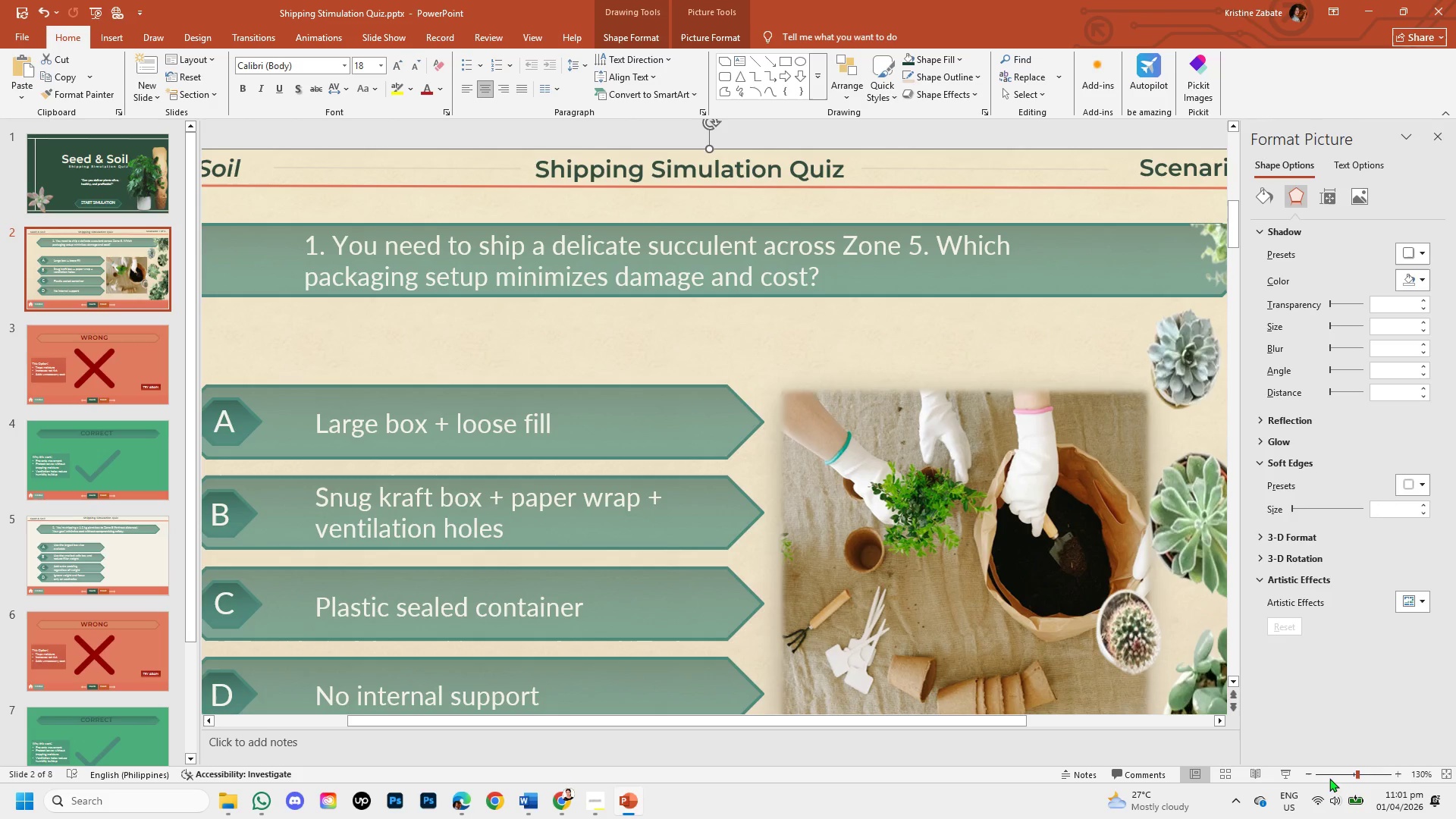 
left_click([1342, 773])
 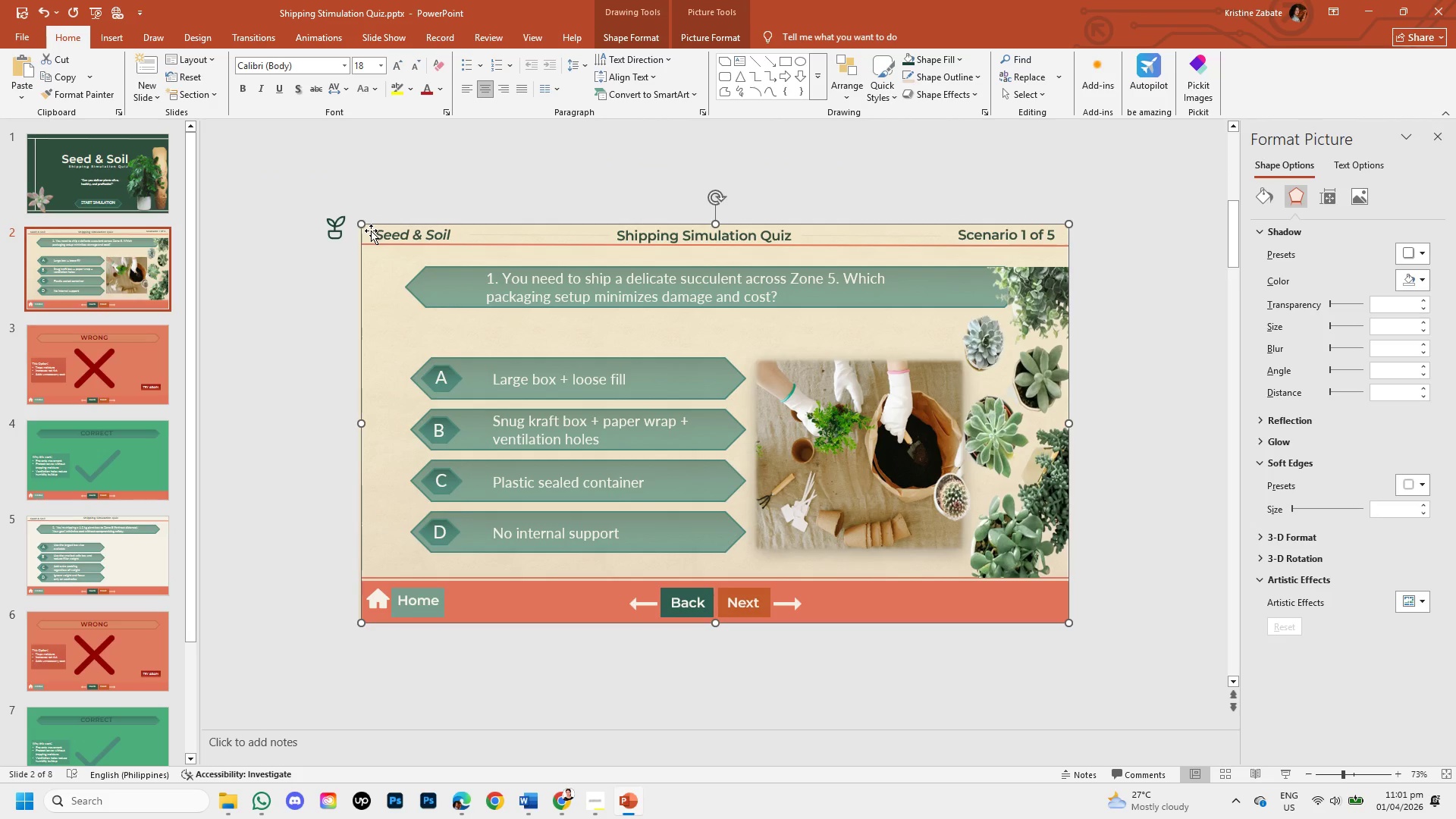 
left_click([378, 236])
 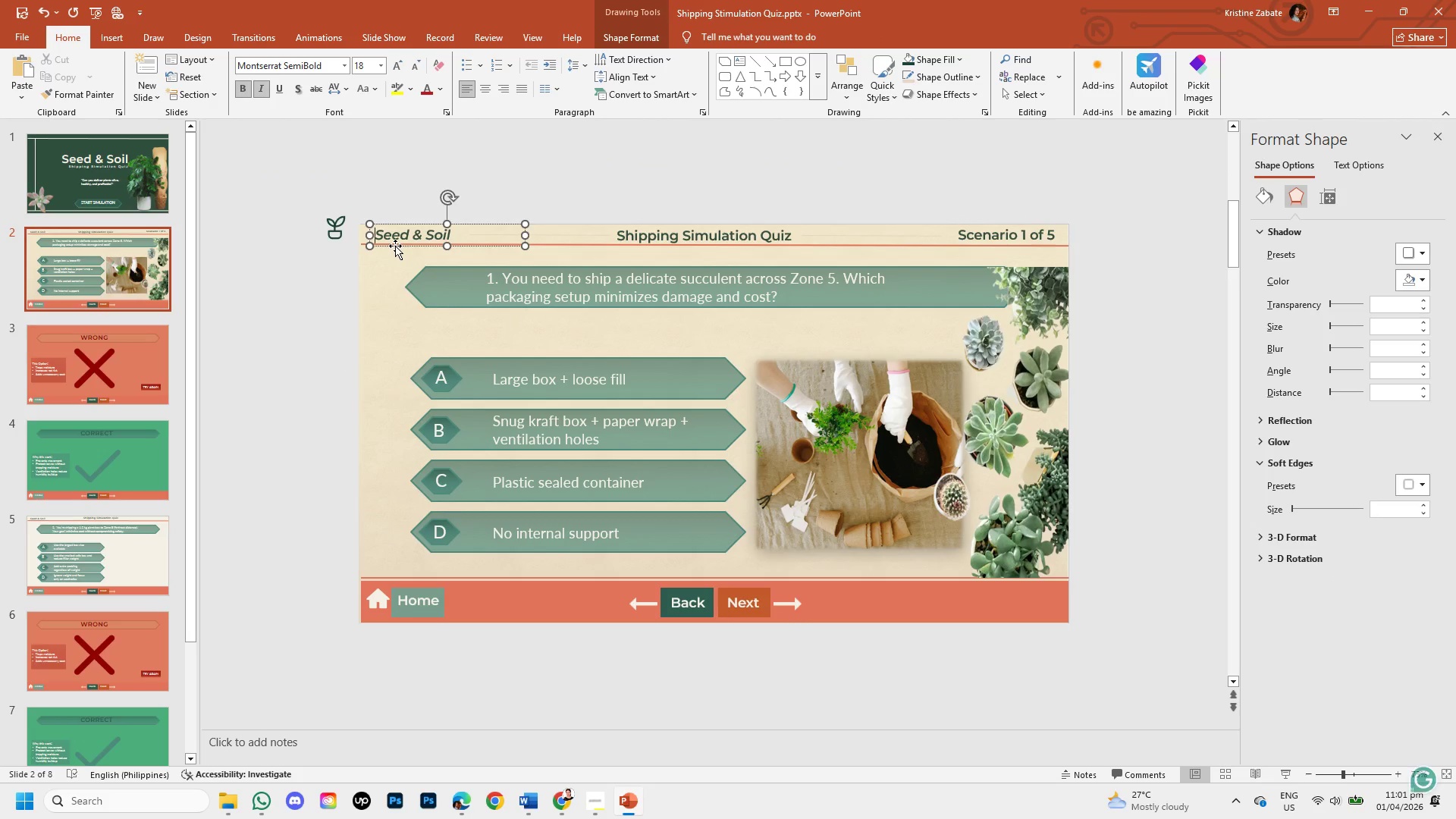 
left_click([395, 246])
 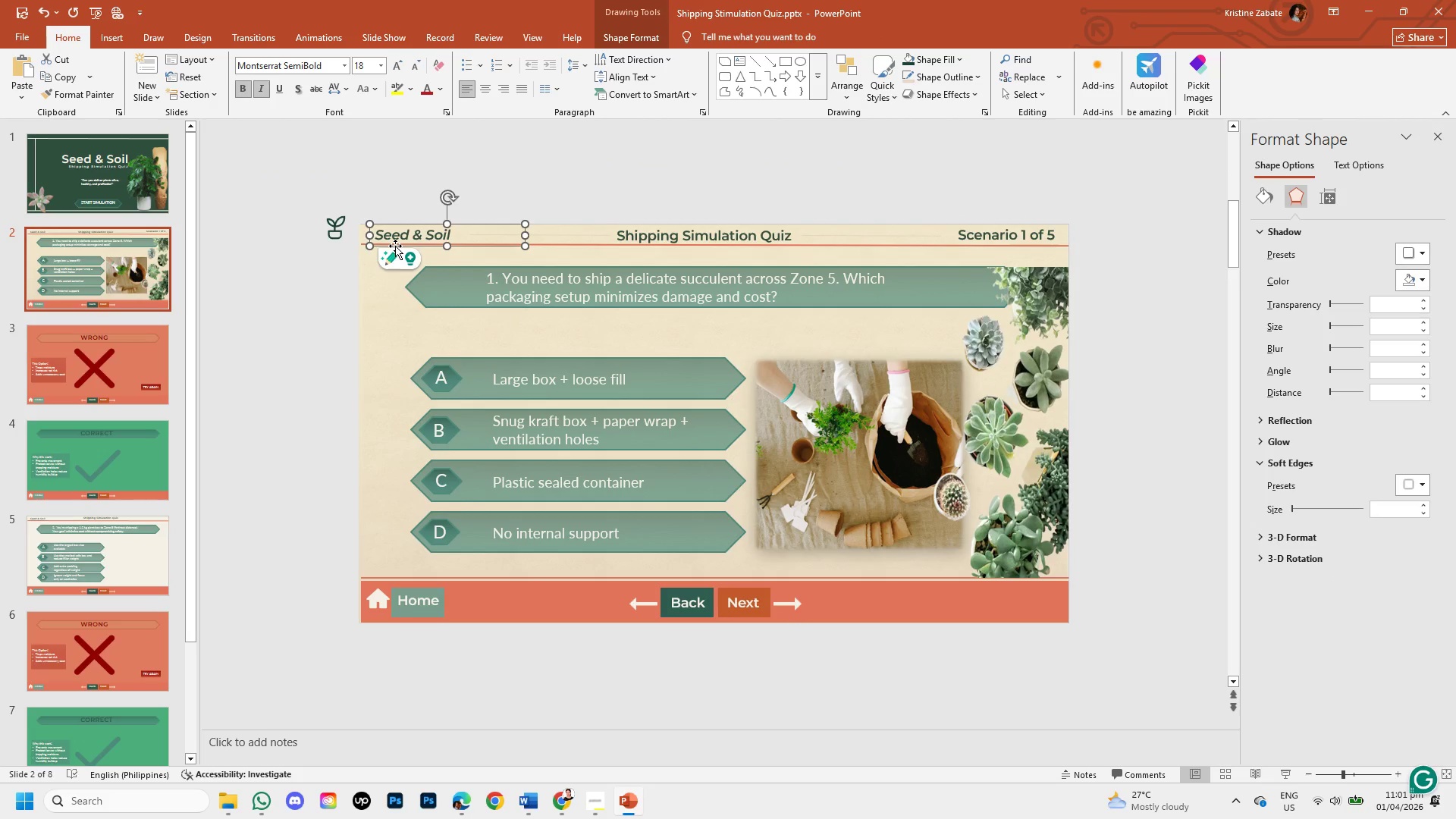 
key(ArrowRight)
 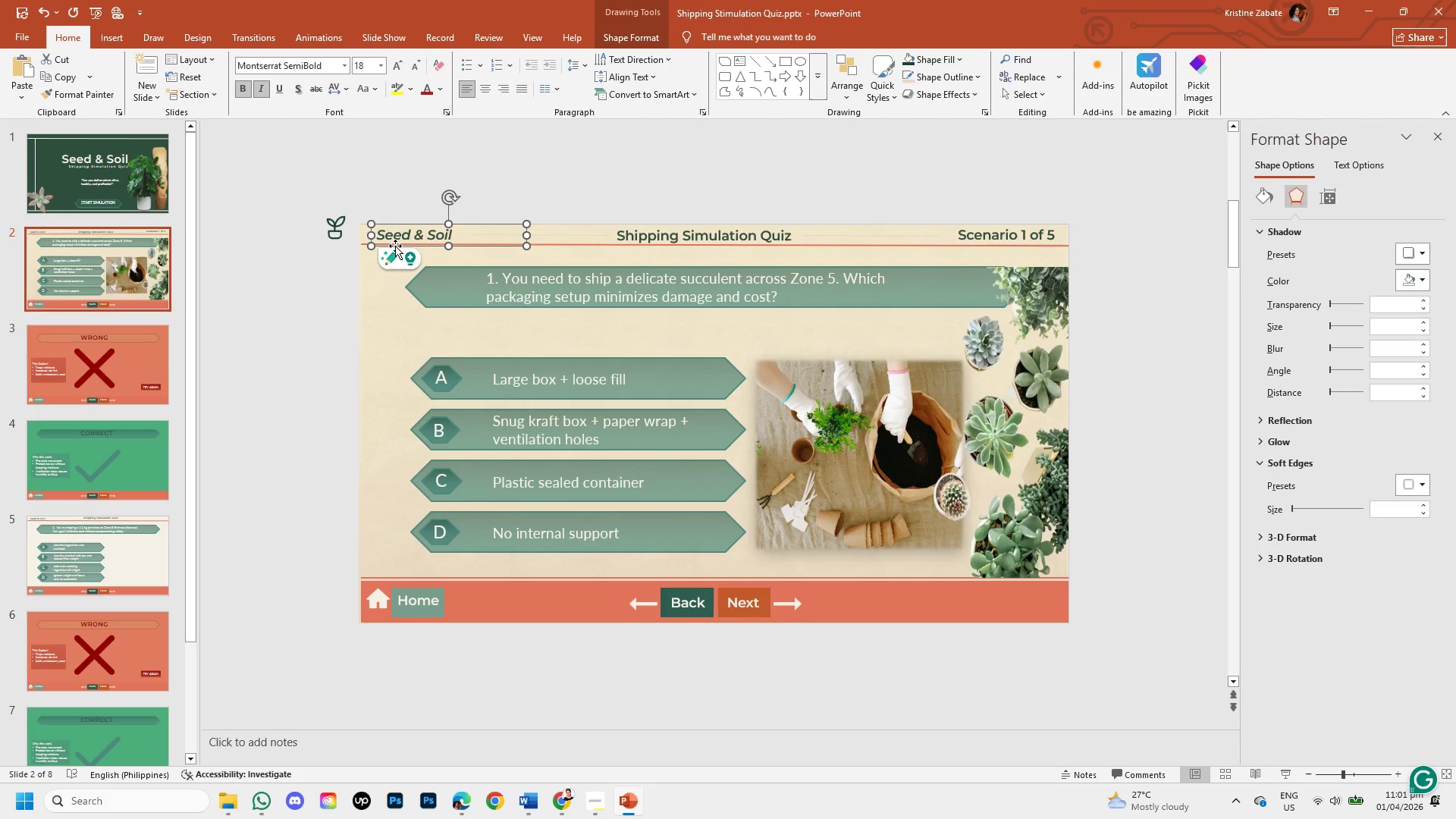 
key(ArrowRight)
 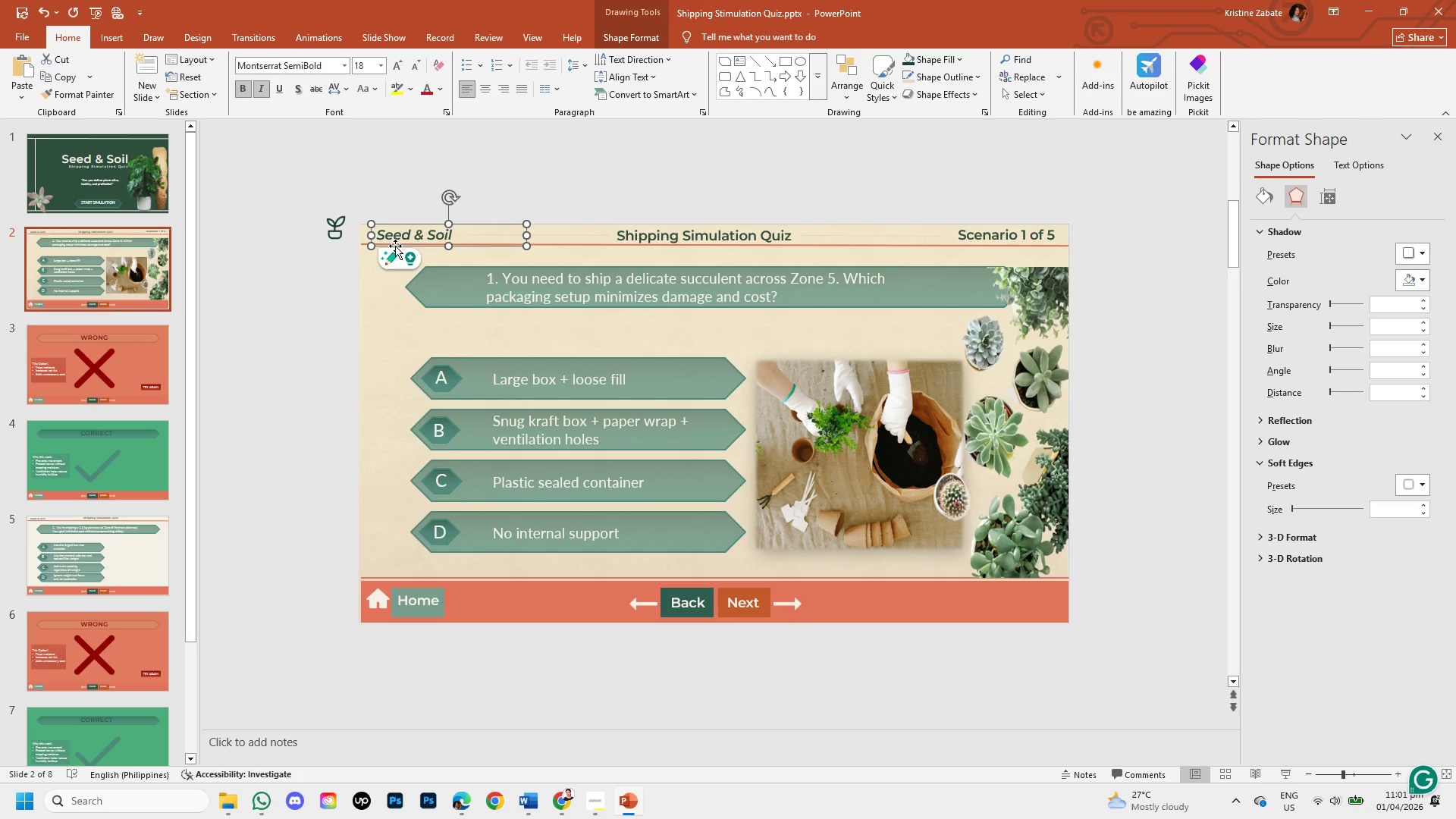 
hold_key(key=ArrowRight, duration=0.73)
 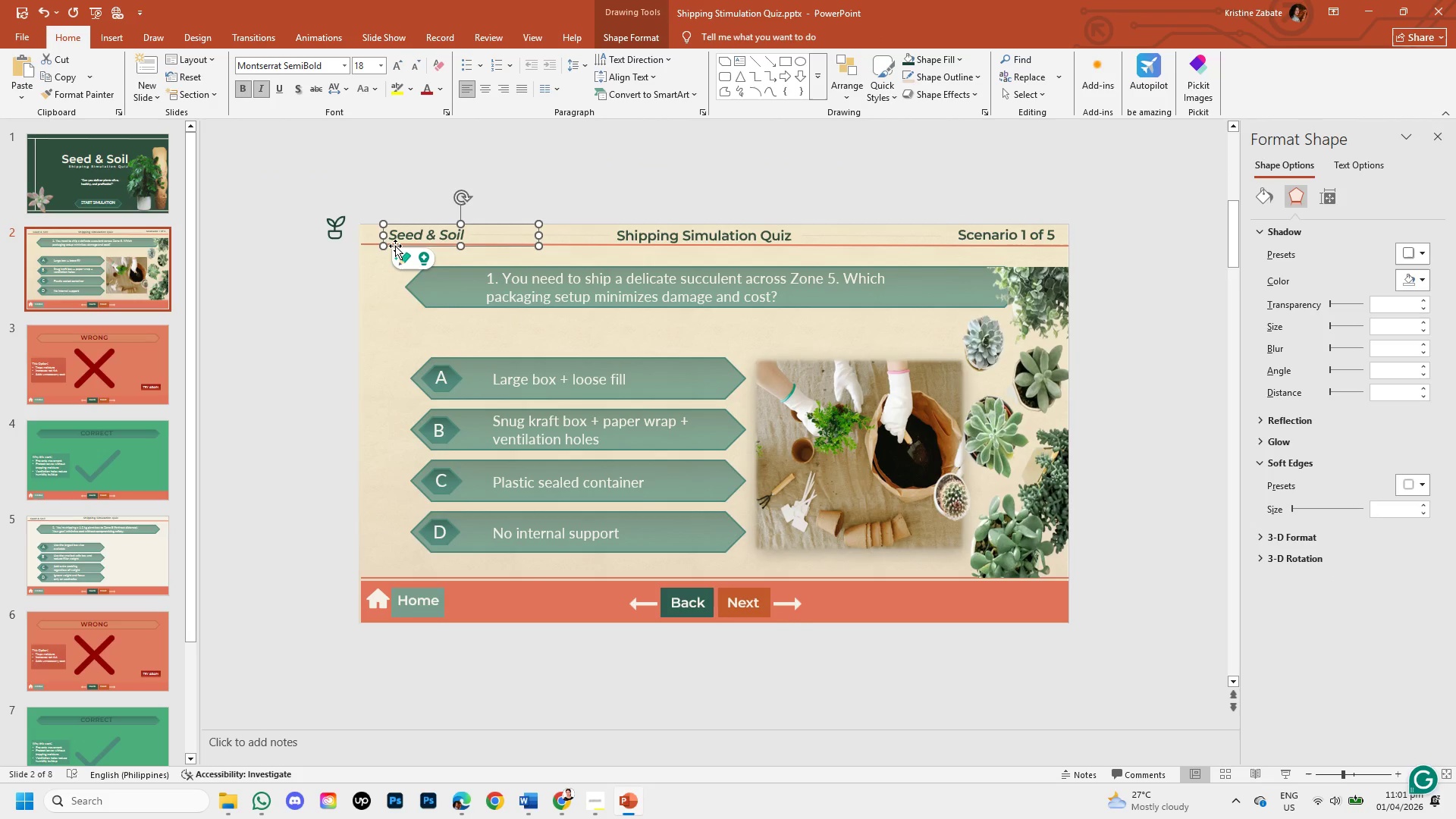 
hold_key(key=ArrowRight, duration=0.92)
 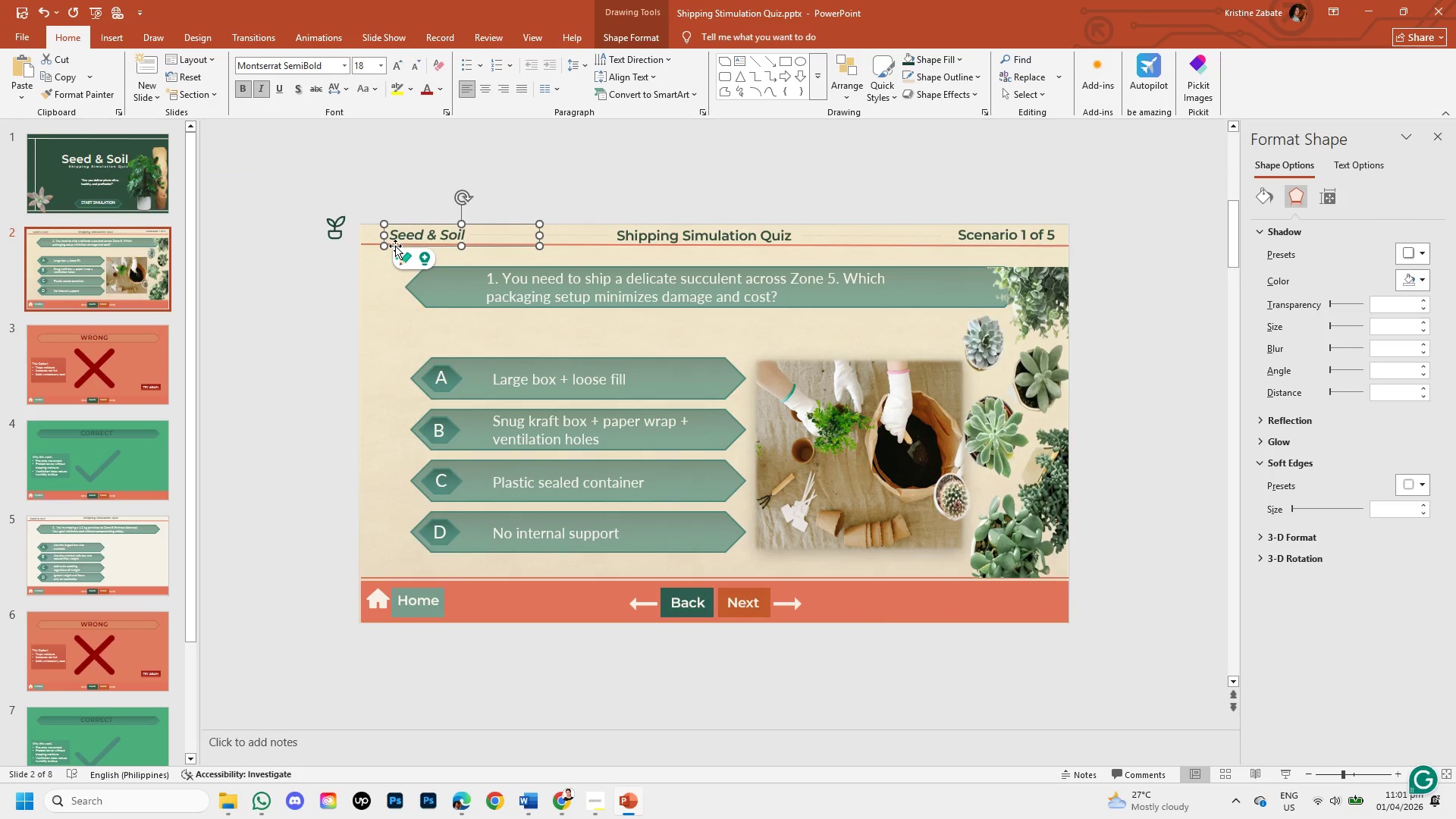 
key(ArrowRight)
 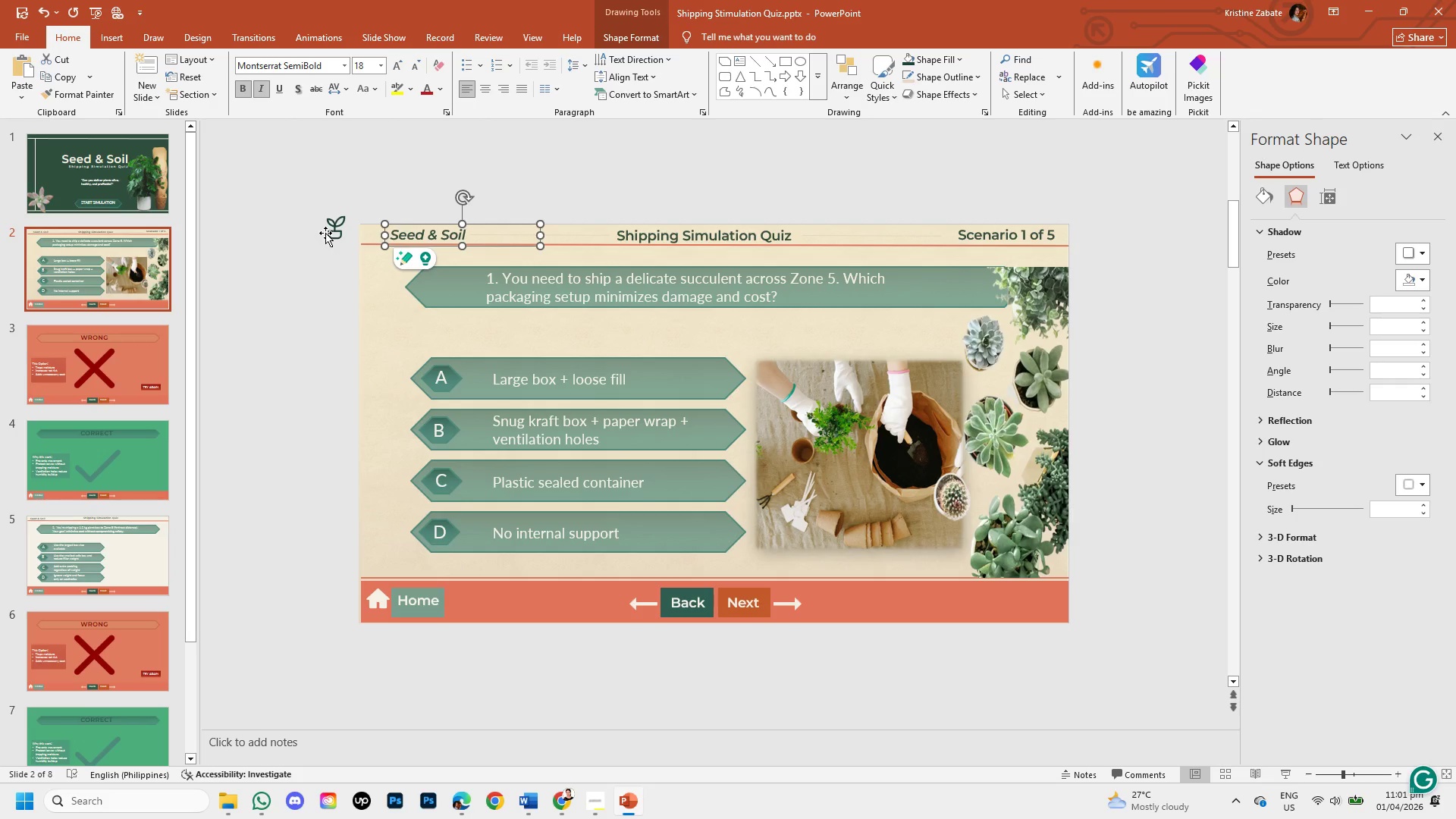 
left_click([331, 233])
 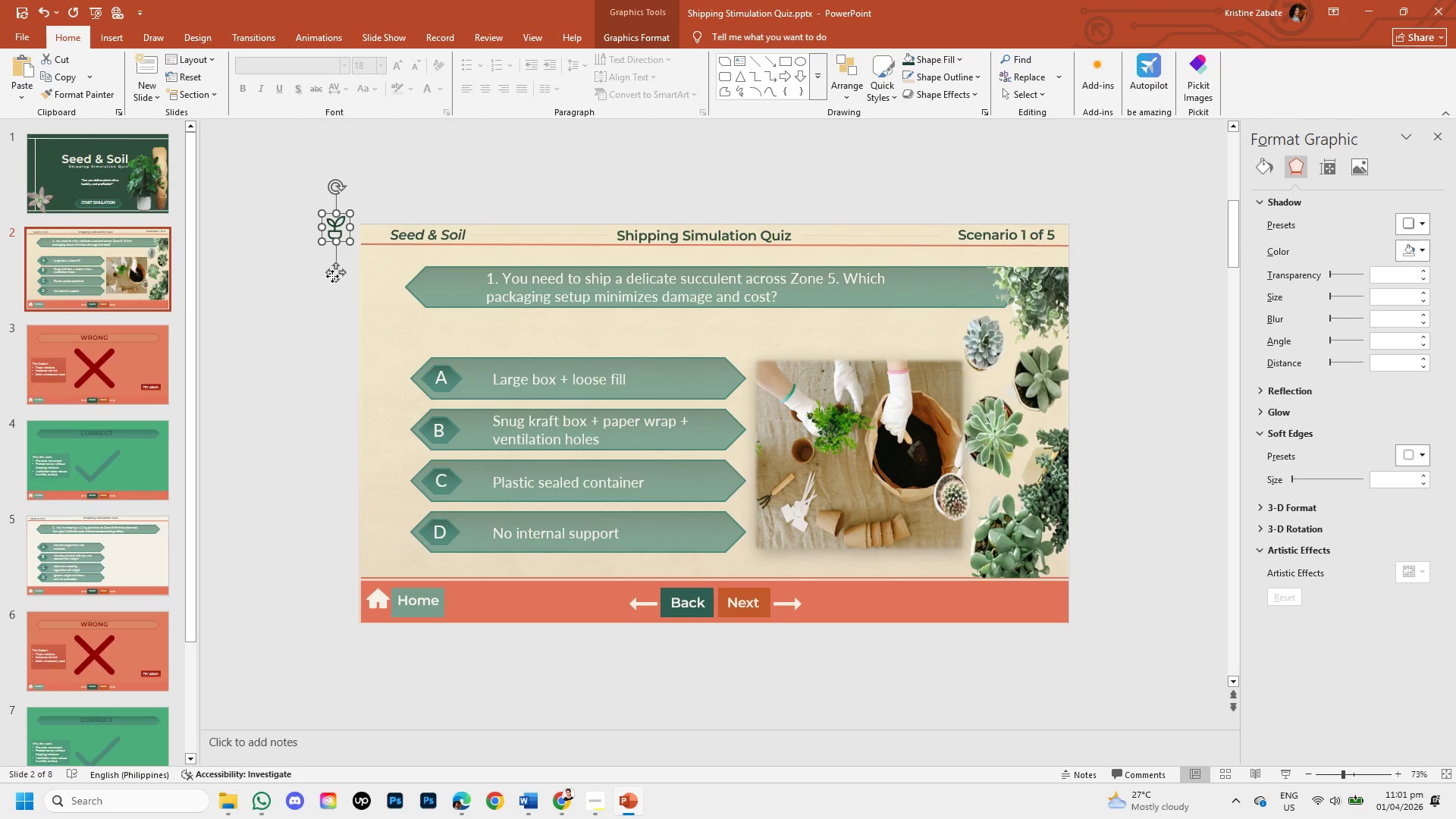 
left_click_drag(start_coordinate=[332, 276], to_coordinate=[370, 281])
 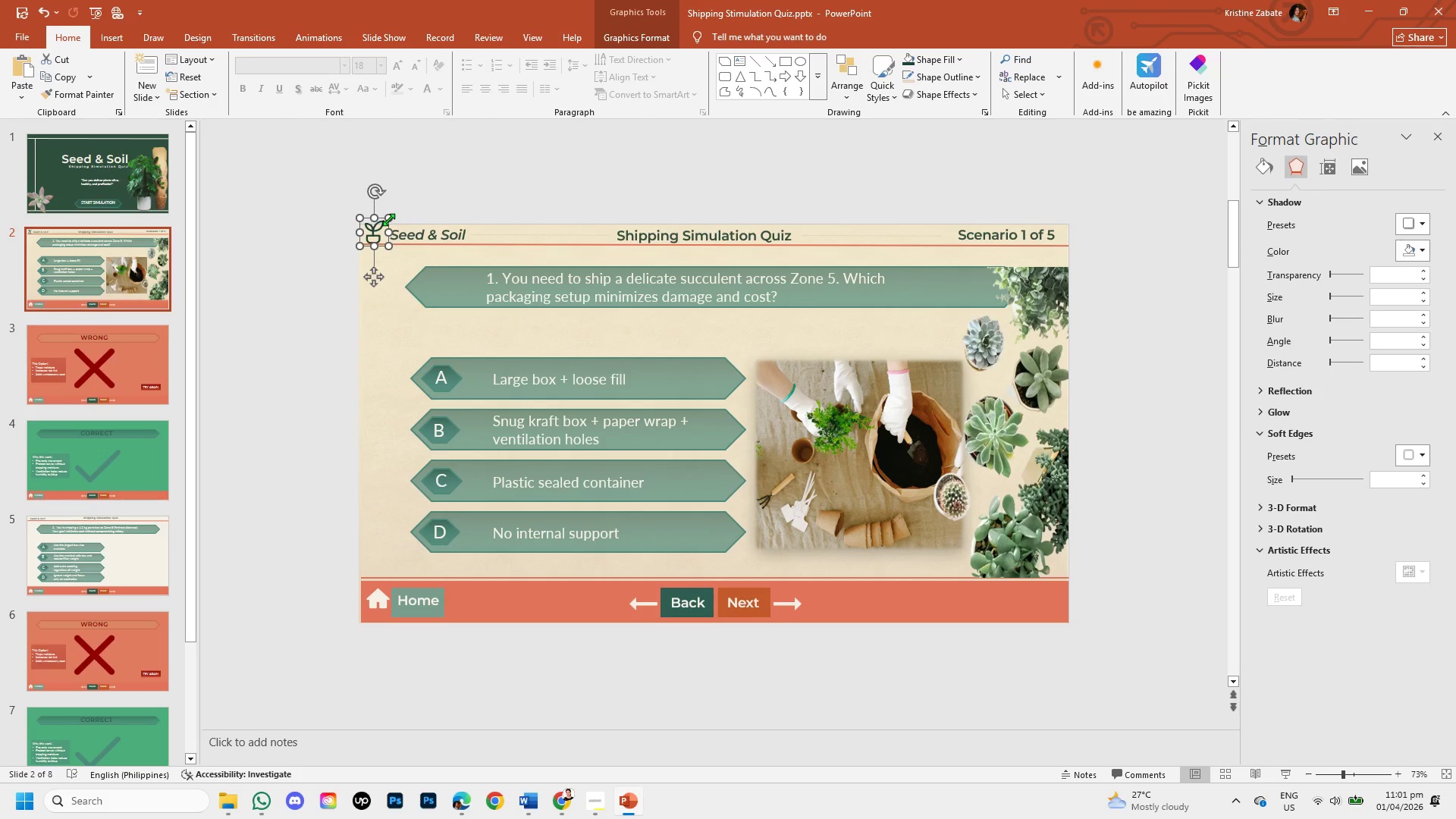 
left_click_drag(start_coordinate=[388, 216], to_coordinate=[382, 228])
 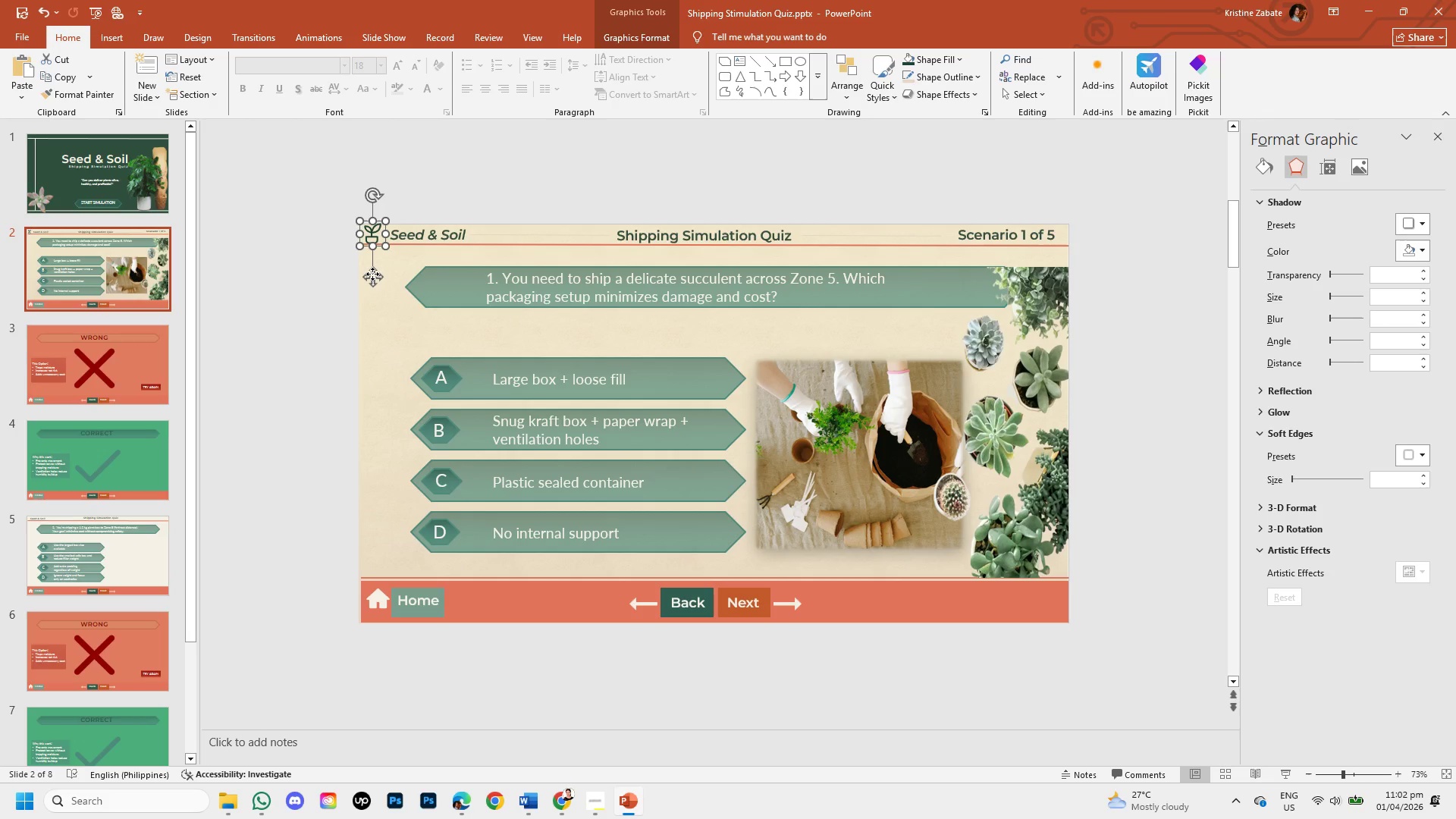 
left_click([315, 309])
 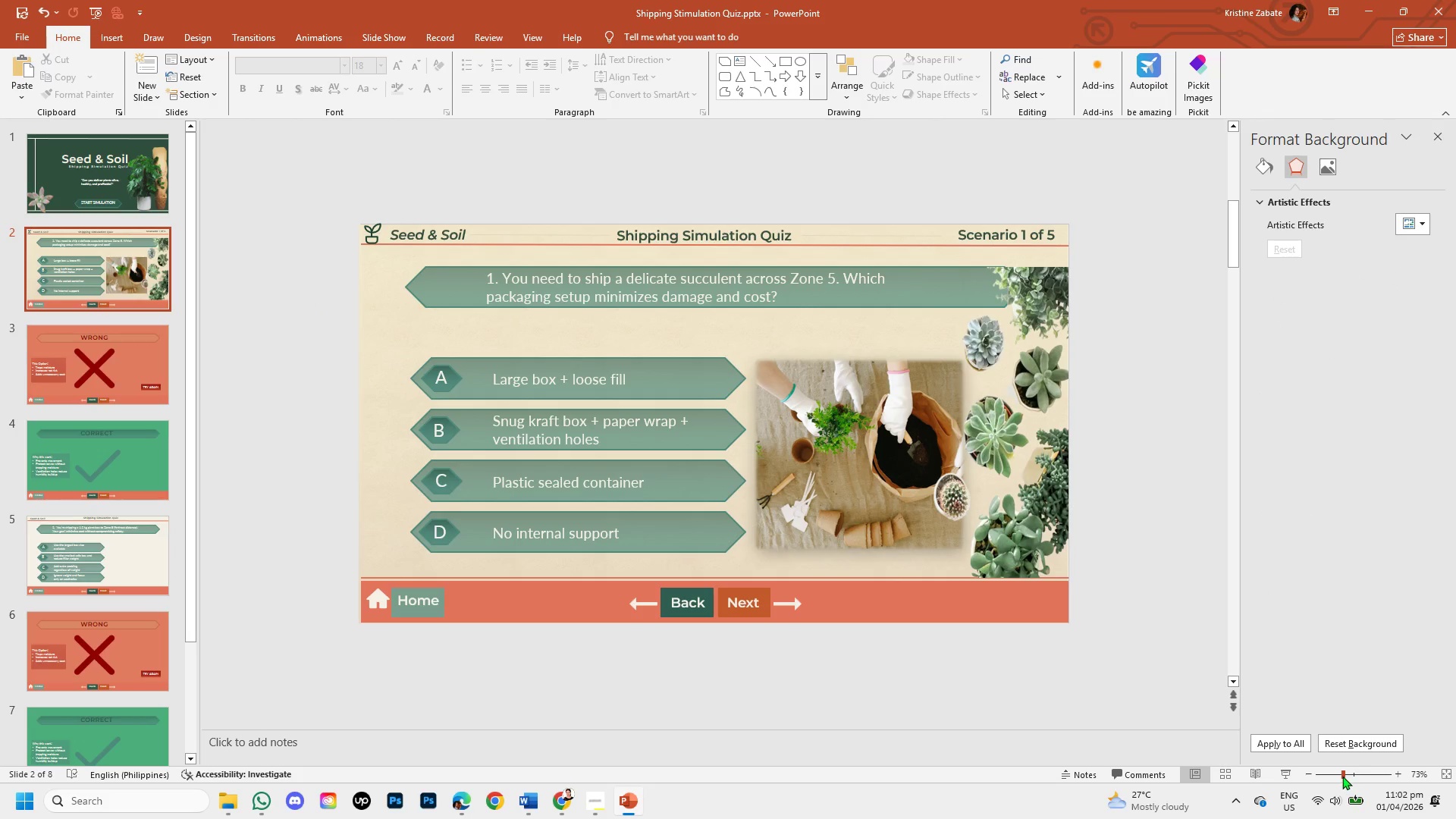 
left_click([1354, 769])
 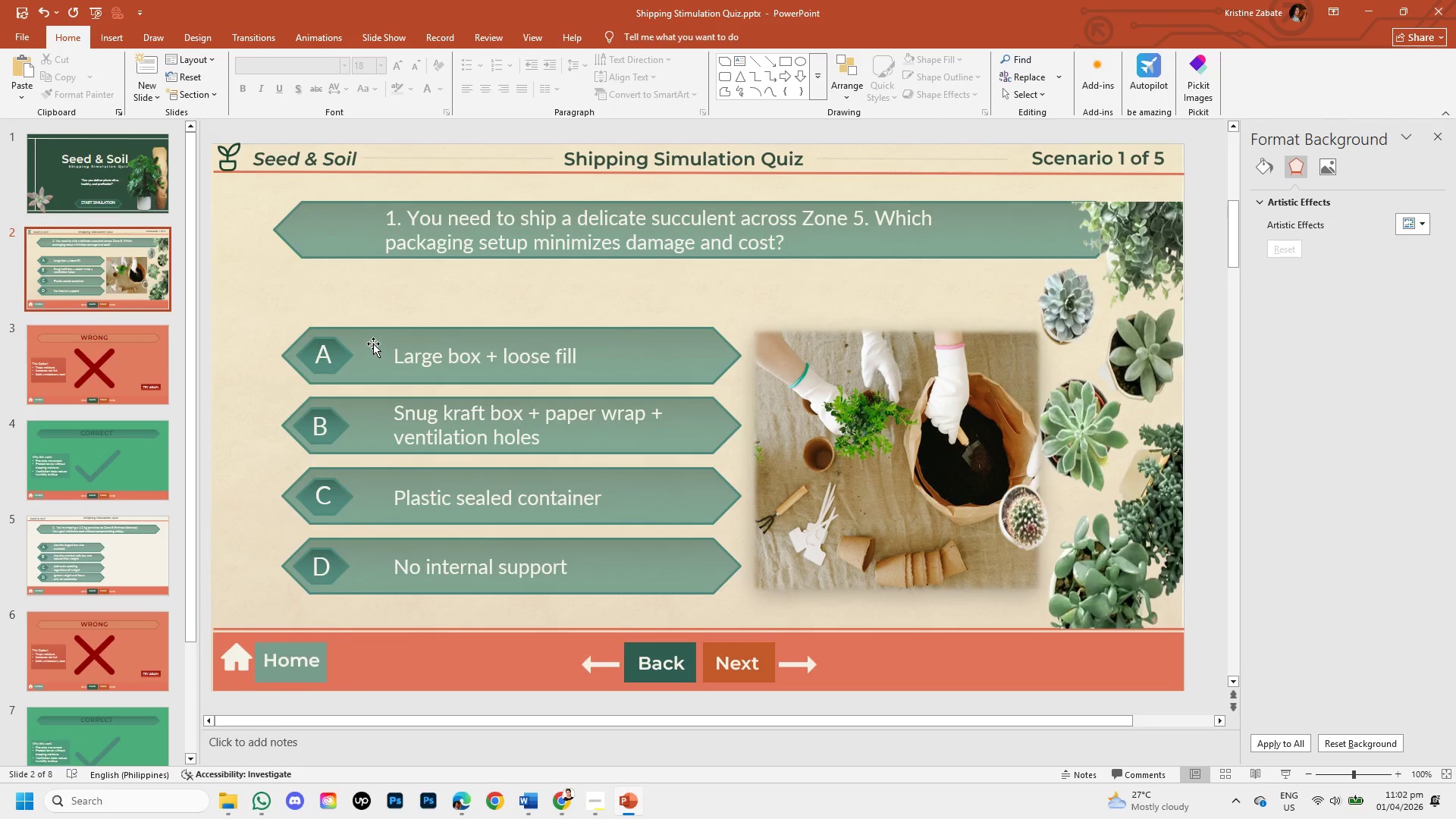 
scroll: coordinate [373, 344], scroll_direction: up, amount: 2.0
 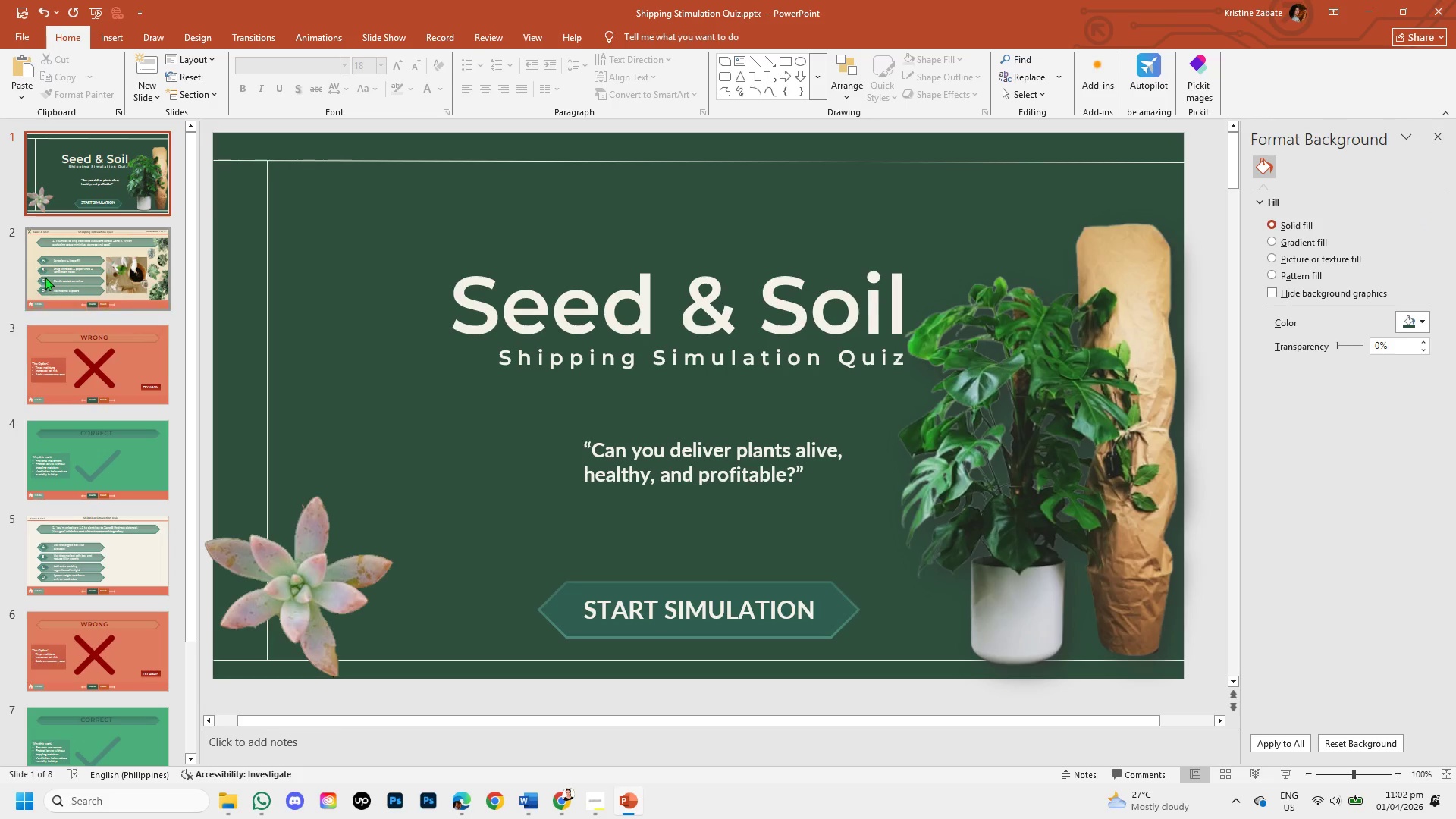 
left_click([46, 265])
 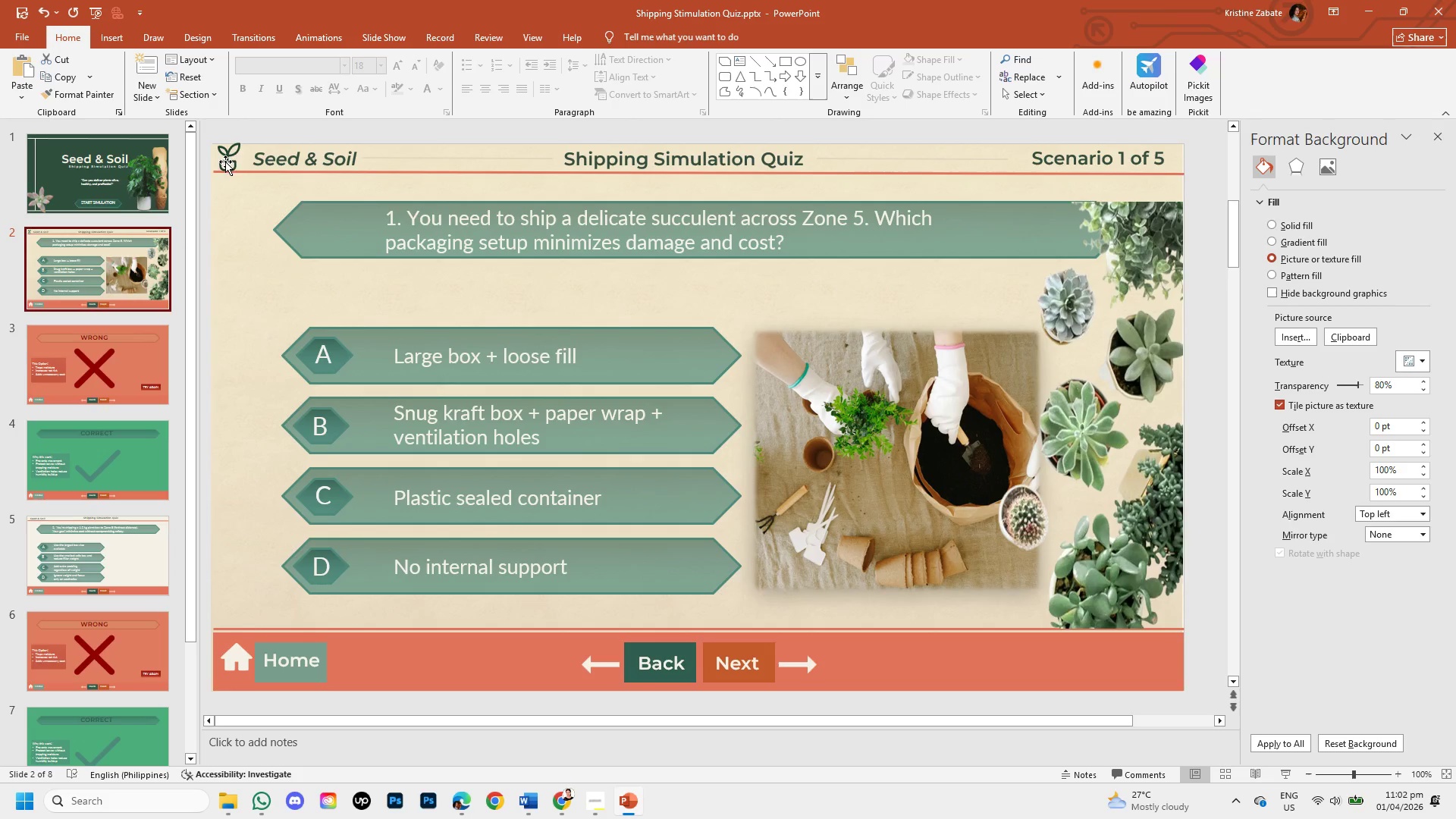 
left_click([229, 162])
 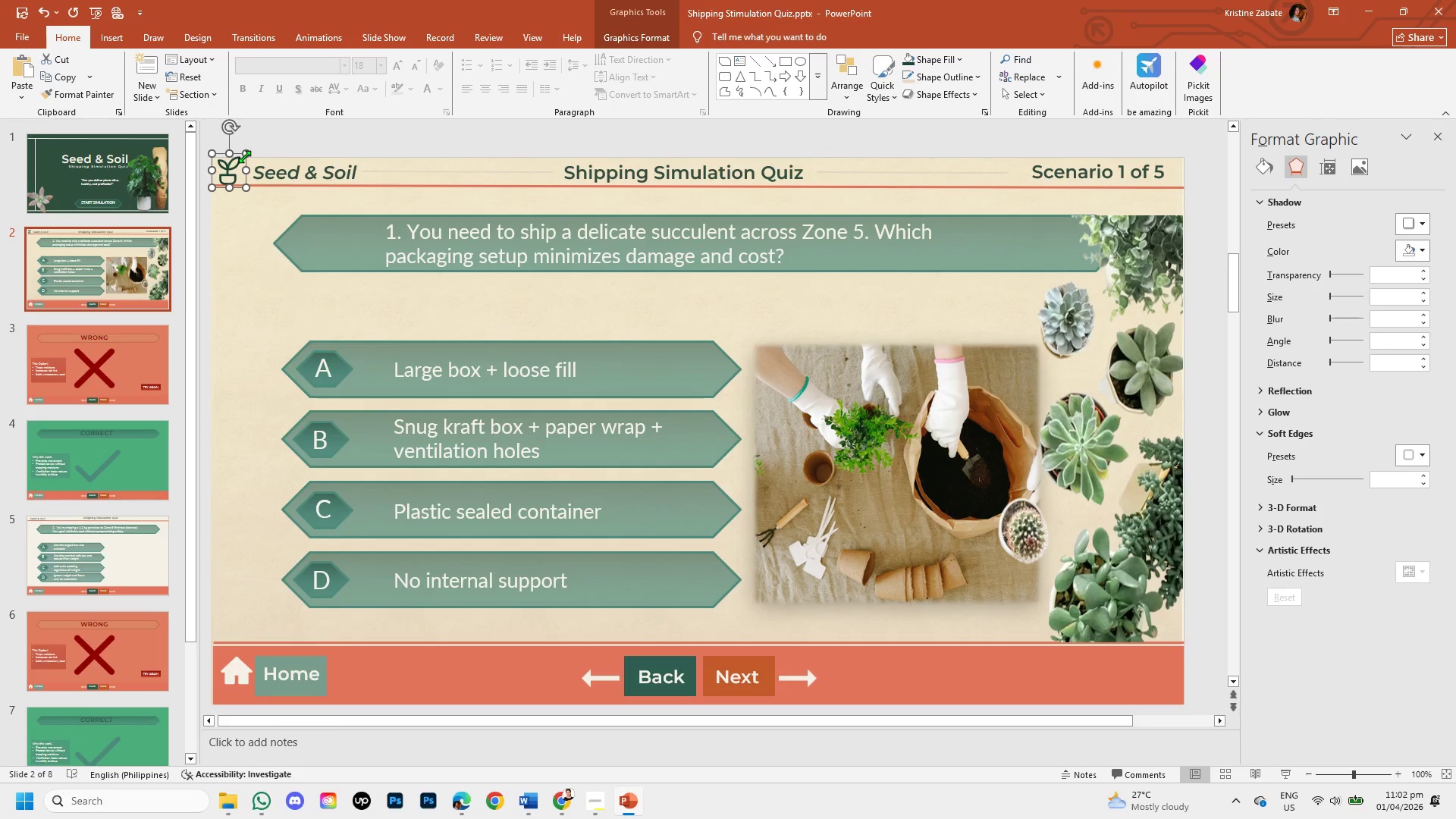 
left_click_drag(start_coordinate=[244, 156], to_coordinate=[240, 170])
 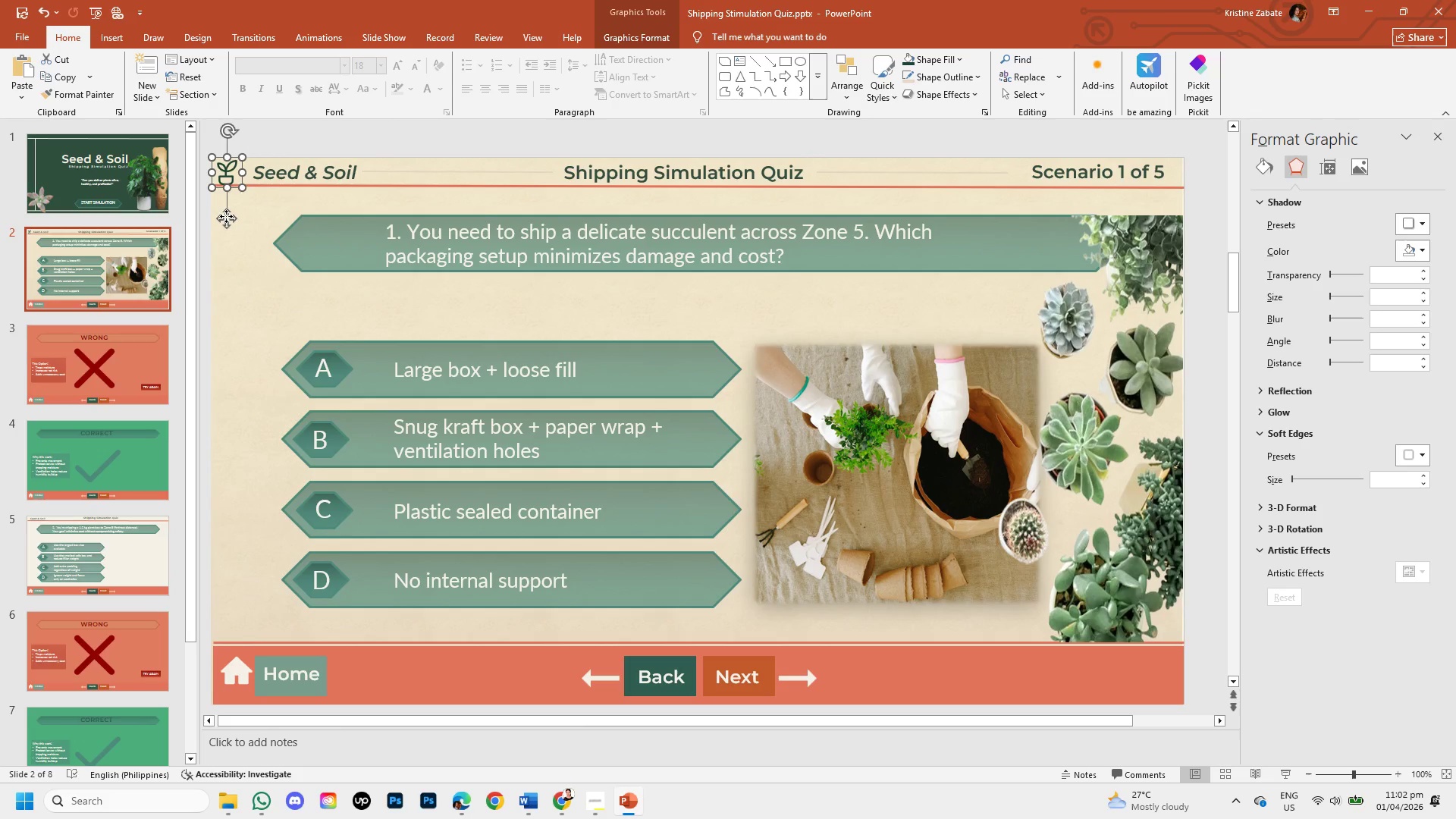 
left_click_drag(start_coordinate=[226, 216], to_coordinate=[233, 215])
 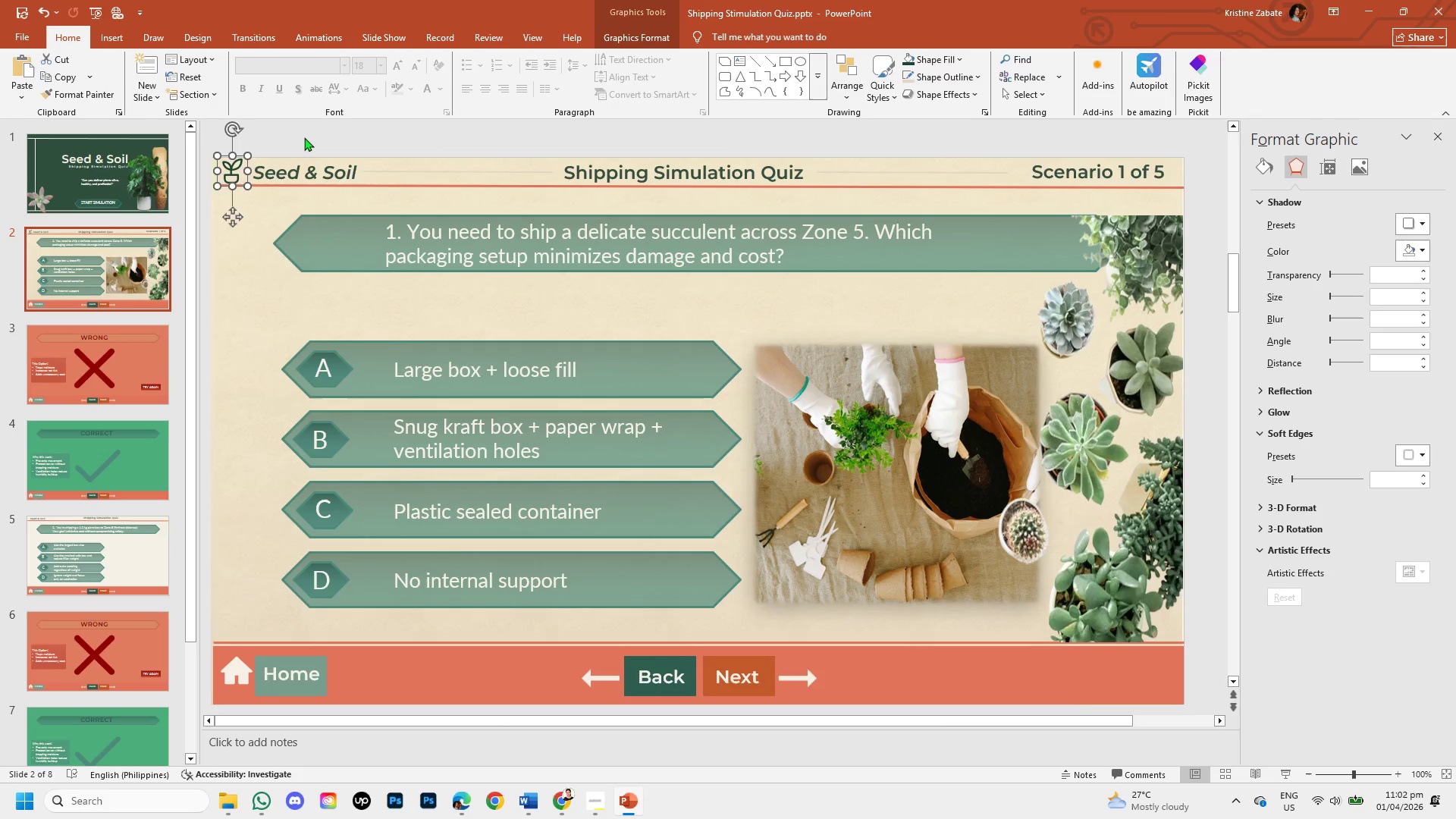 
left_click([304, 137])
 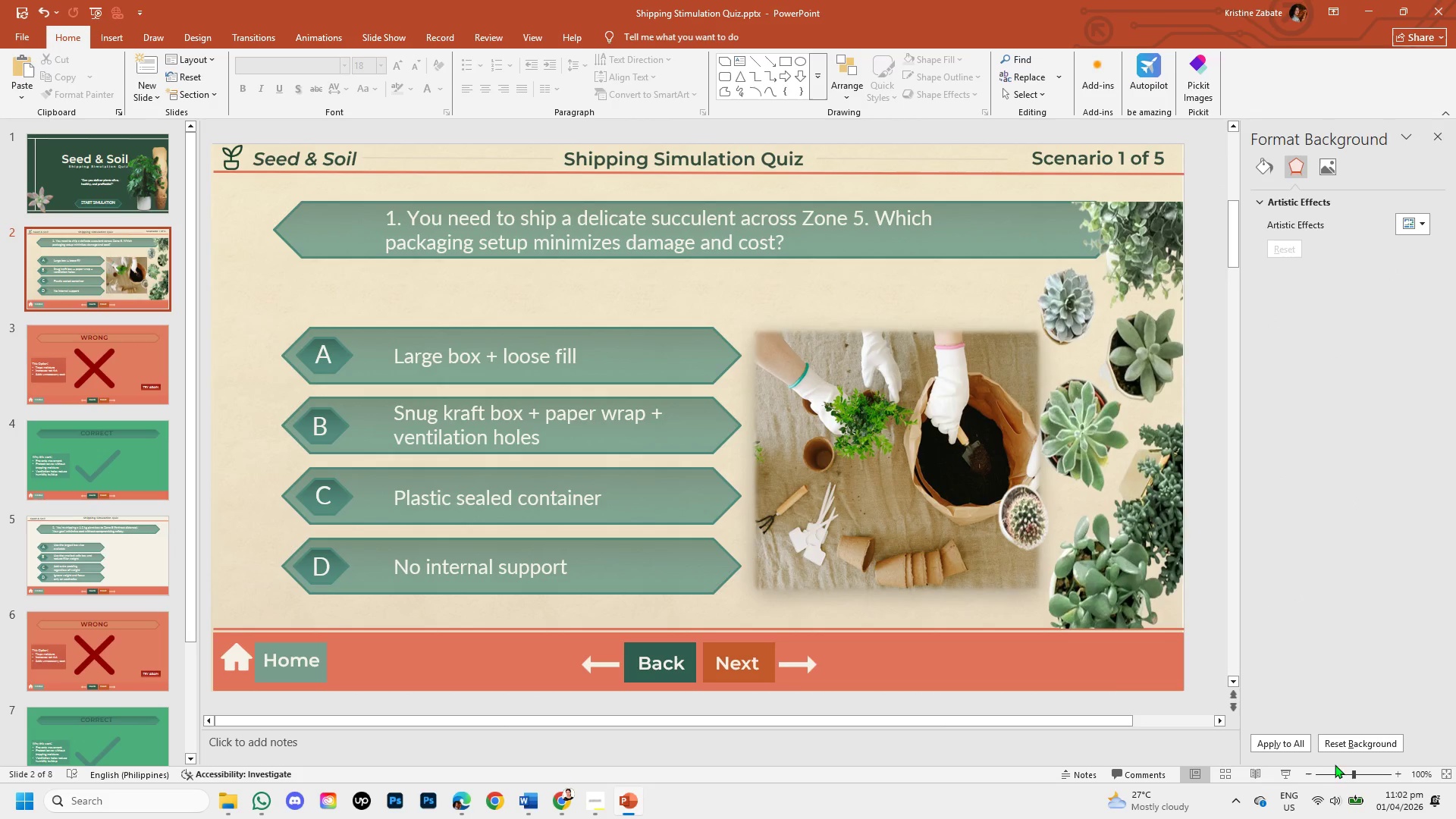 
left_click([1341, 769])
 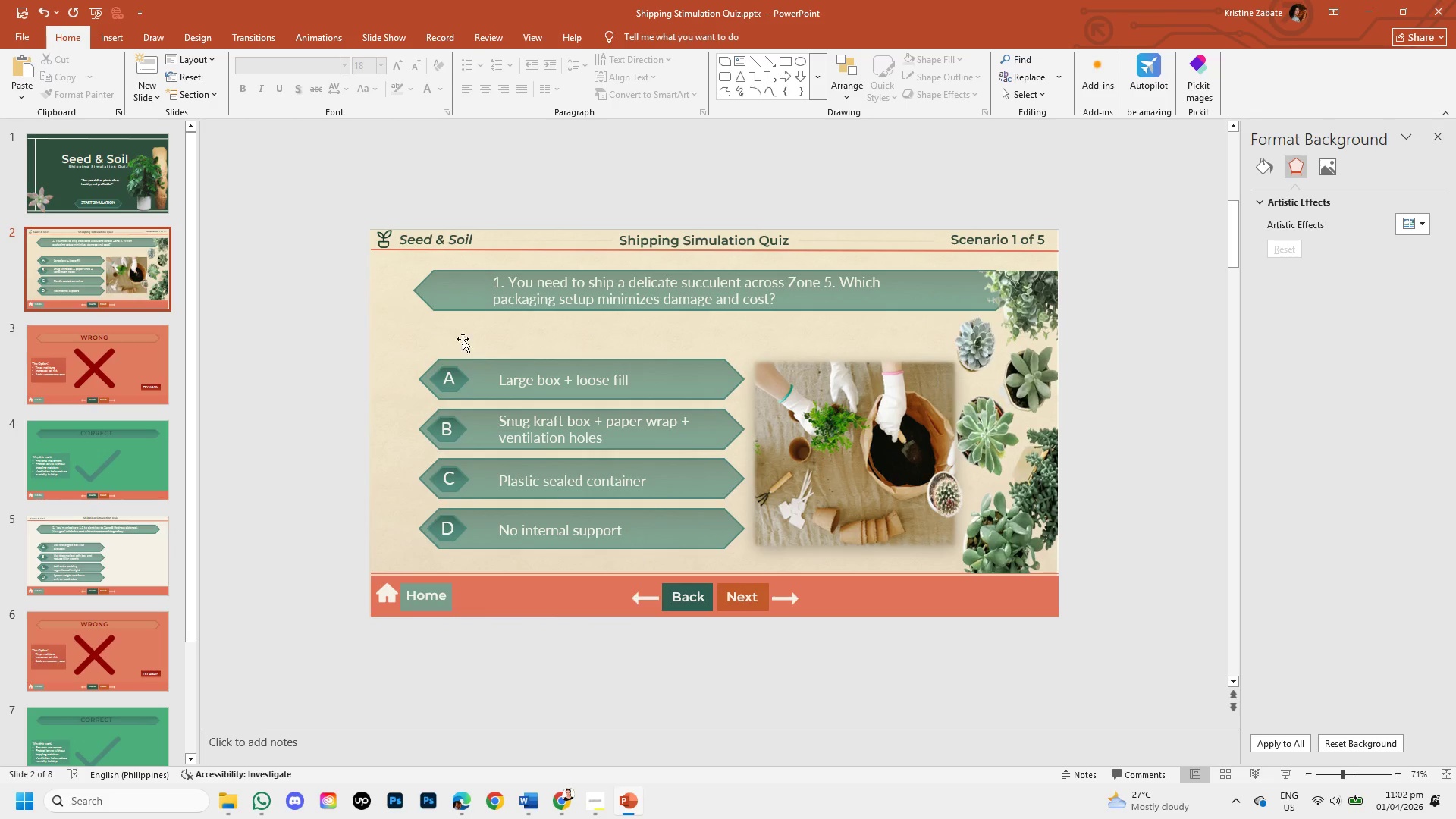 
wait(8.62)
 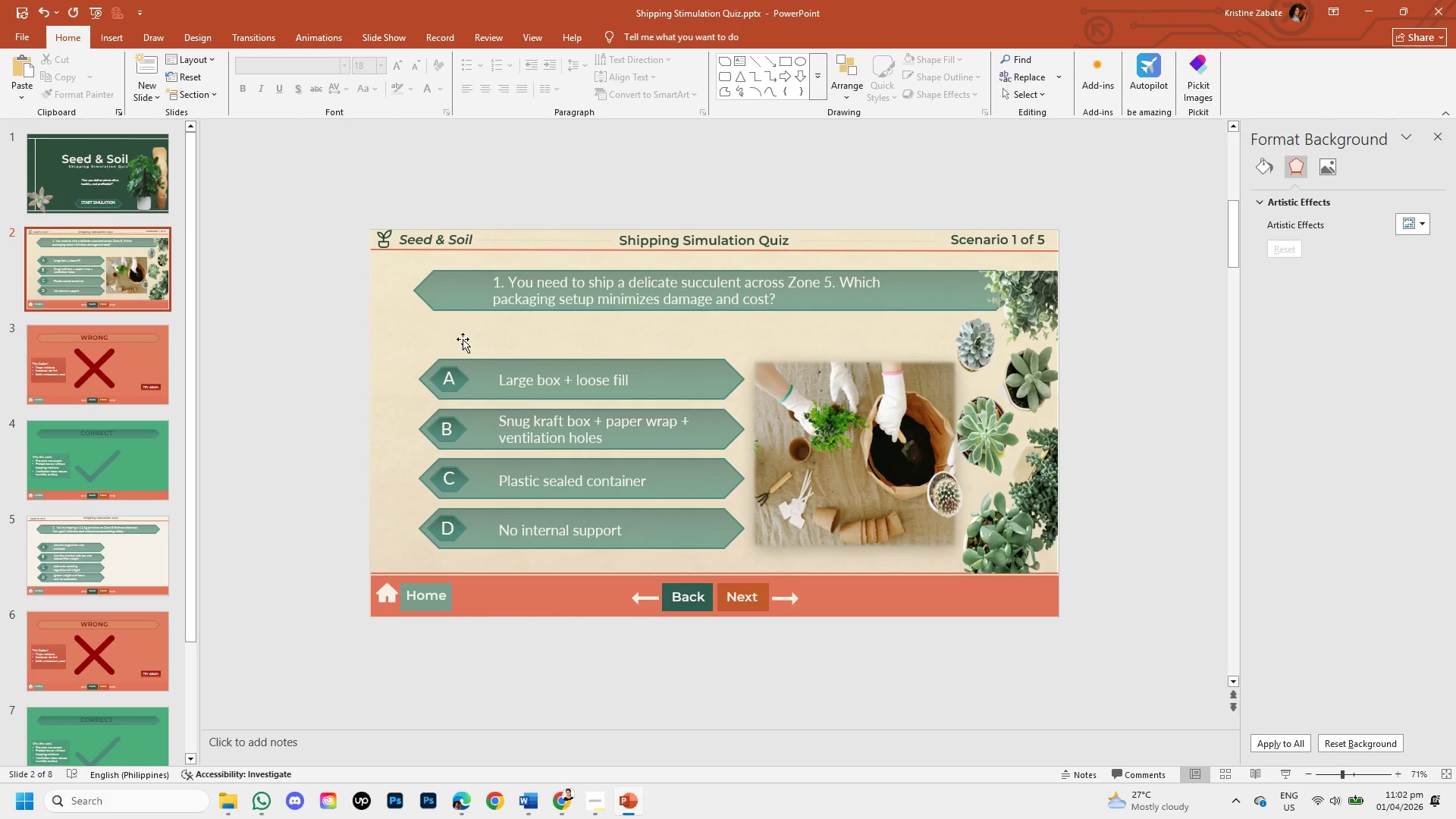 
left_click([452, 272])
 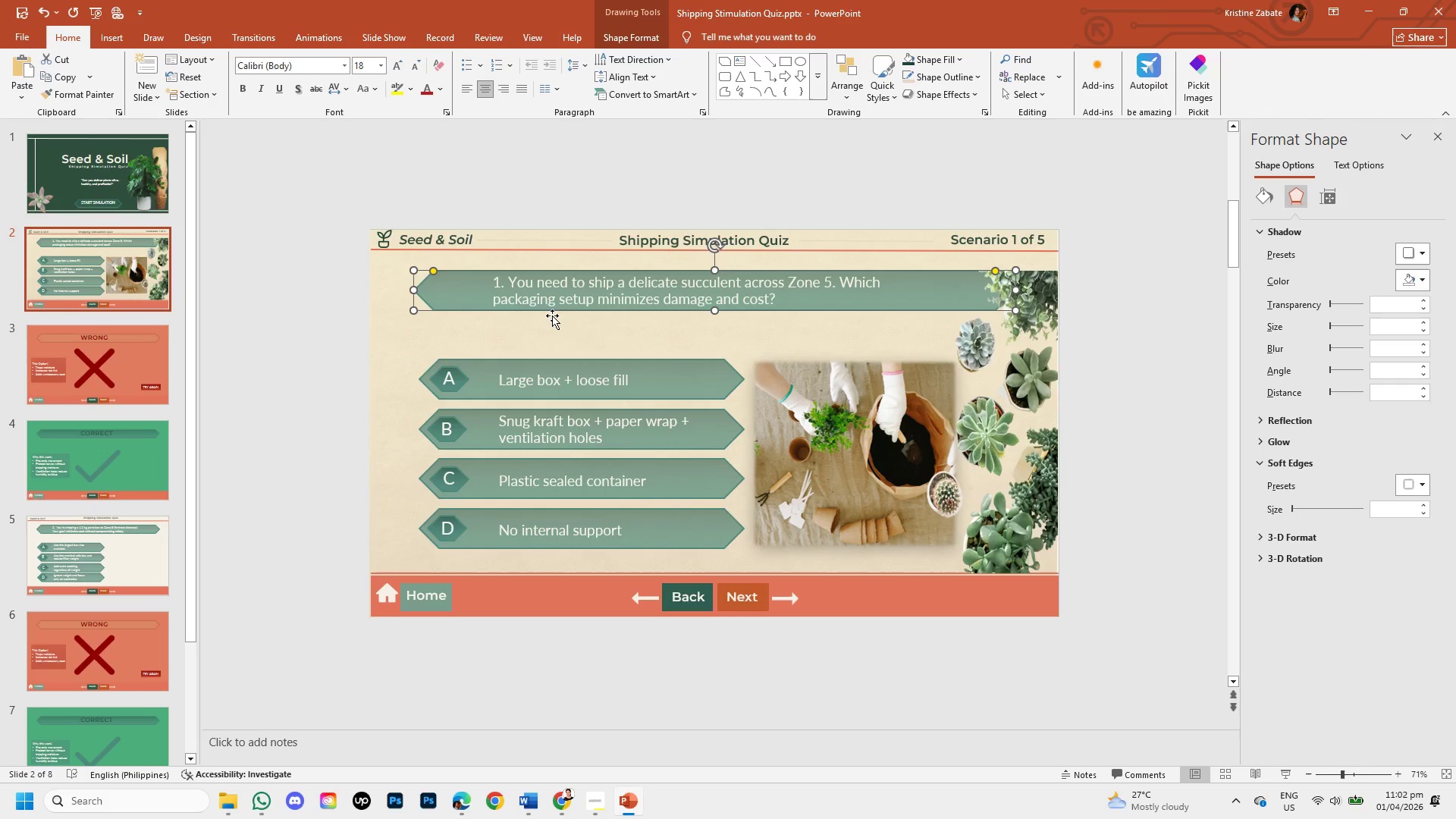 
wait(5.19)
 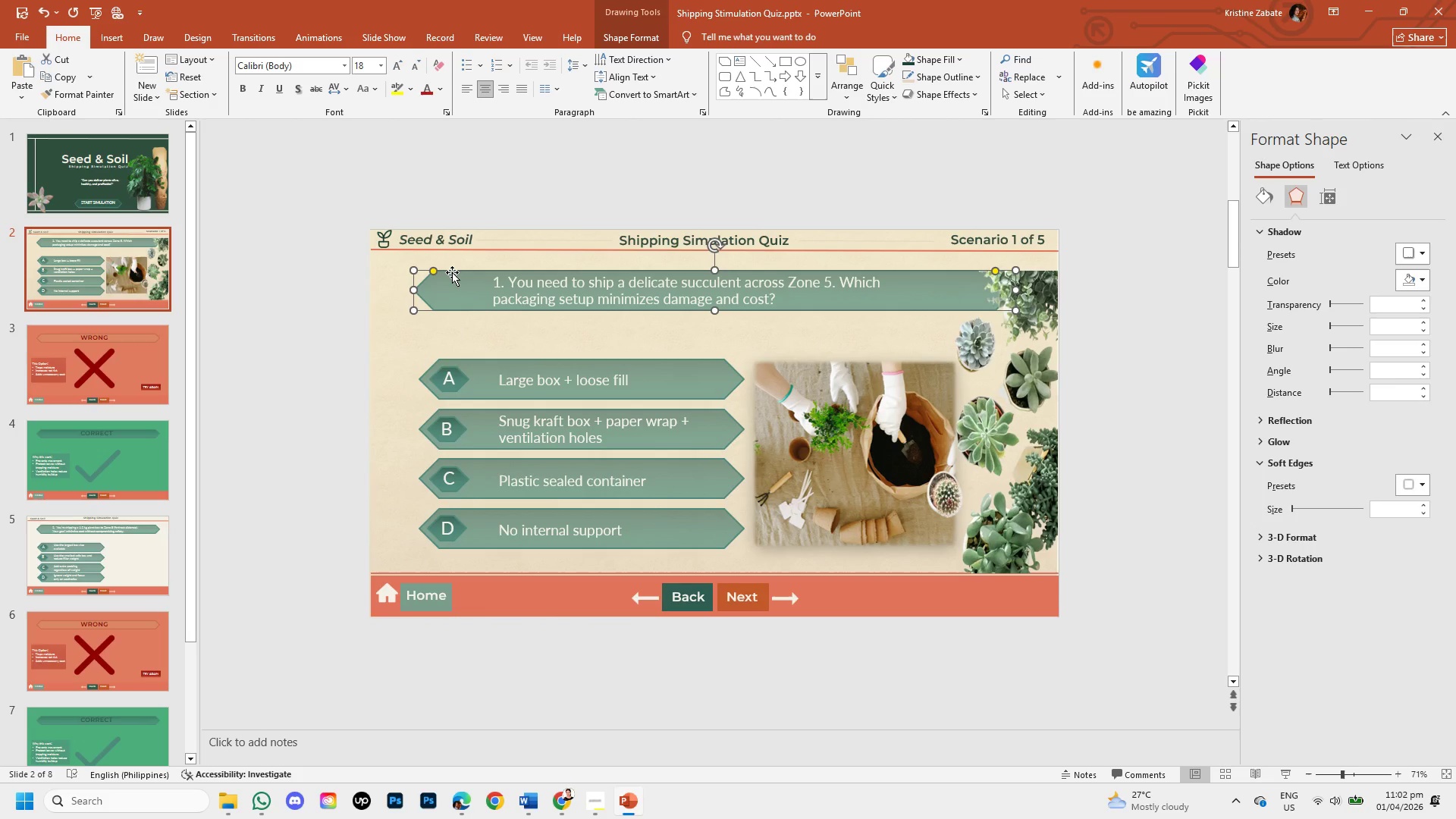 
left_click([825, 603])
 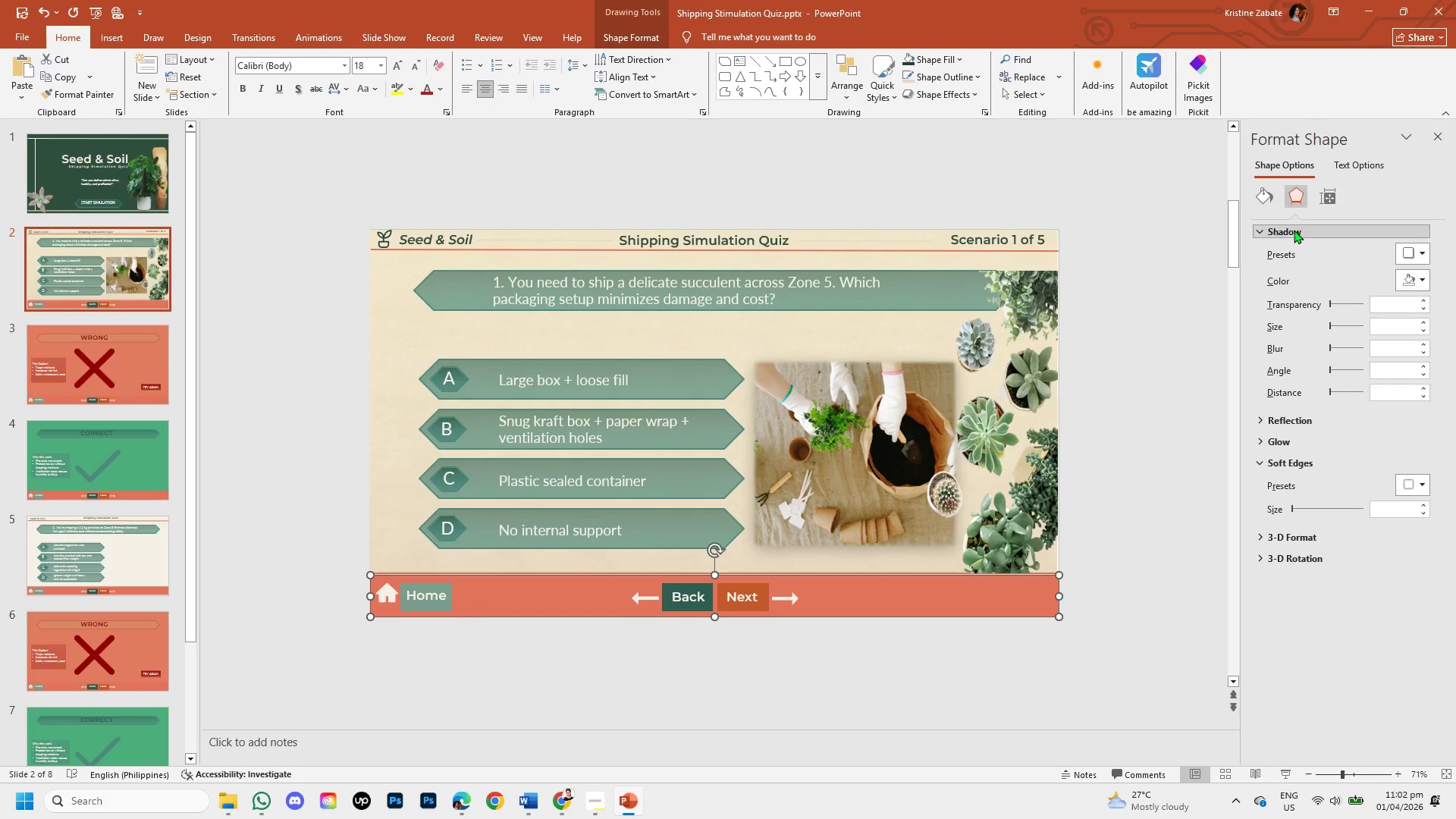 
left_click([1257, 199])
 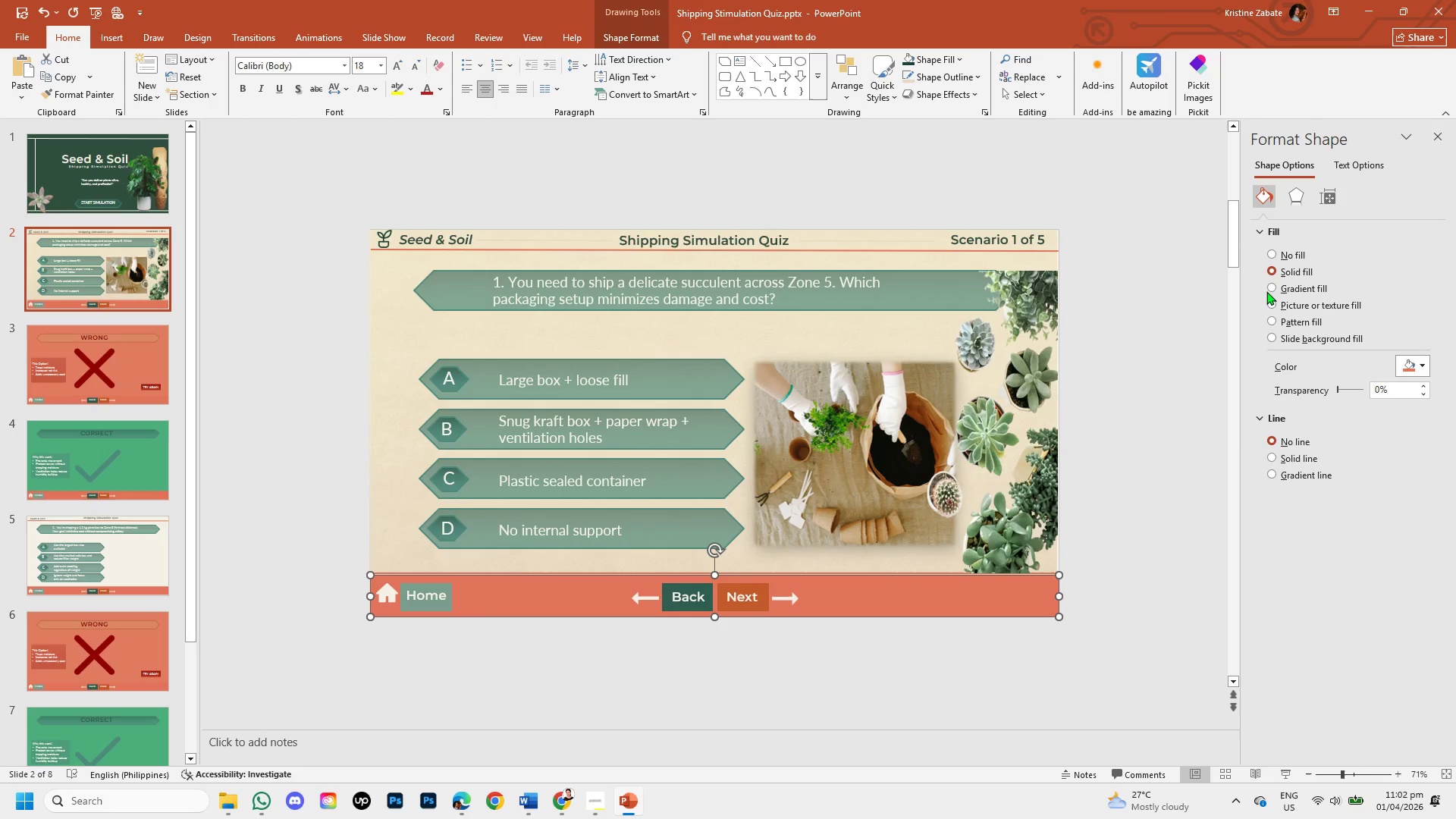 
left_click([1272, 285])
 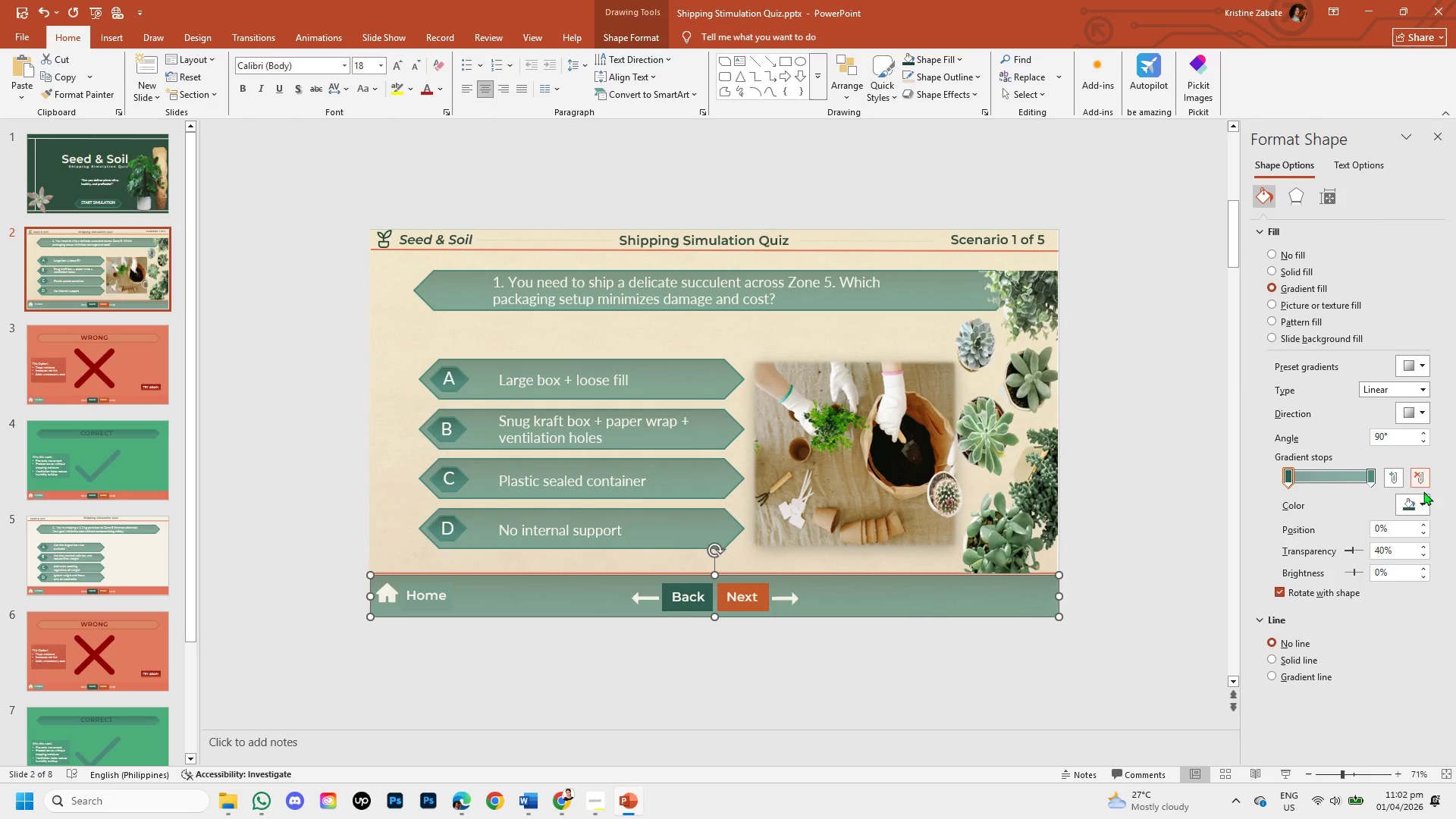 
left_click([1424, 501])
 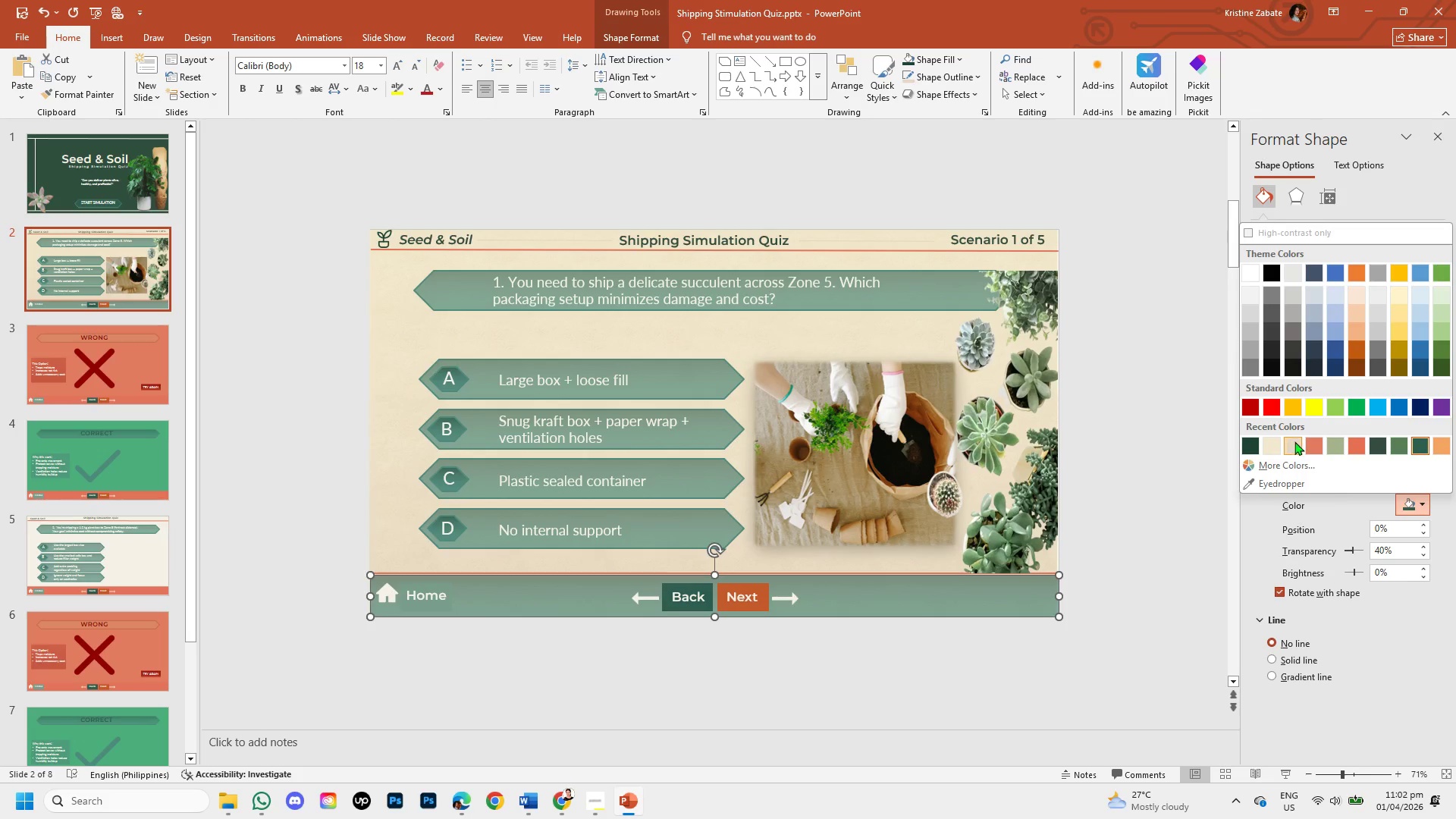 
wait(7.14)
 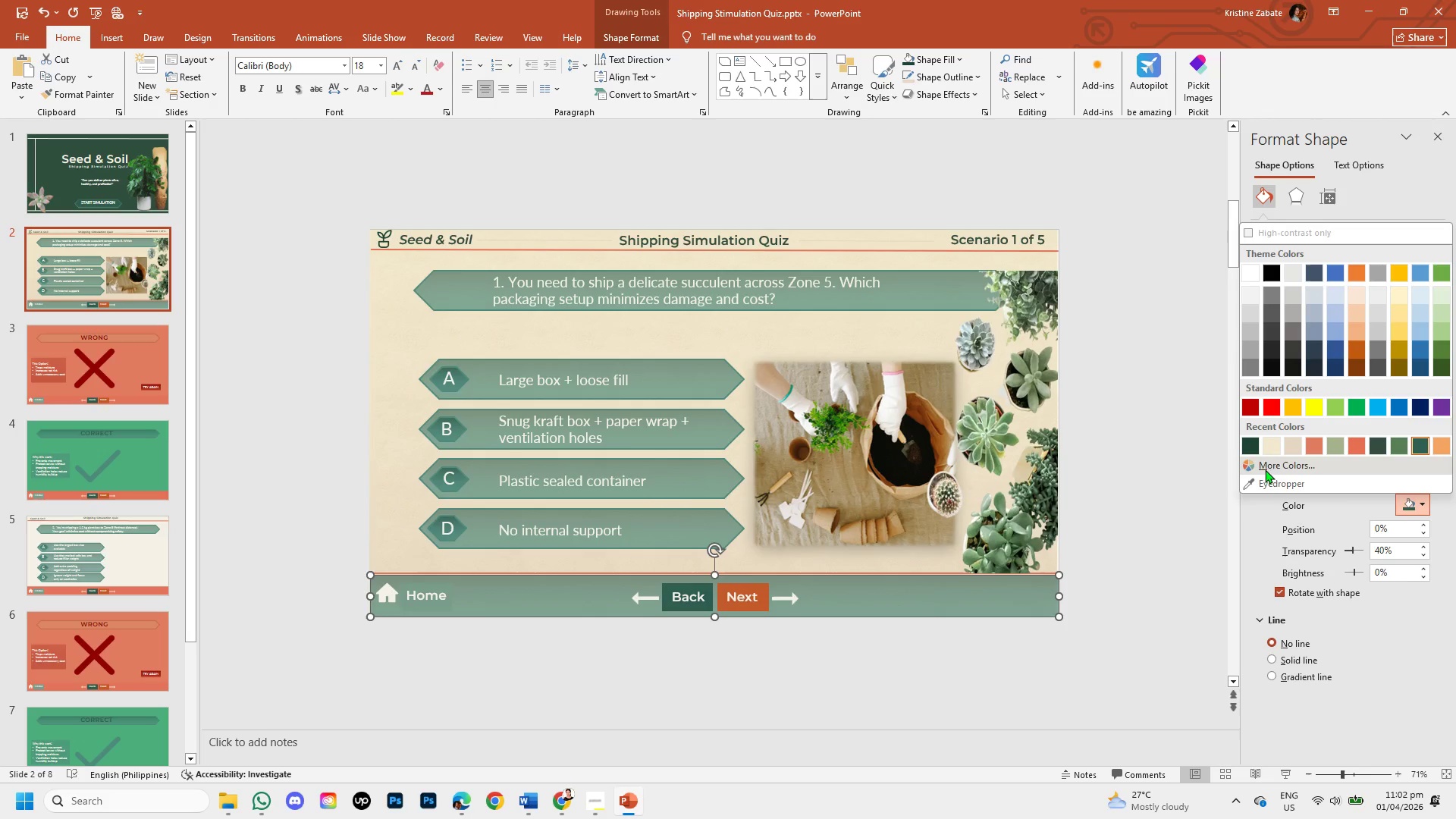 
left_click([1311, 441])
 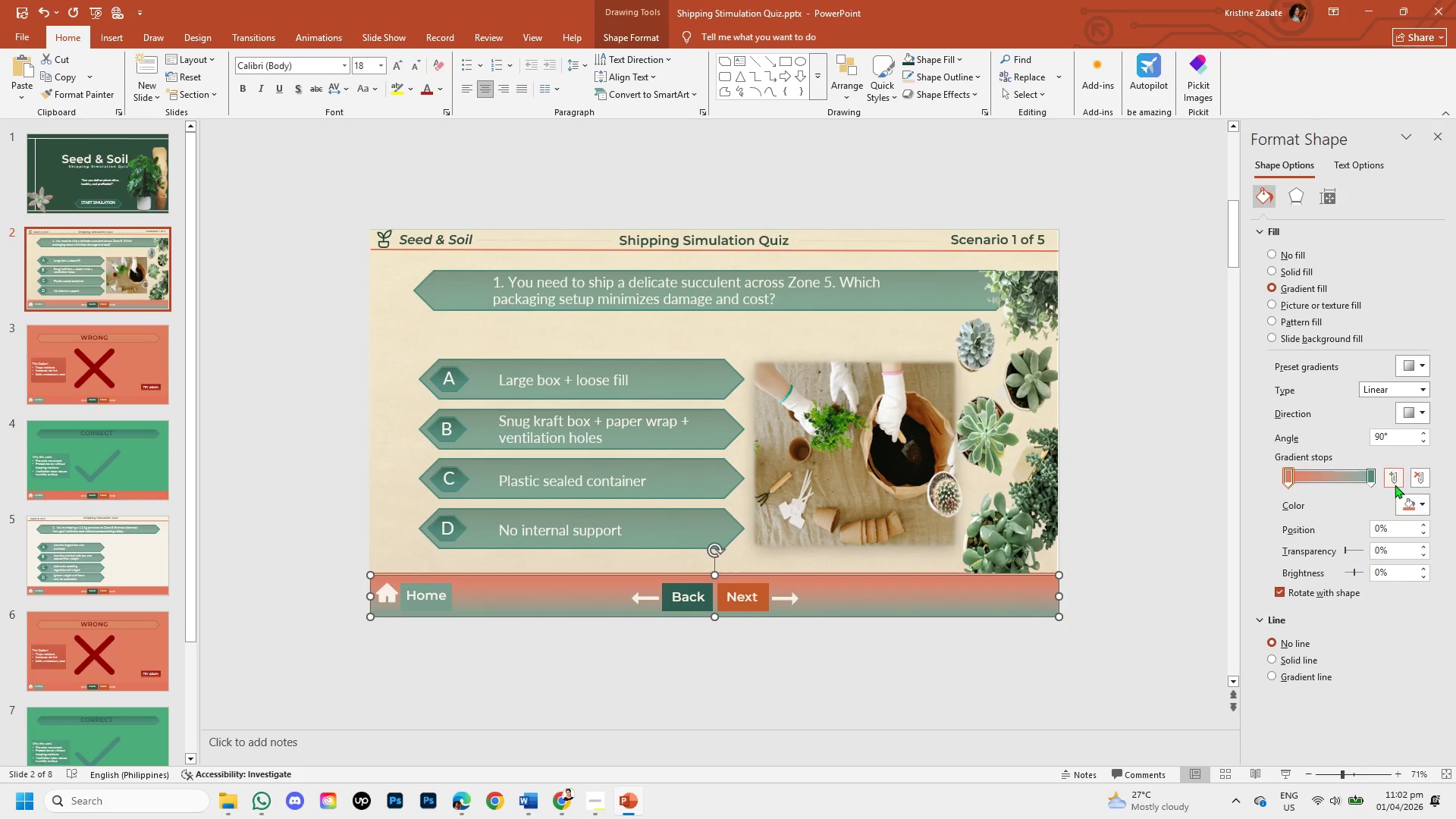 
left_click([1372, 474])
 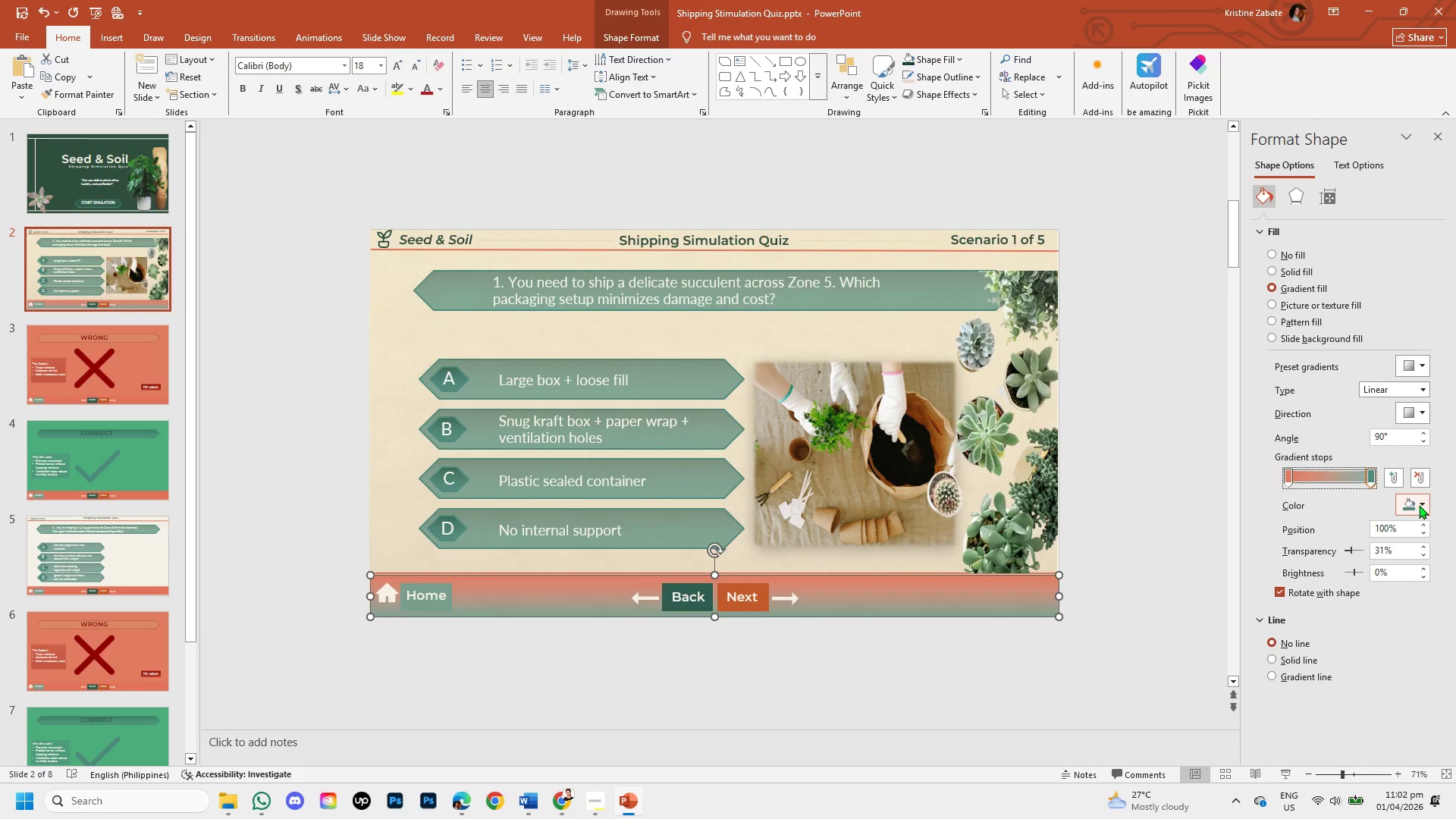 
left_click([1421, 507])
 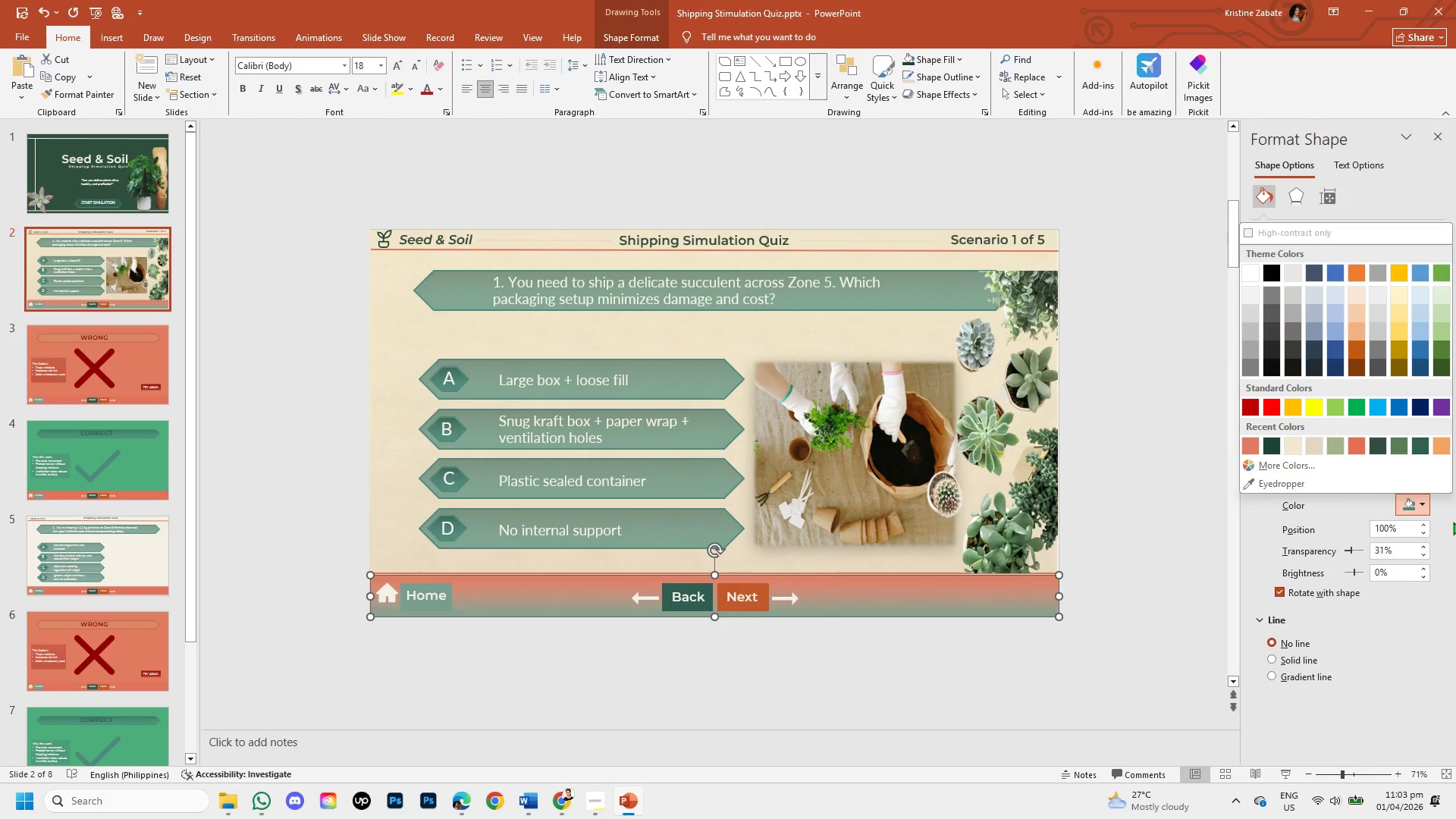 
wait(18.09)
 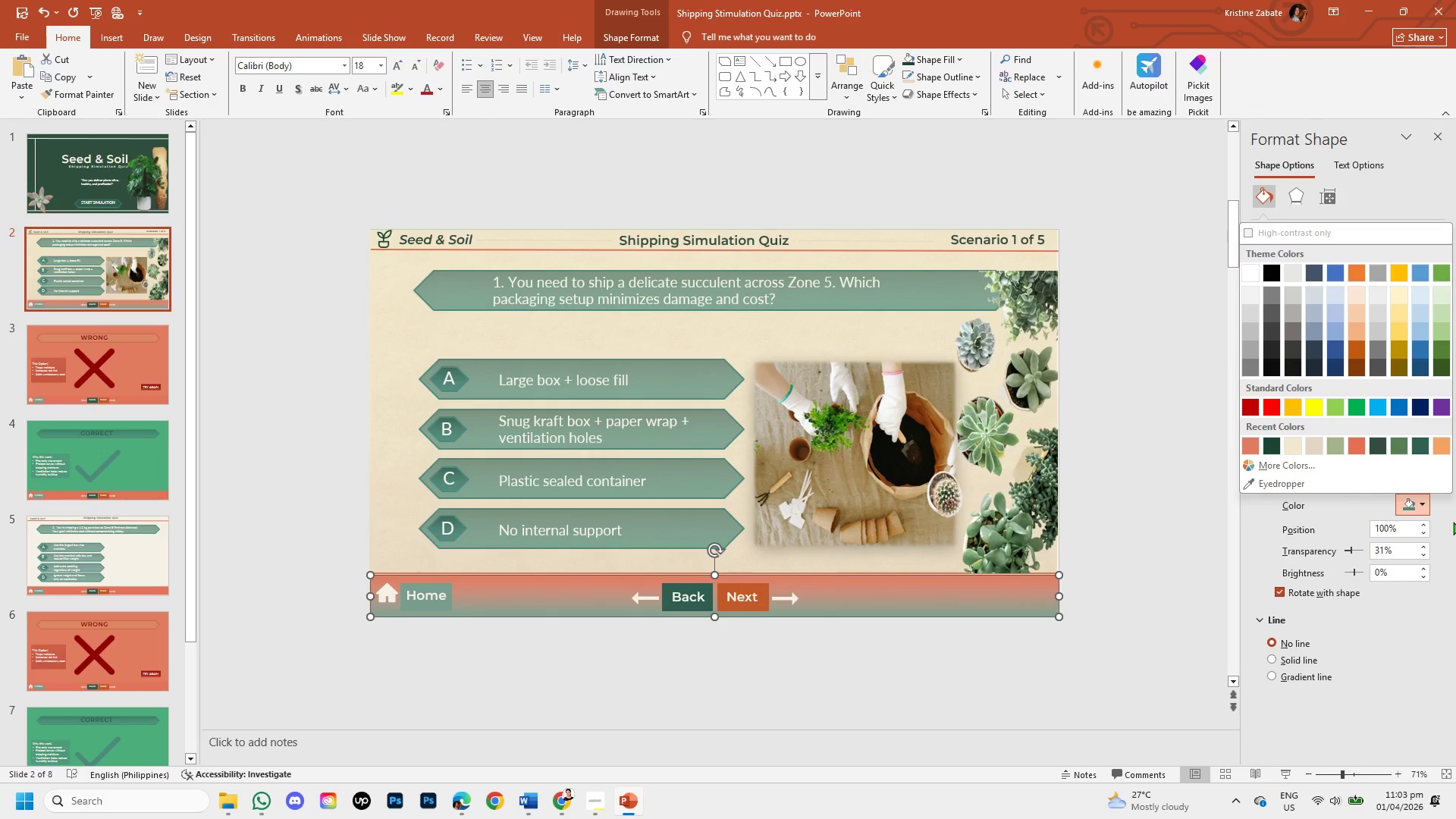 
left_click([1245, 450])
 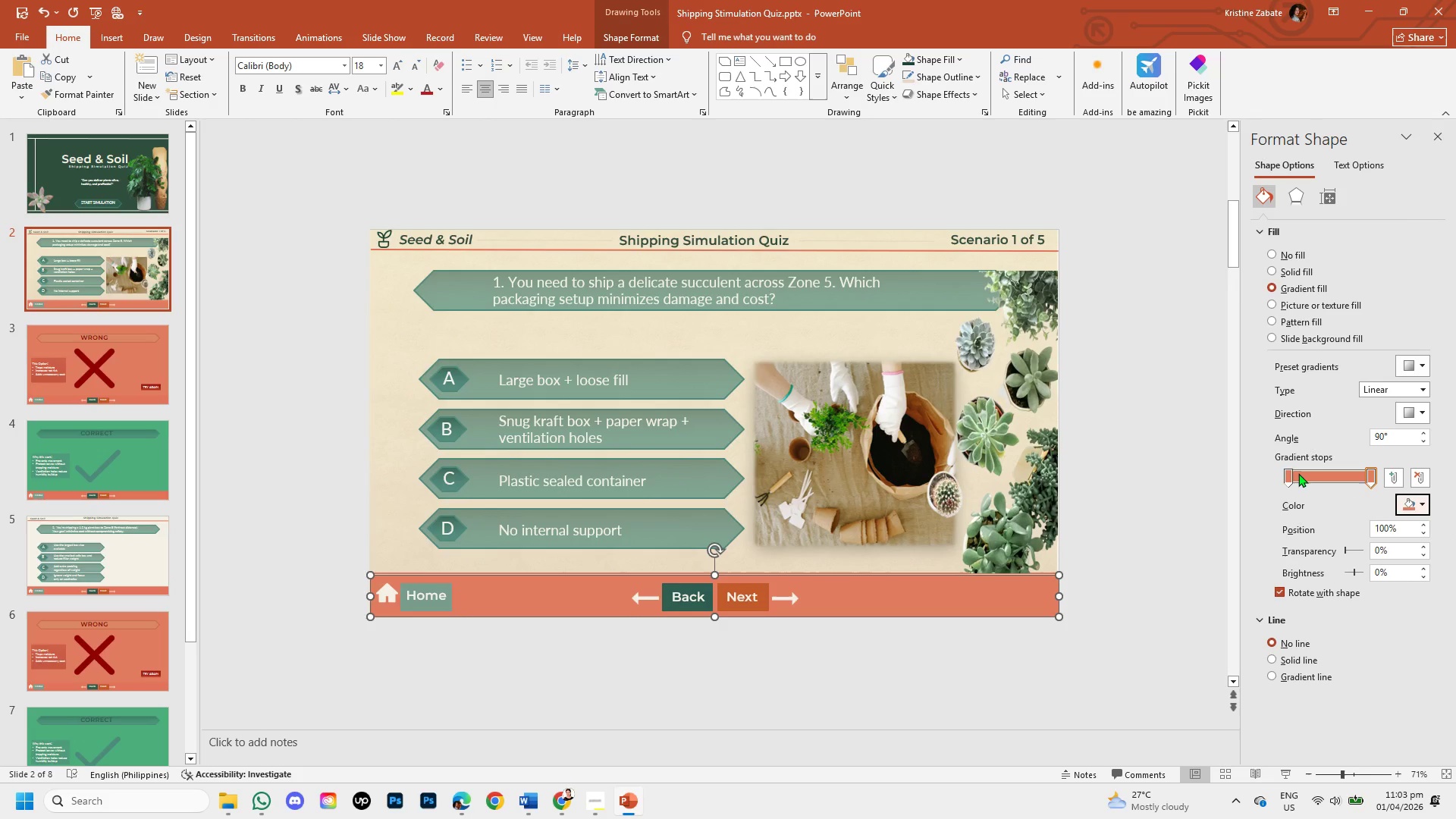 
left_click([1288, 475])
 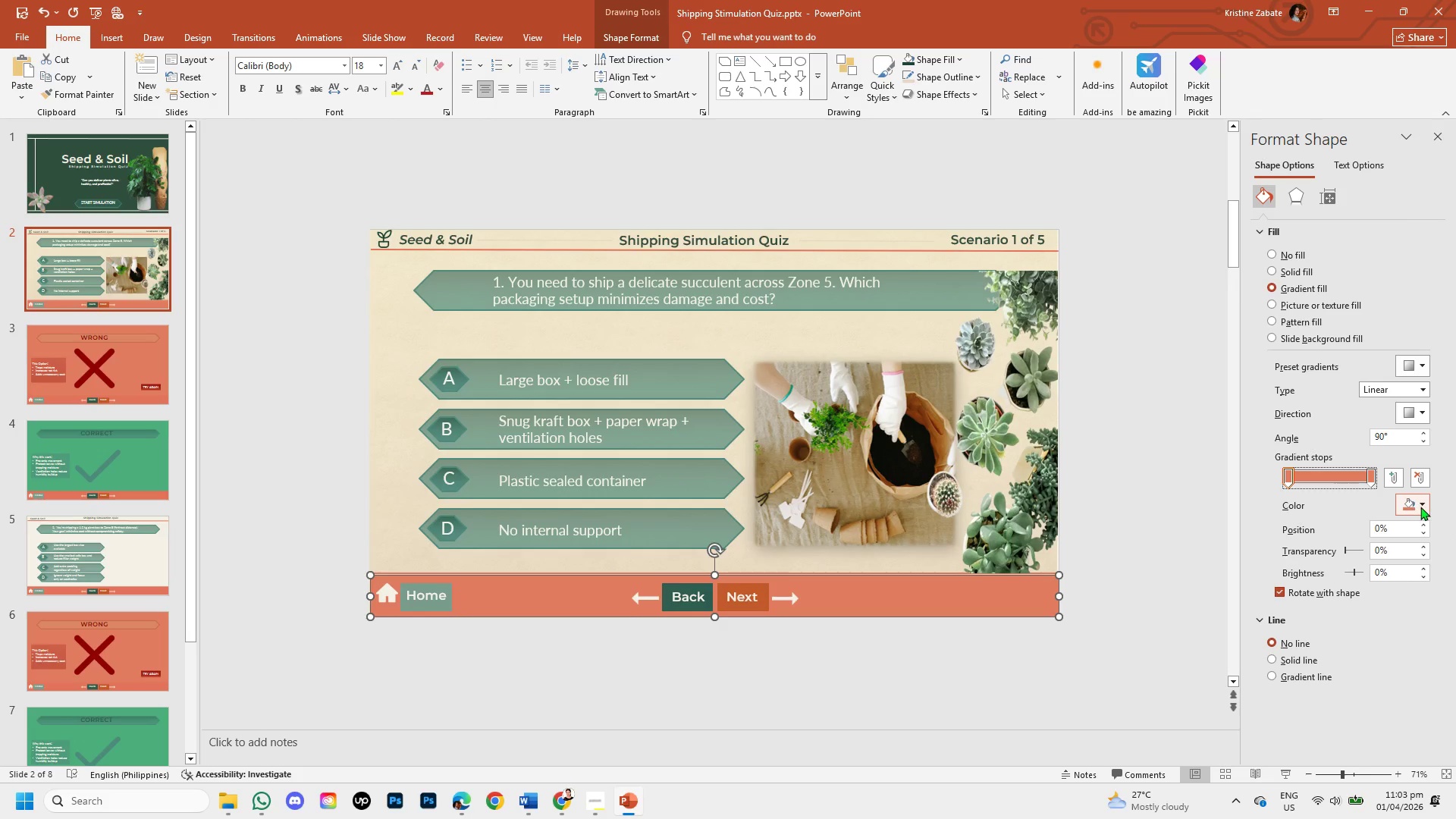 
left_click([1420, 507])
 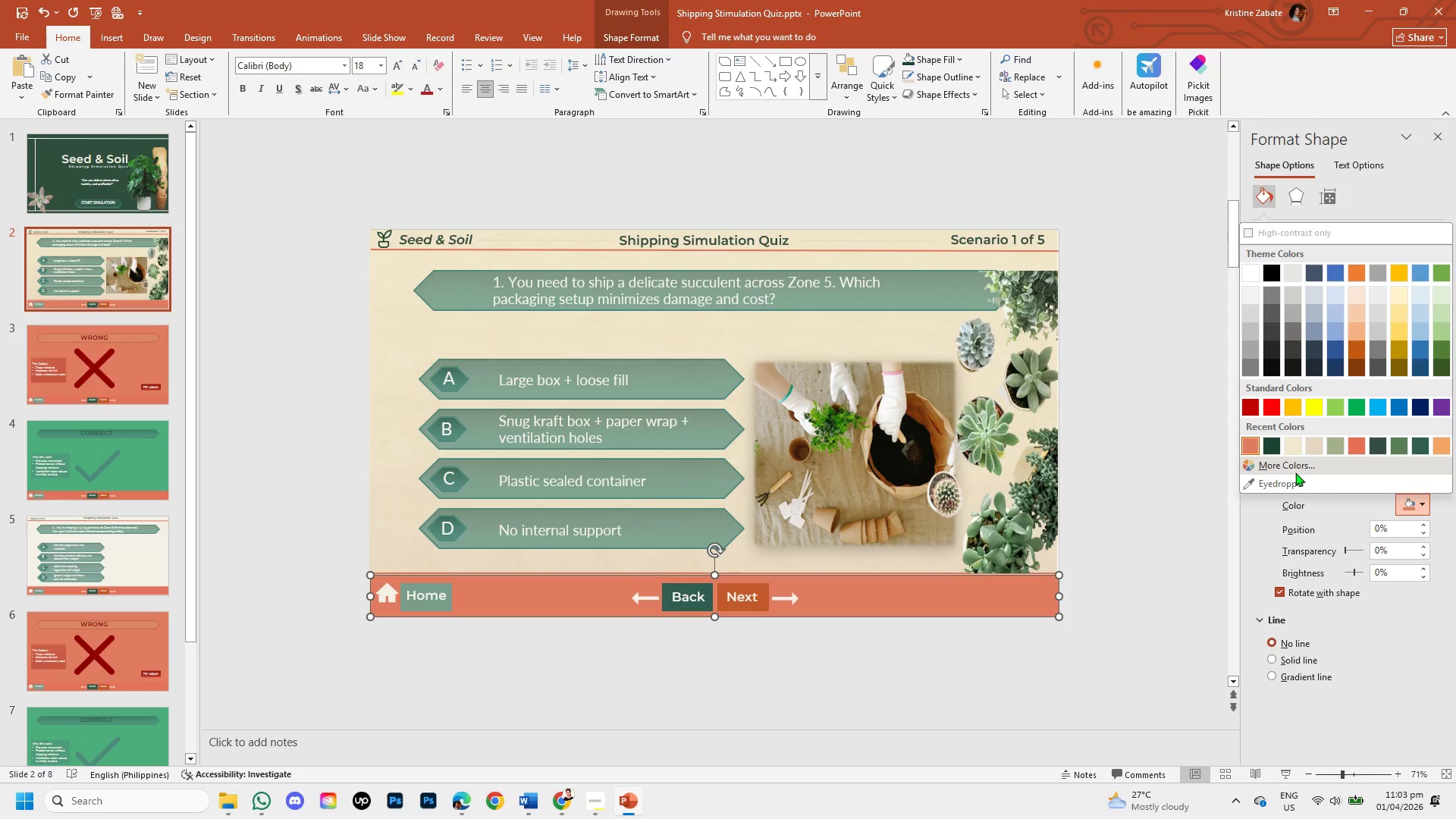 
left_click([1295, 472])
 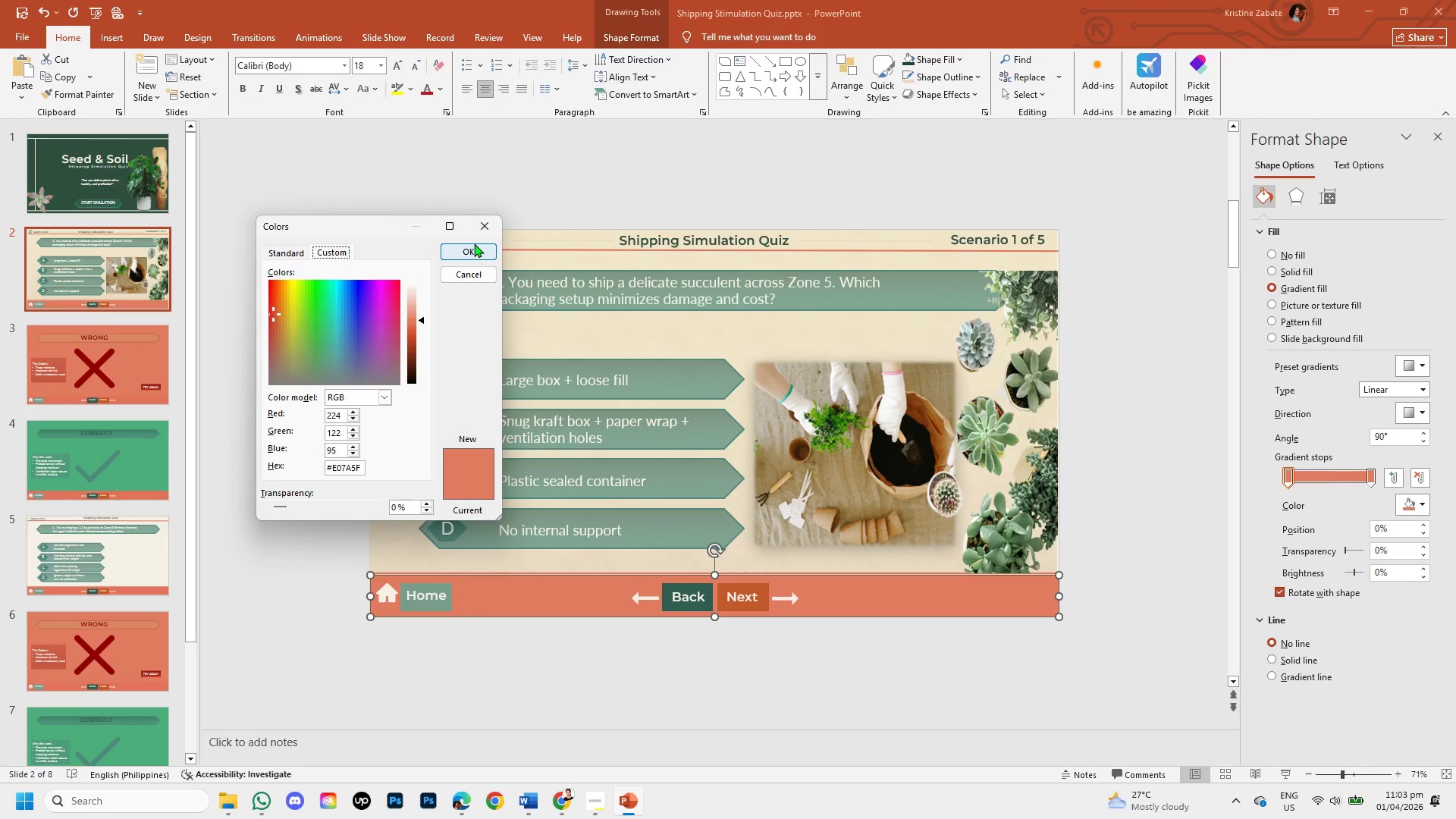 
wait(11.05)
 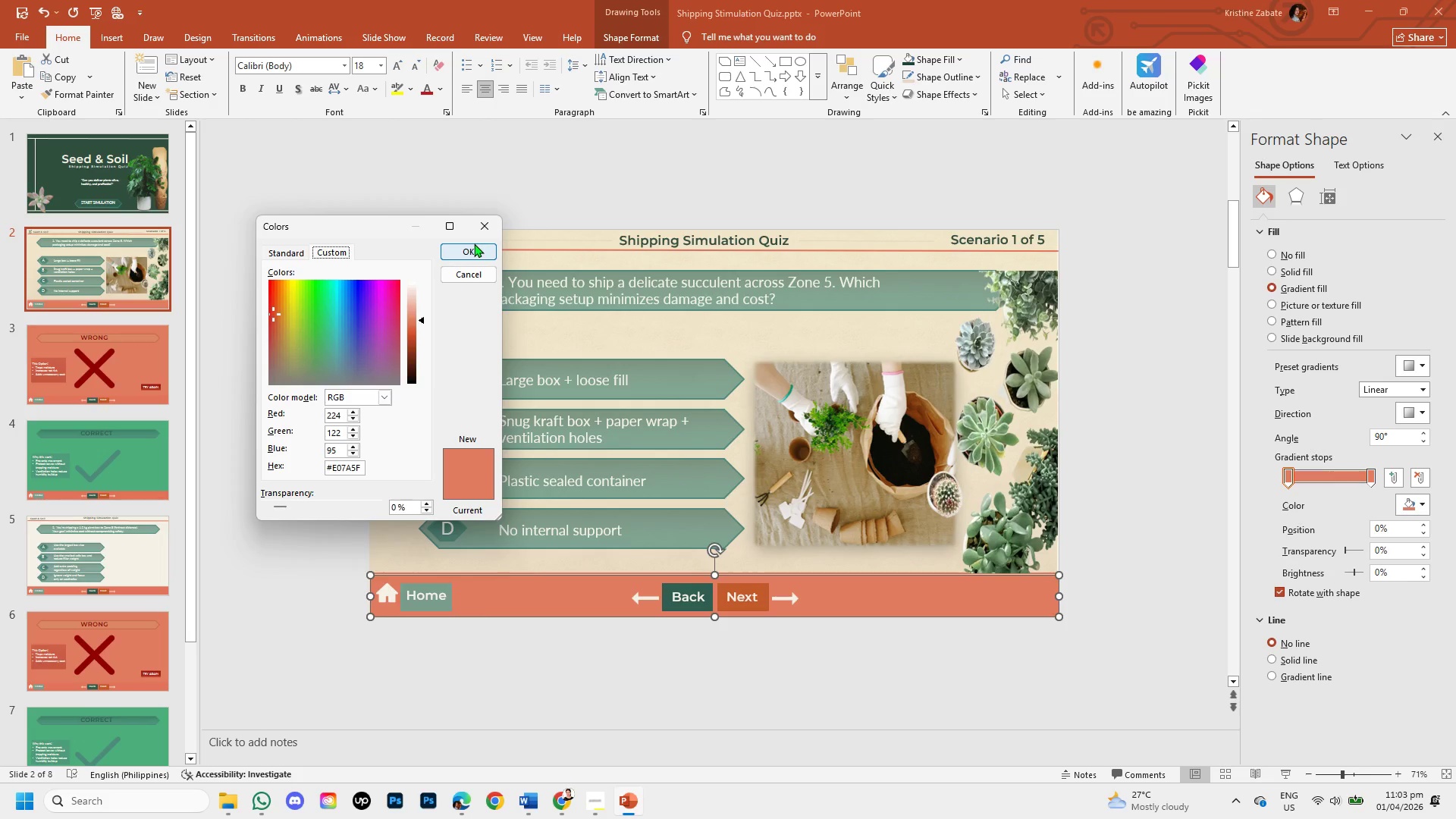 
left_click([458, 251])
 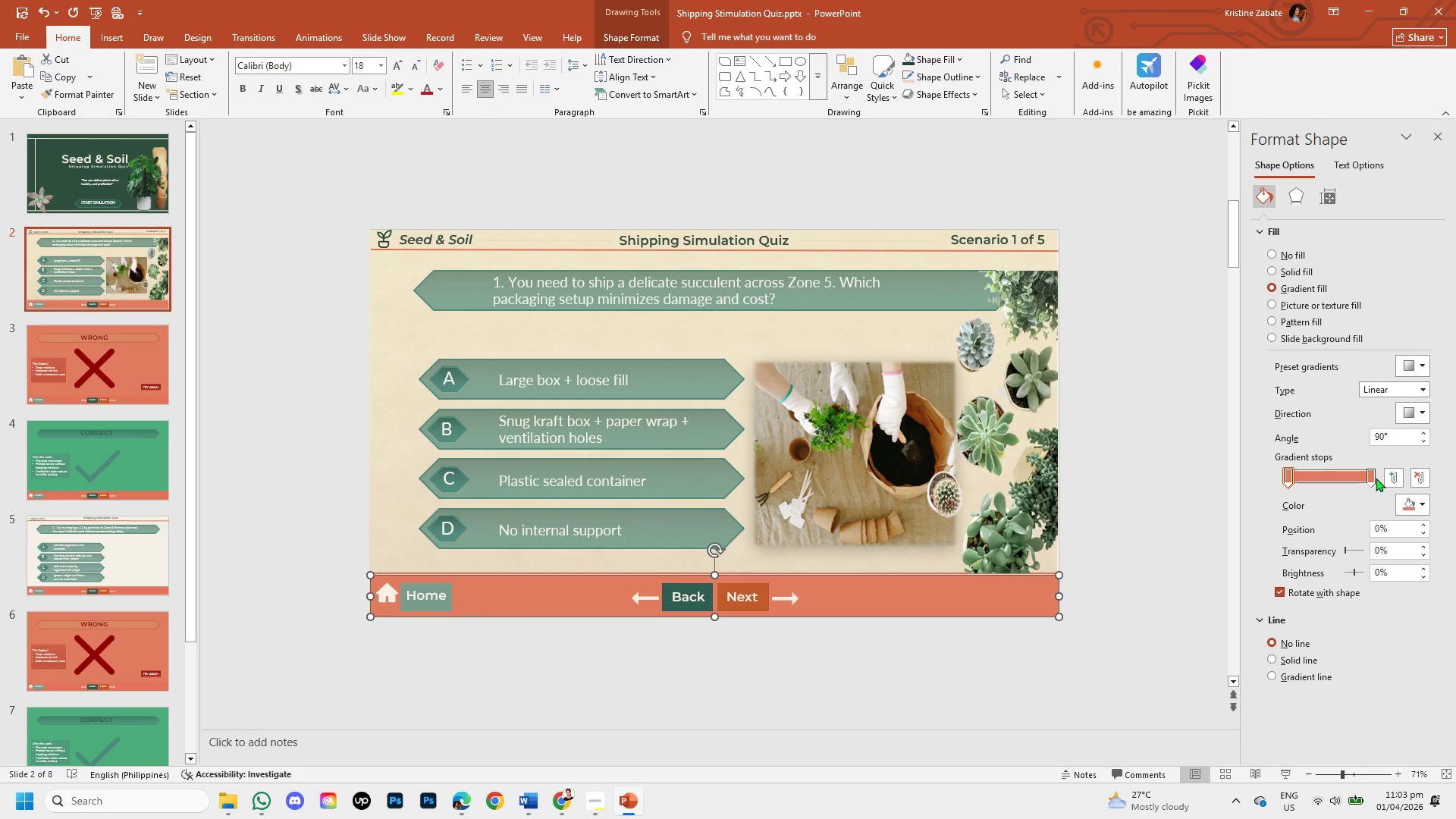 
left_click([1371, 479])
 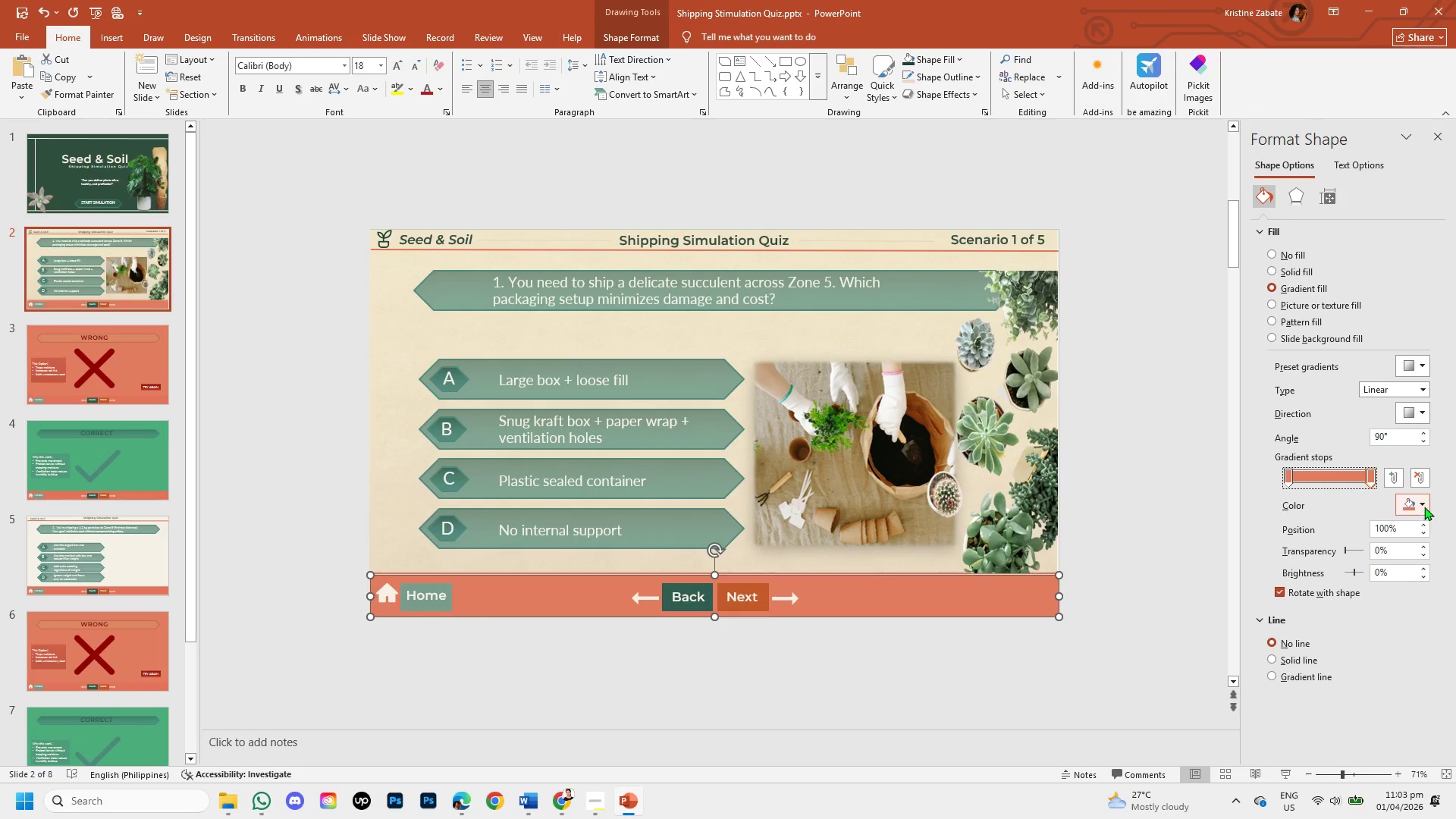 
left_click([1424, 507])
 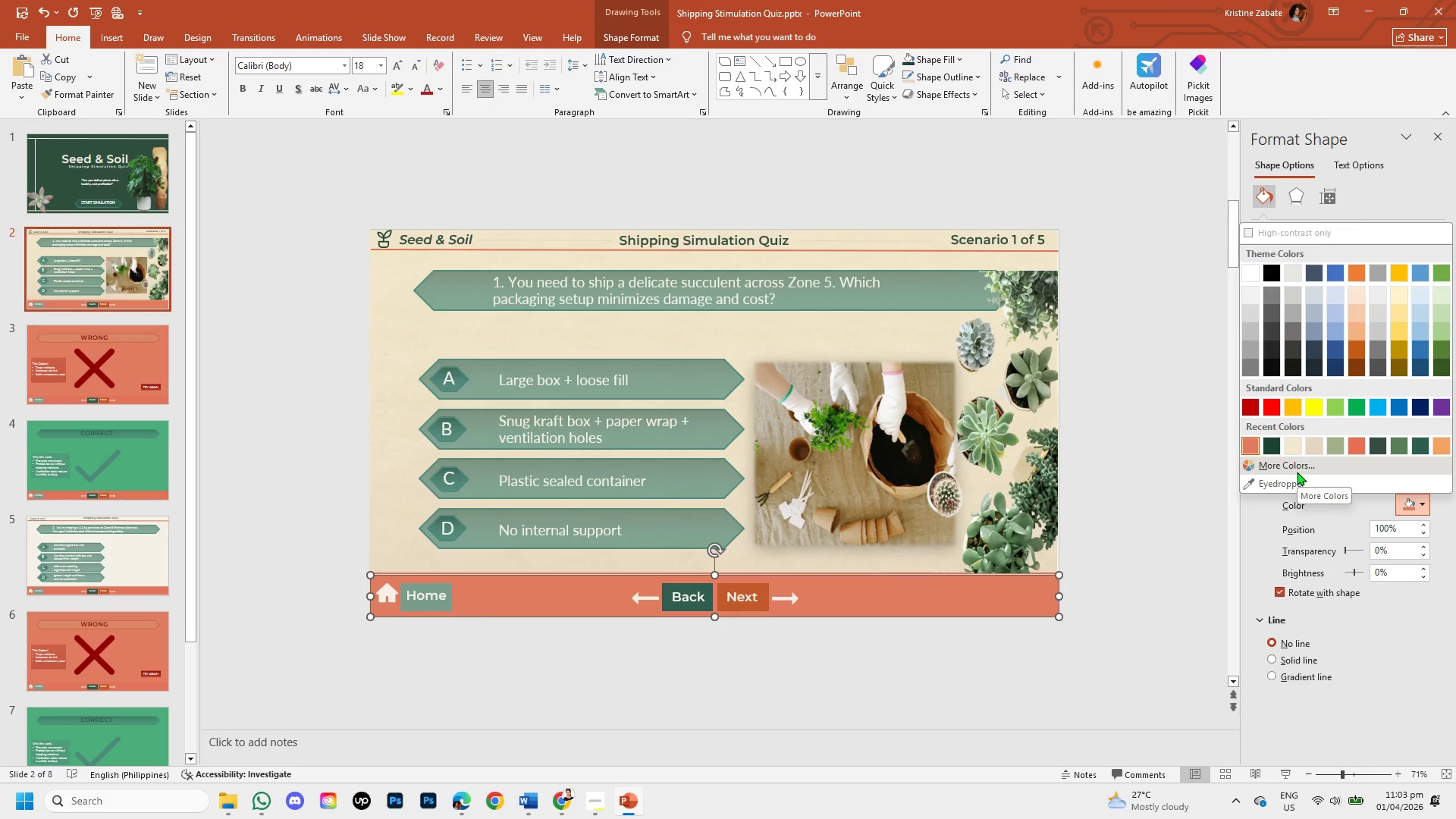 
left_click([1297, 472])
 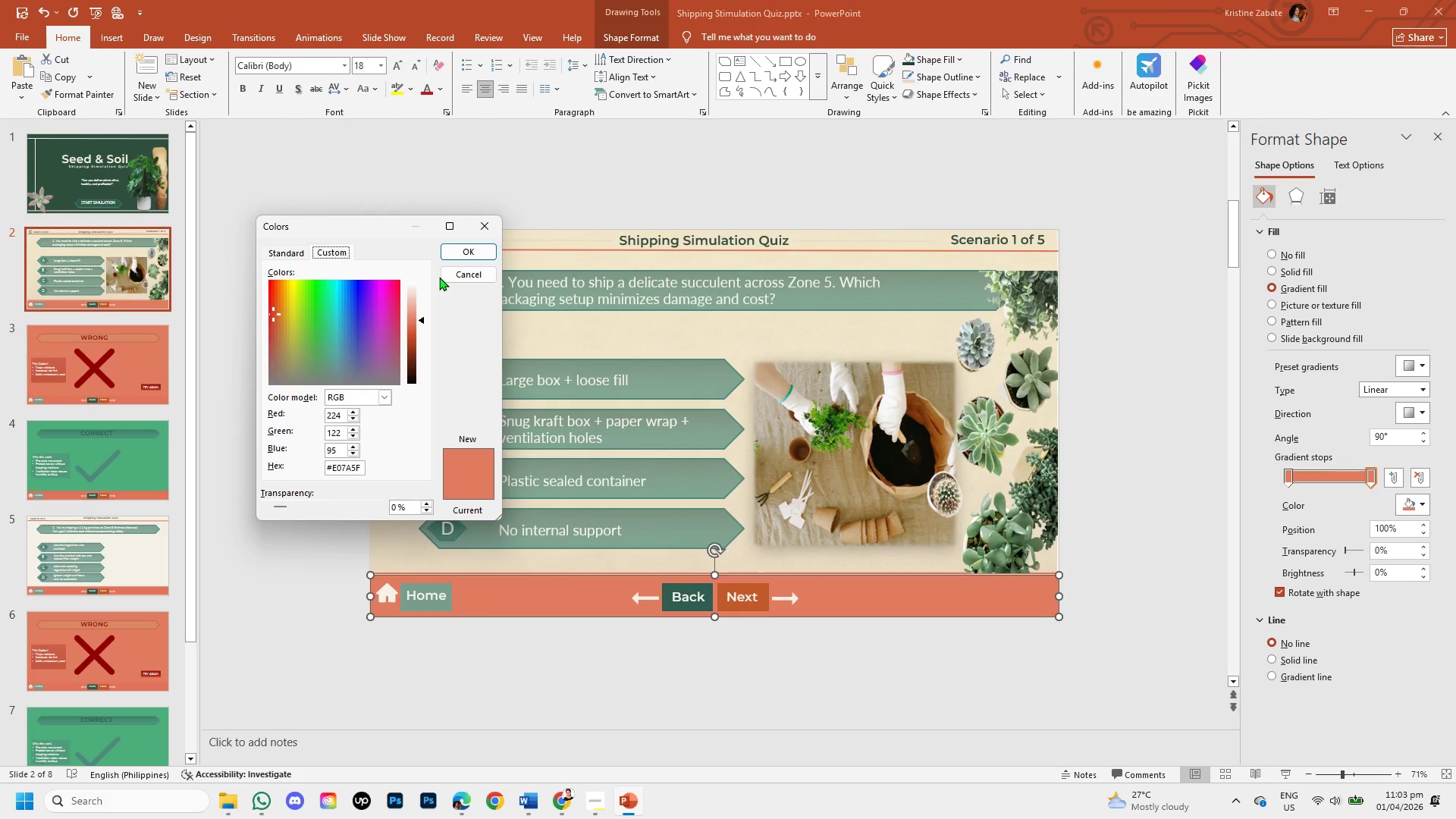 
wait(6.2)
 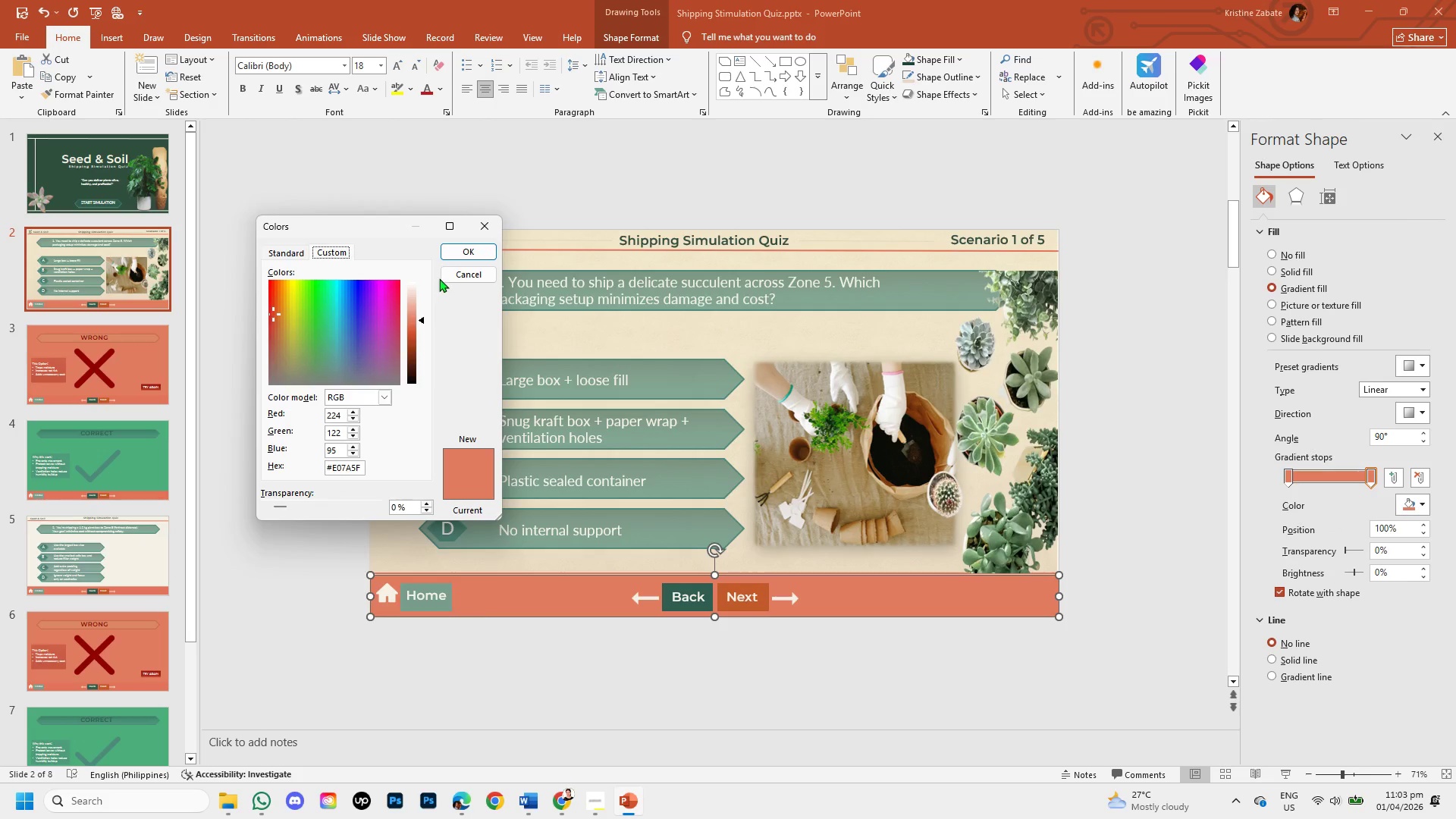 
left_click([469, 252])
 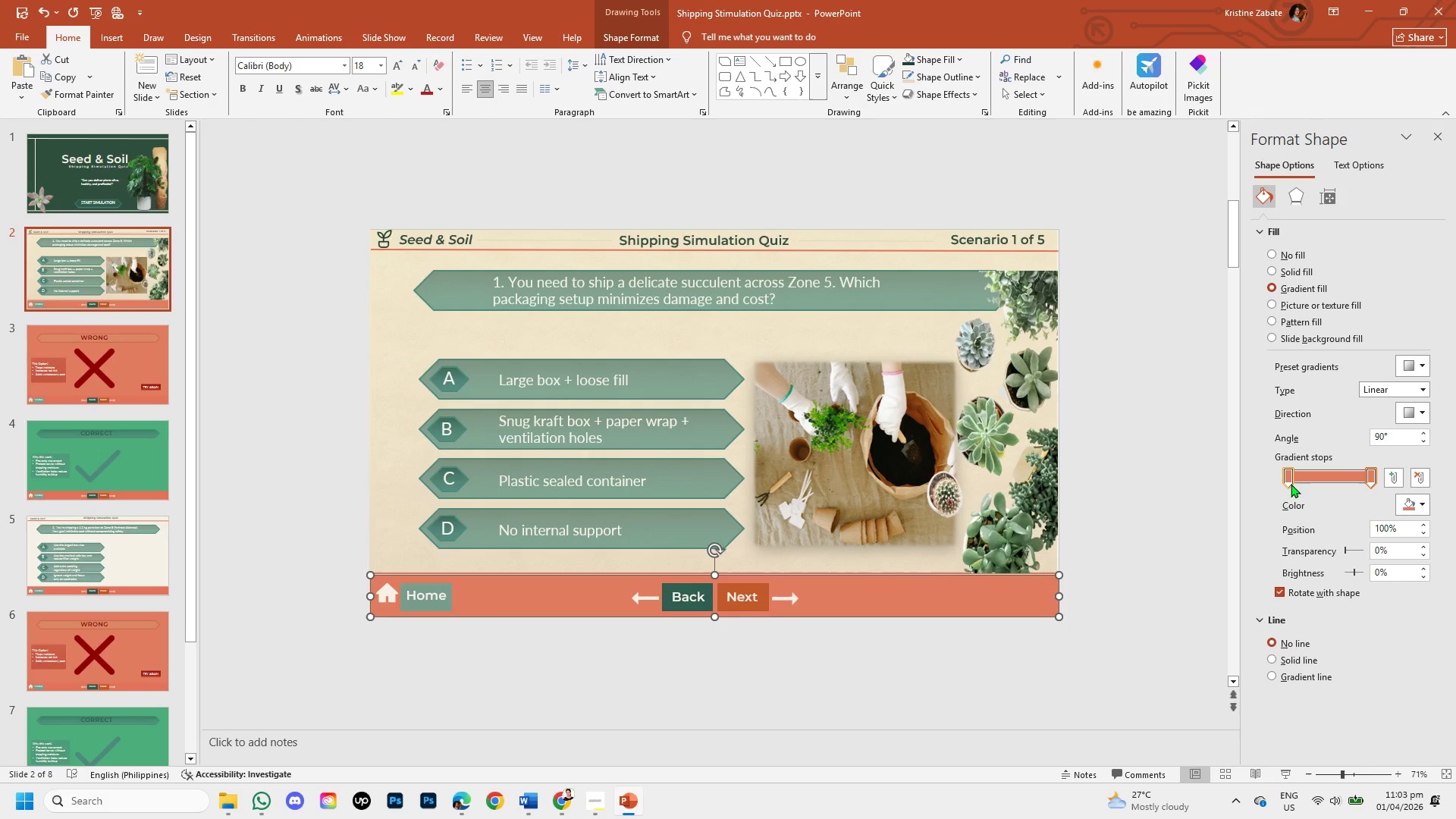 
left_click([1291, 483])
 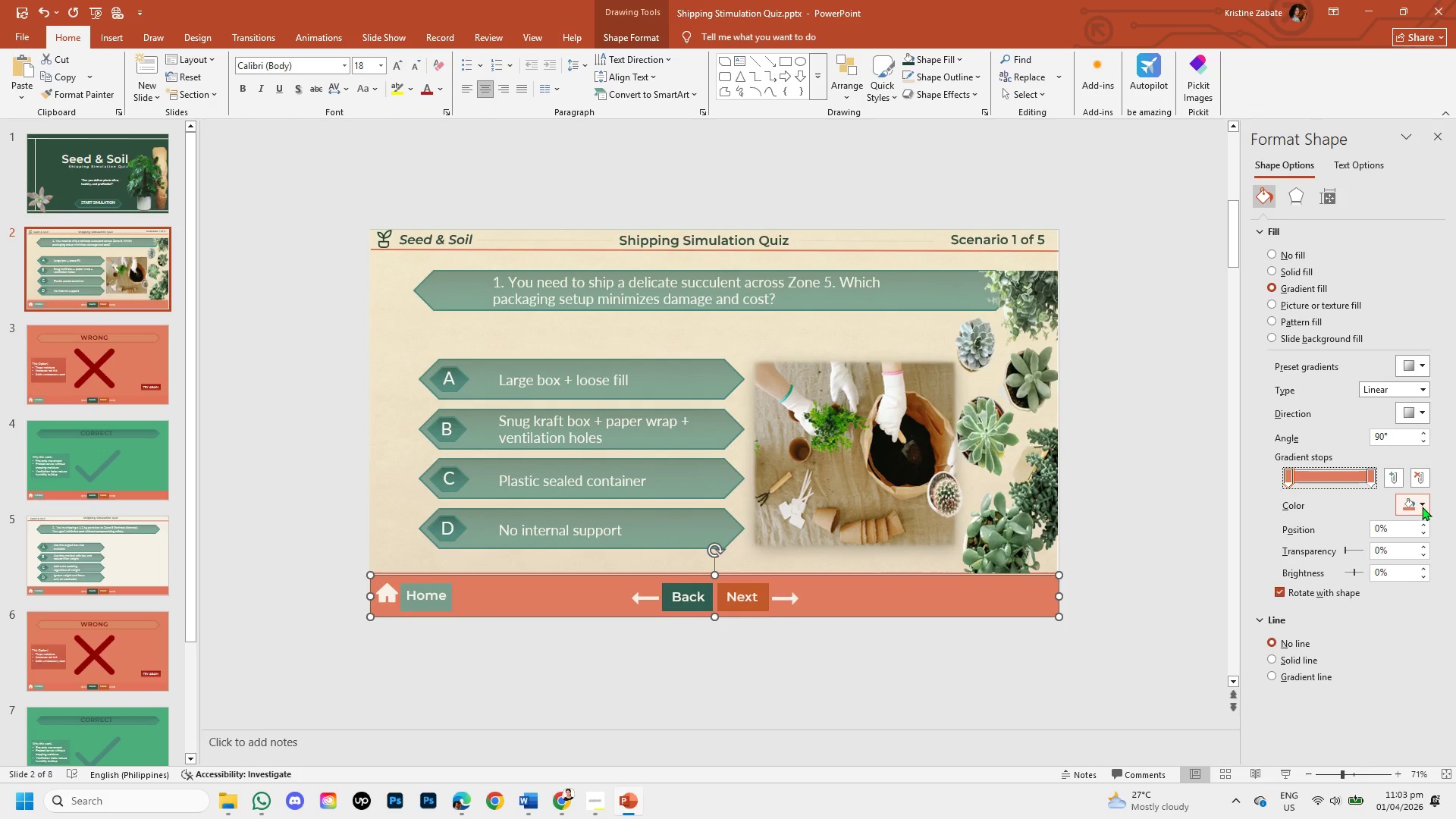 
left_click([1422, 507])
 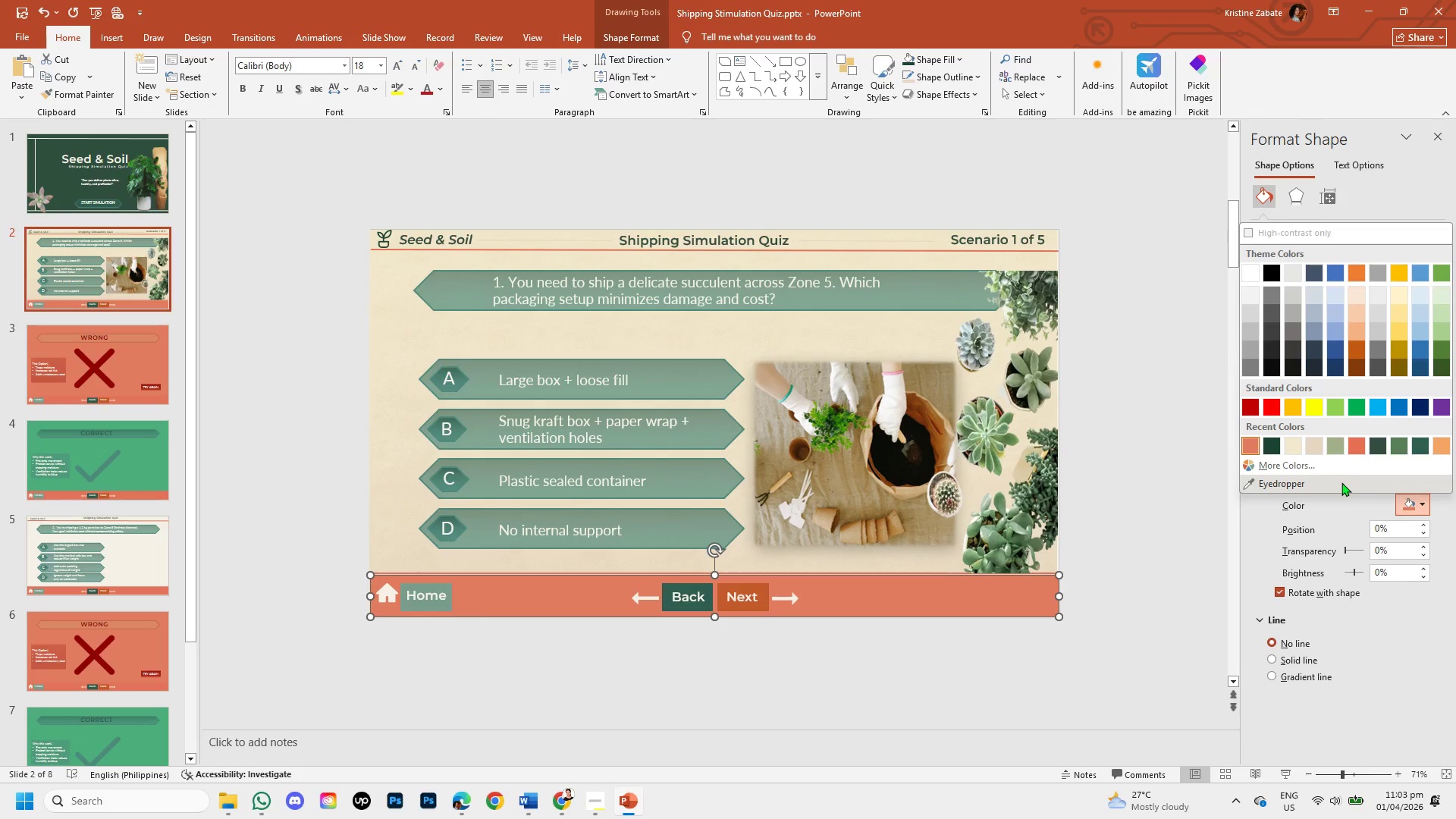 
left_click([1307, 444])
 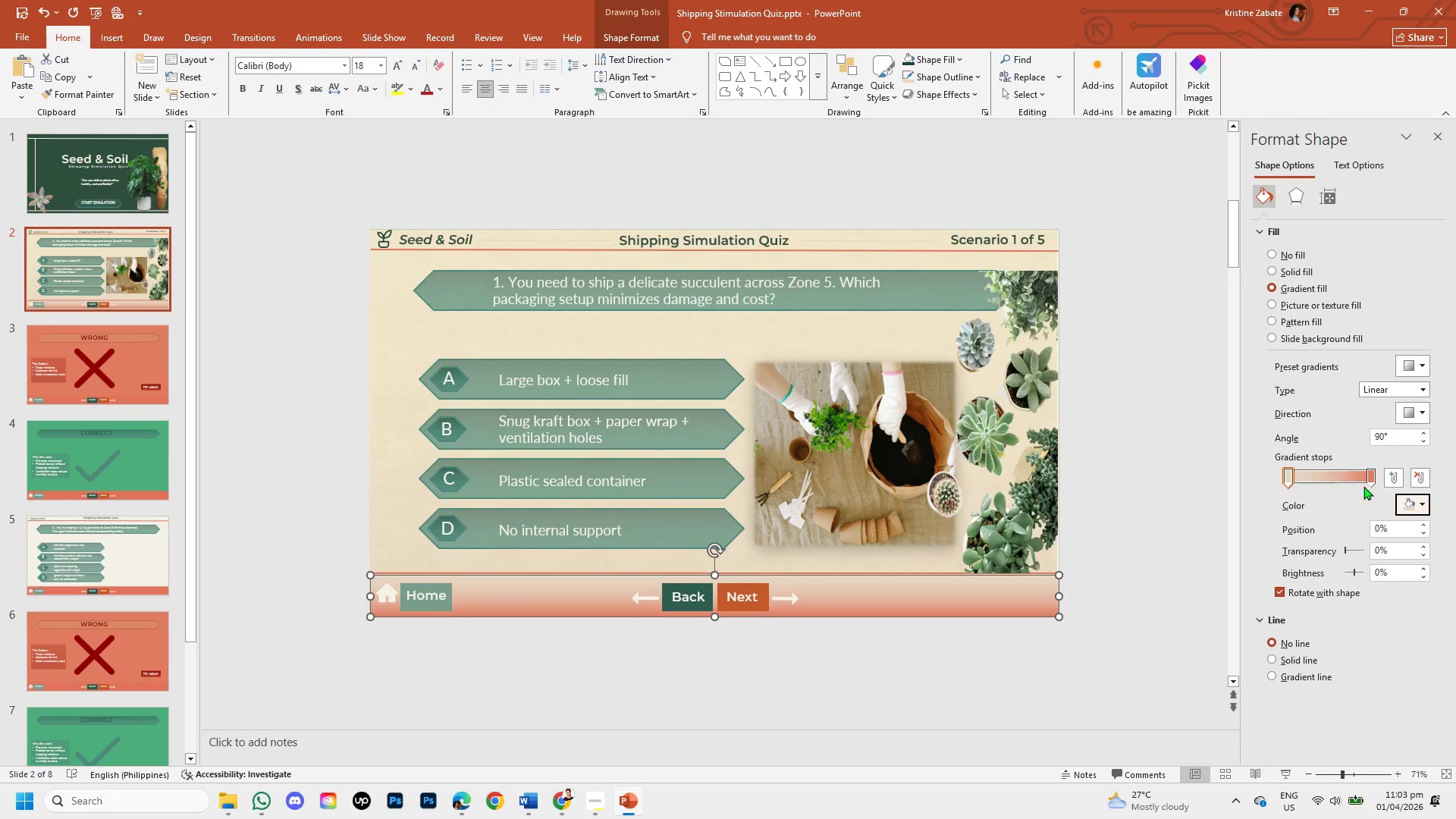 
left_click([1419, 501])
 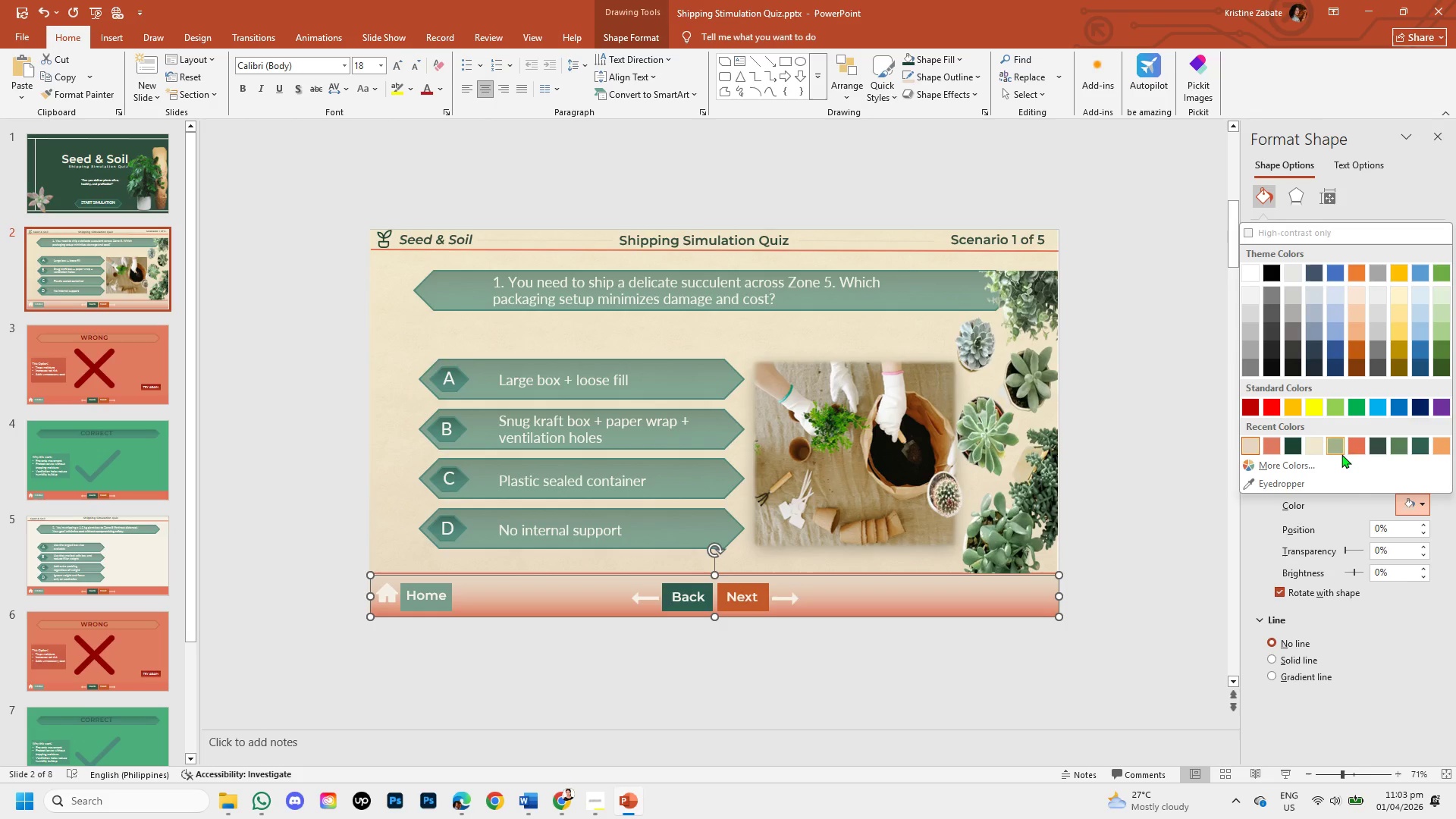 
left_click([1335, 446])
 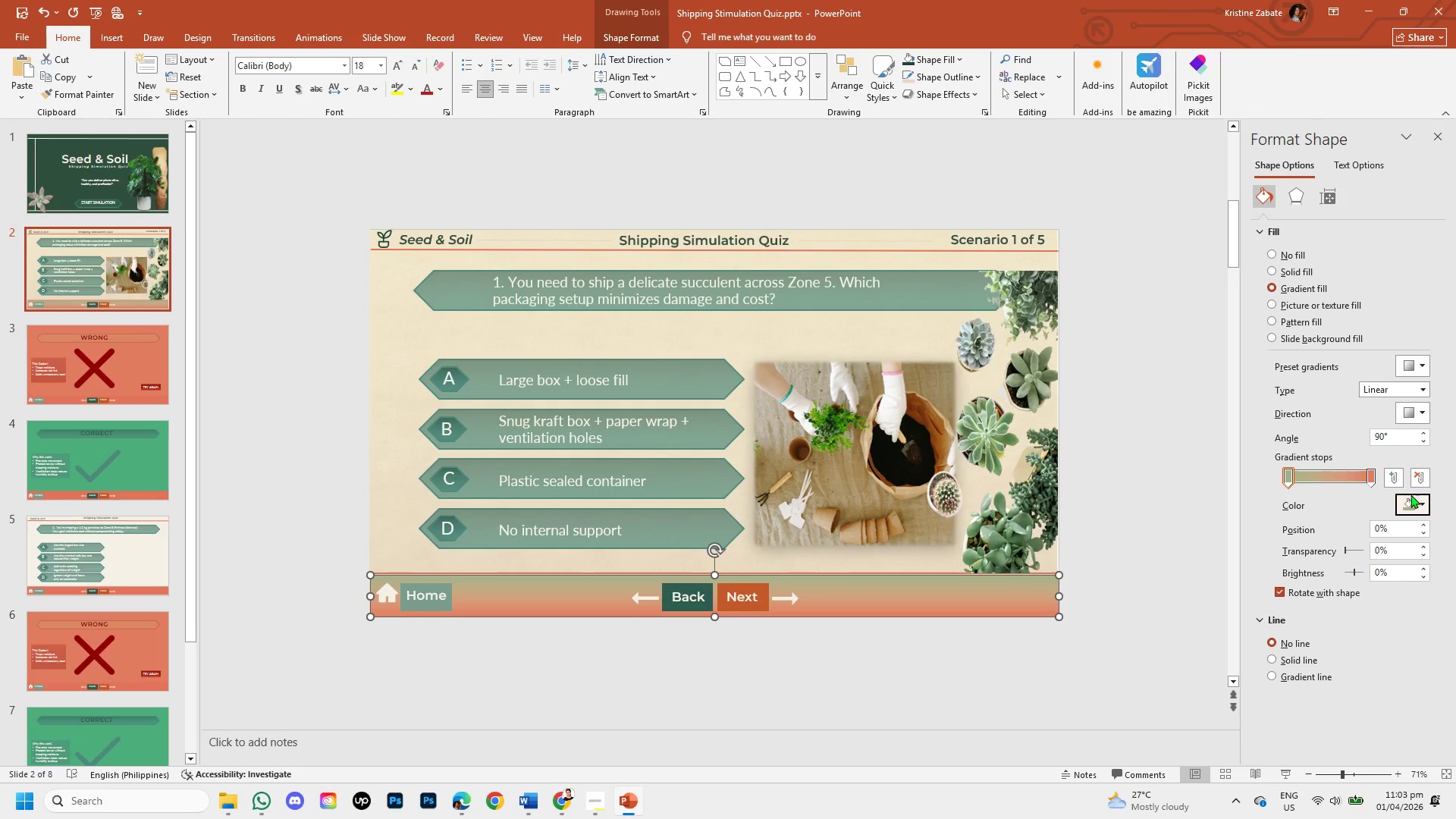 
left_click([1421, 503])
 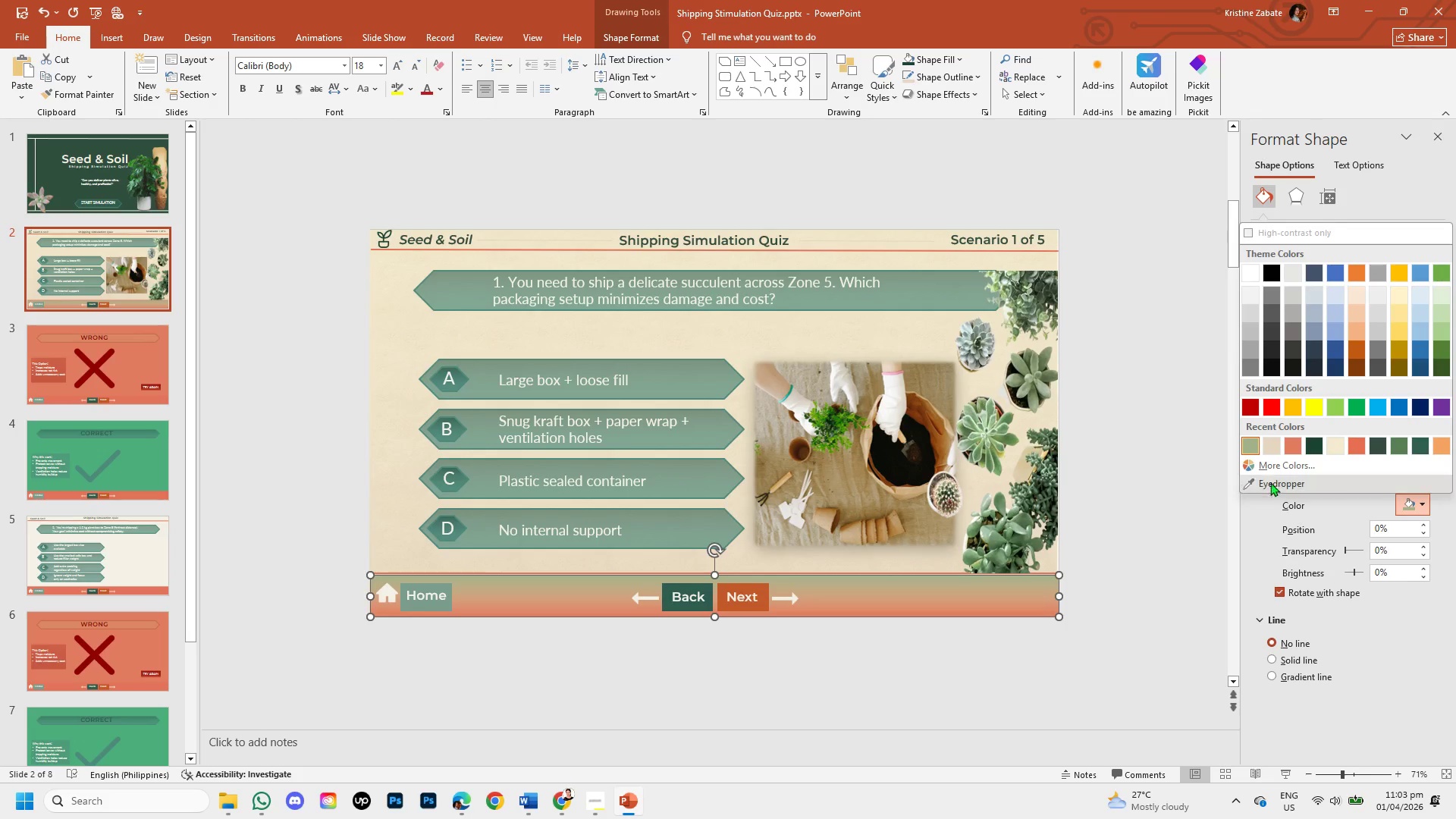 
left_click([1273, 469])
 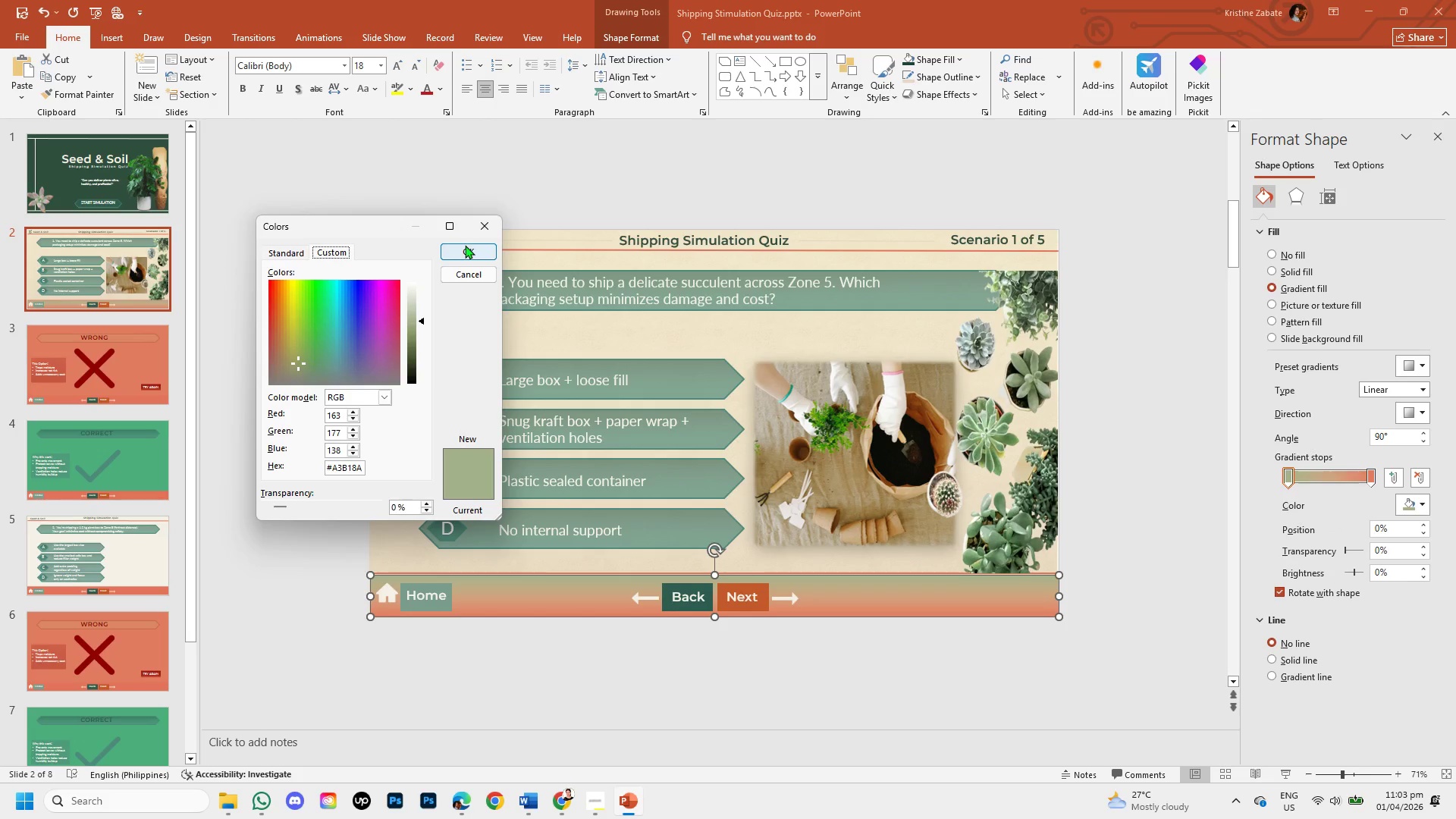 
wait(6.5)
 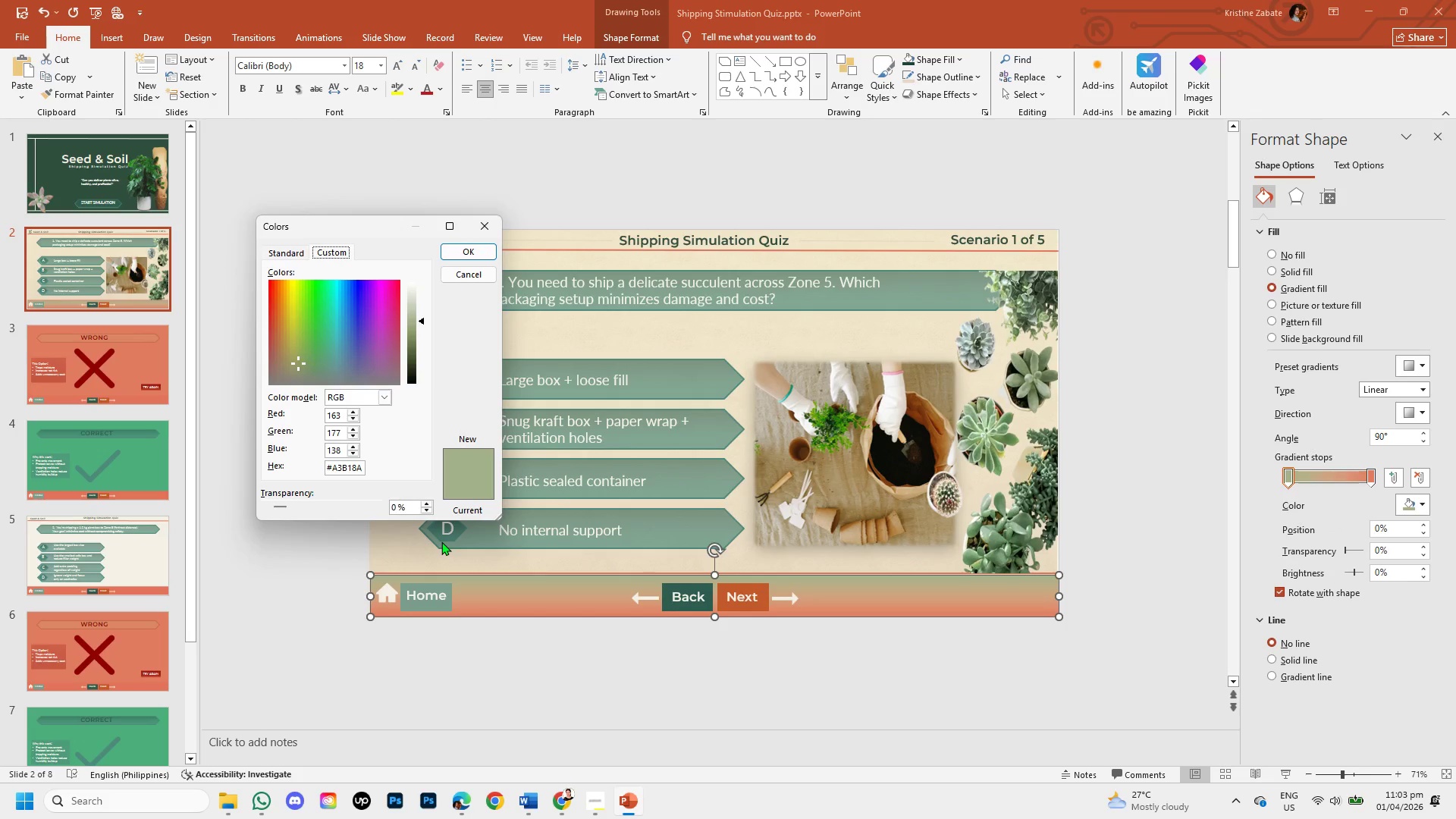 
left_click([465, 245])
 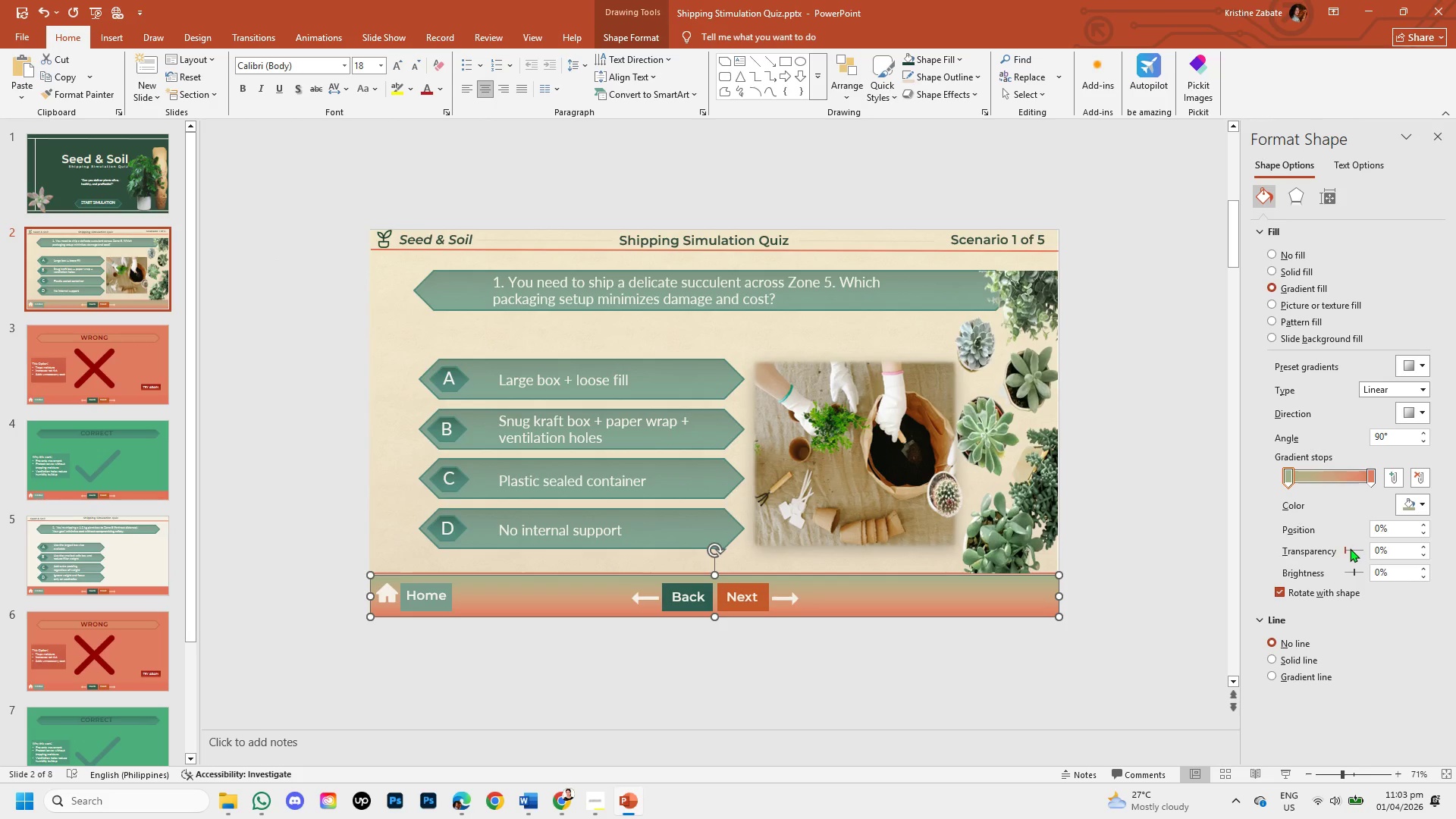 
wait(5.8)
 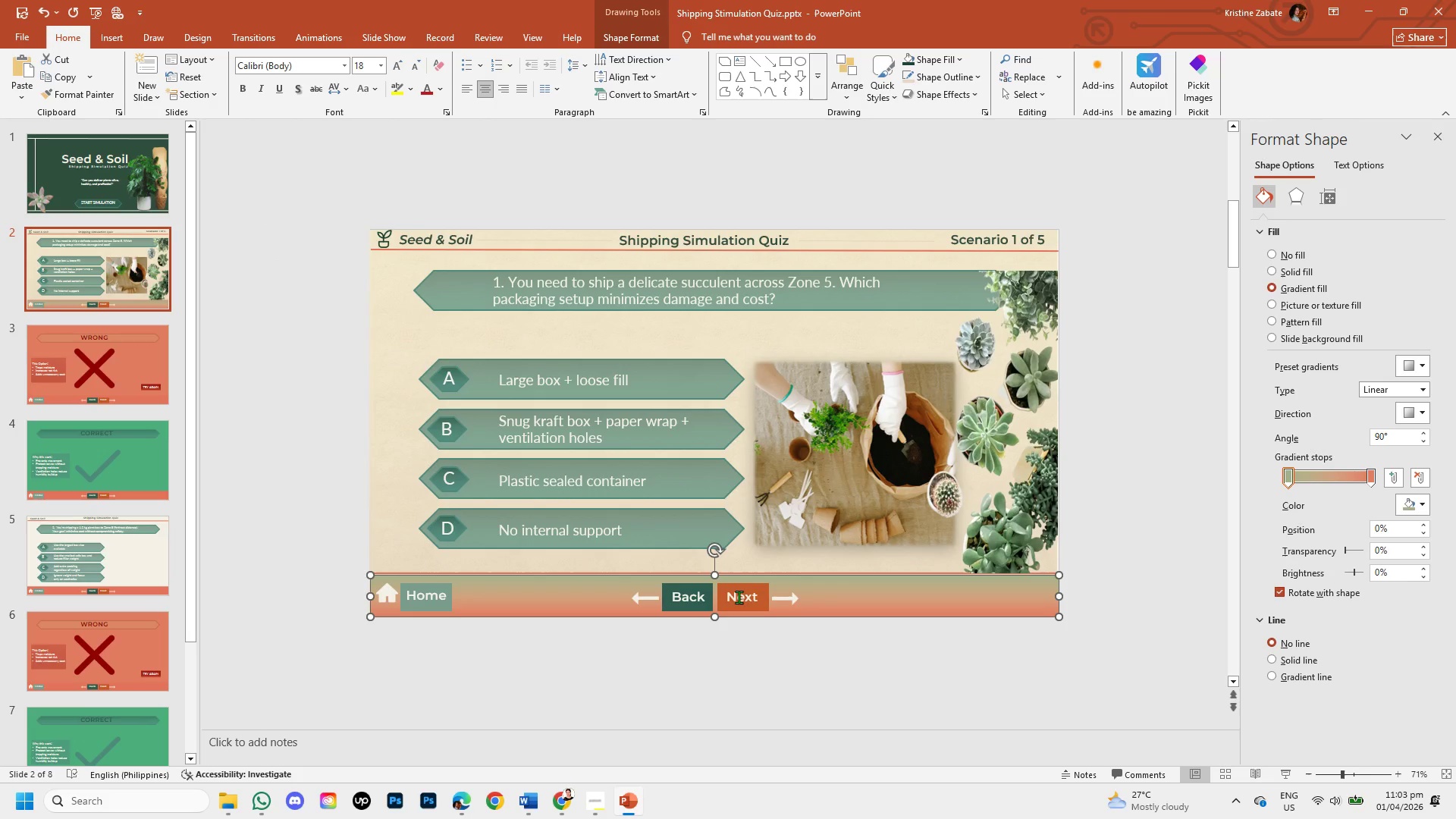 
left_click_drag(start_coordinate=[1345, 547], to_coordinate=[1355, 551])
 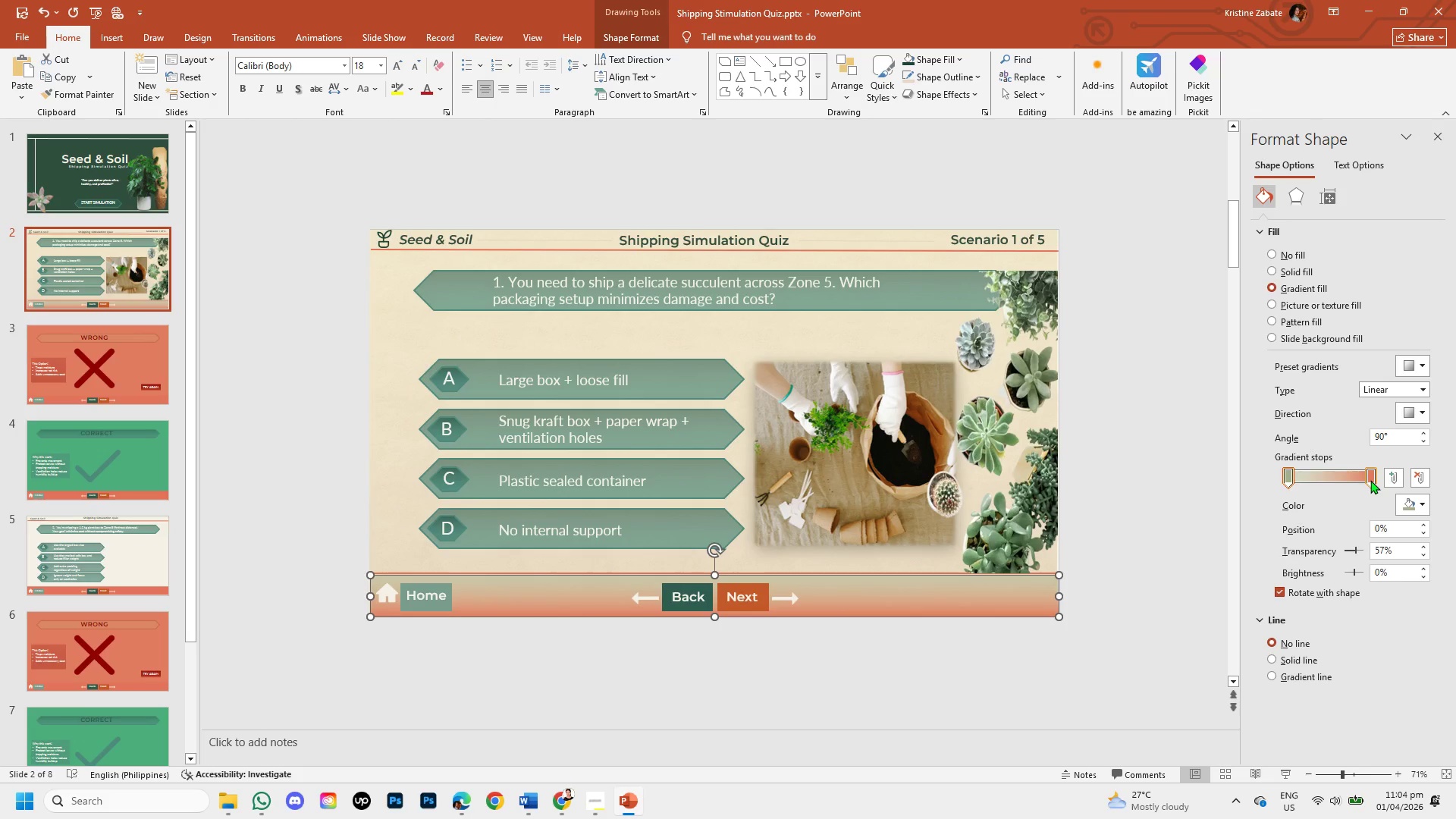 
left_click([1370, 480])
 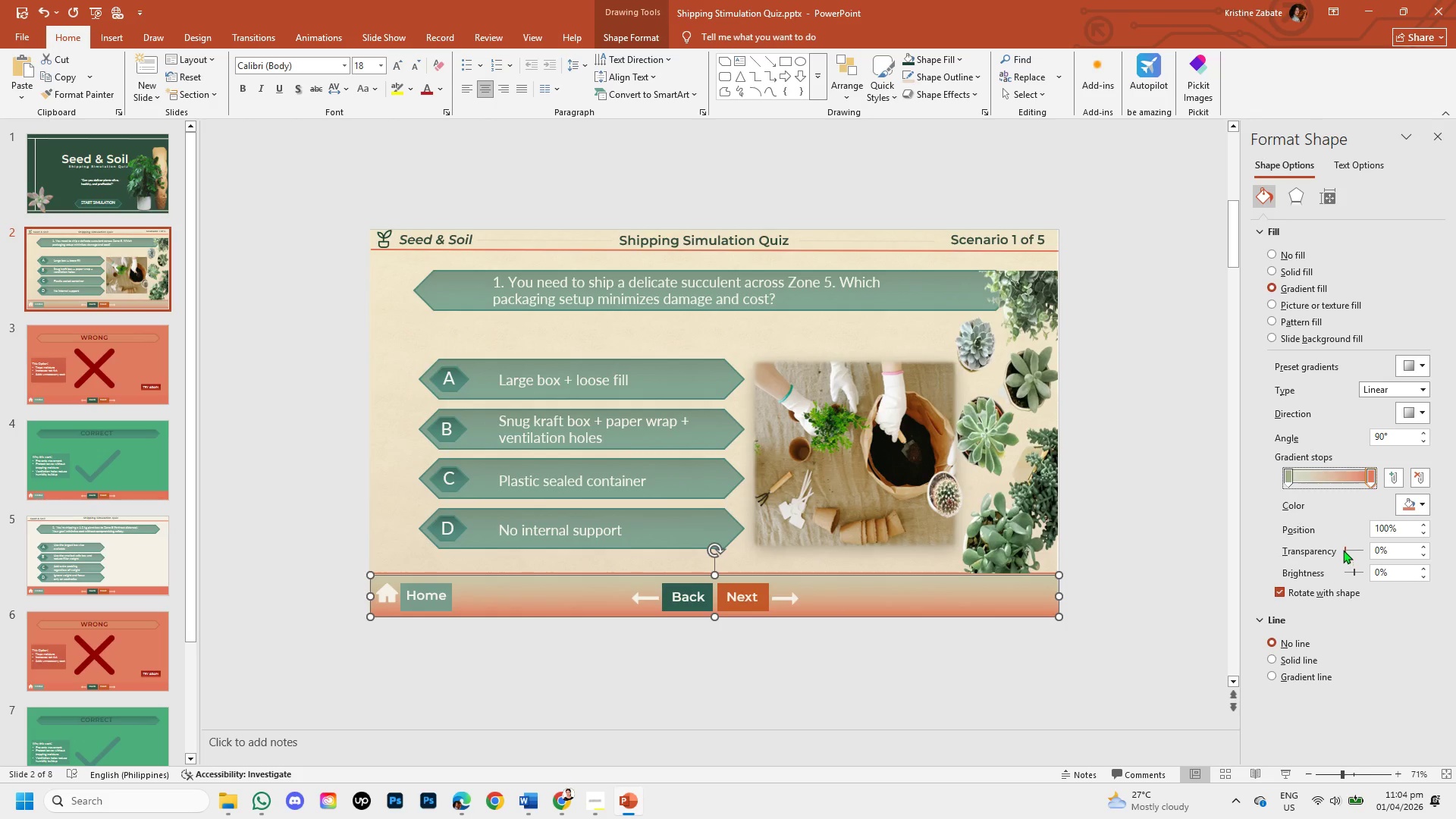 
left_click_drag(start_coordinate=[1343, 550], to_coordinate=[1351, 554])
 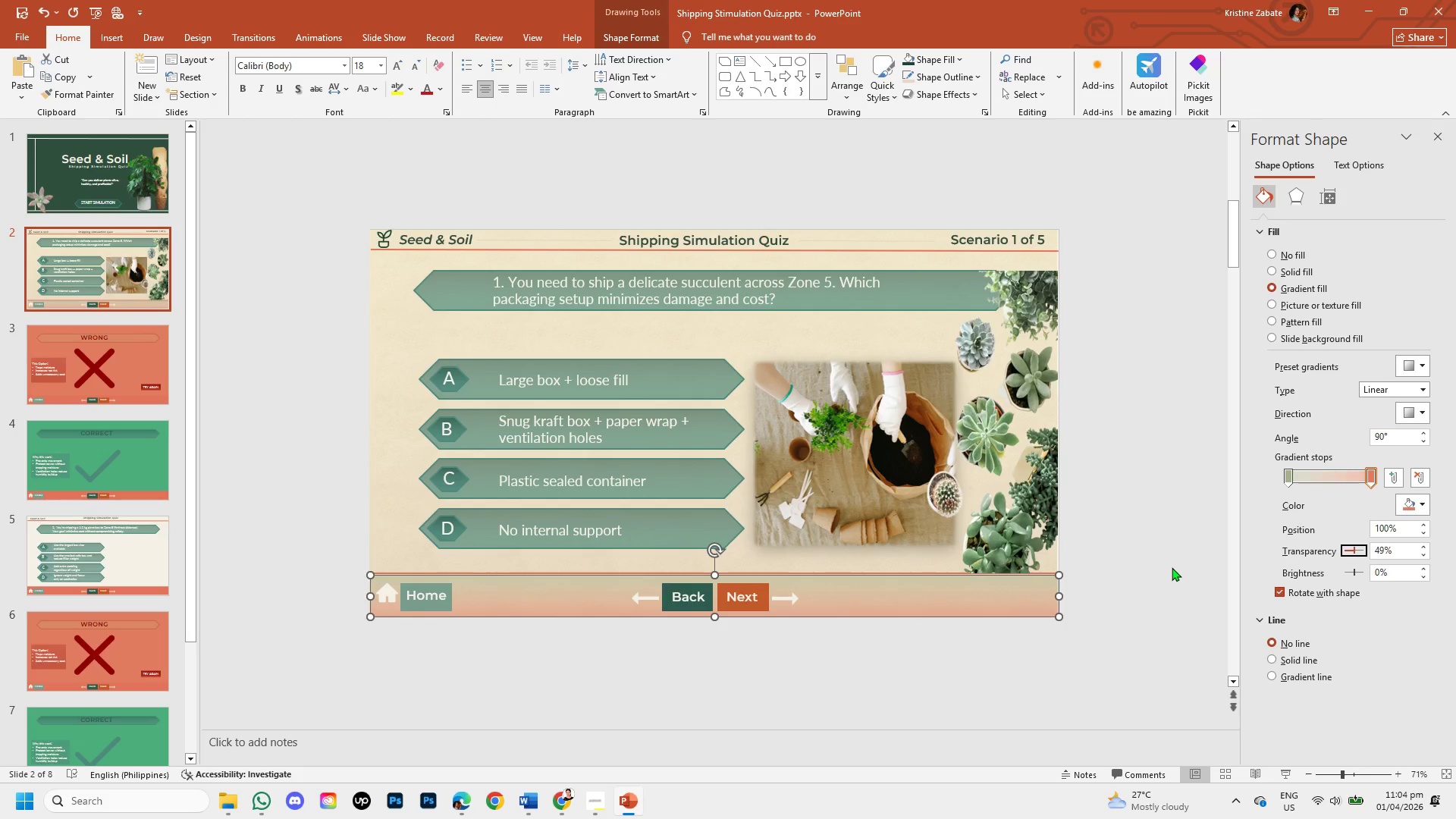 
left_click([1172, 567])
 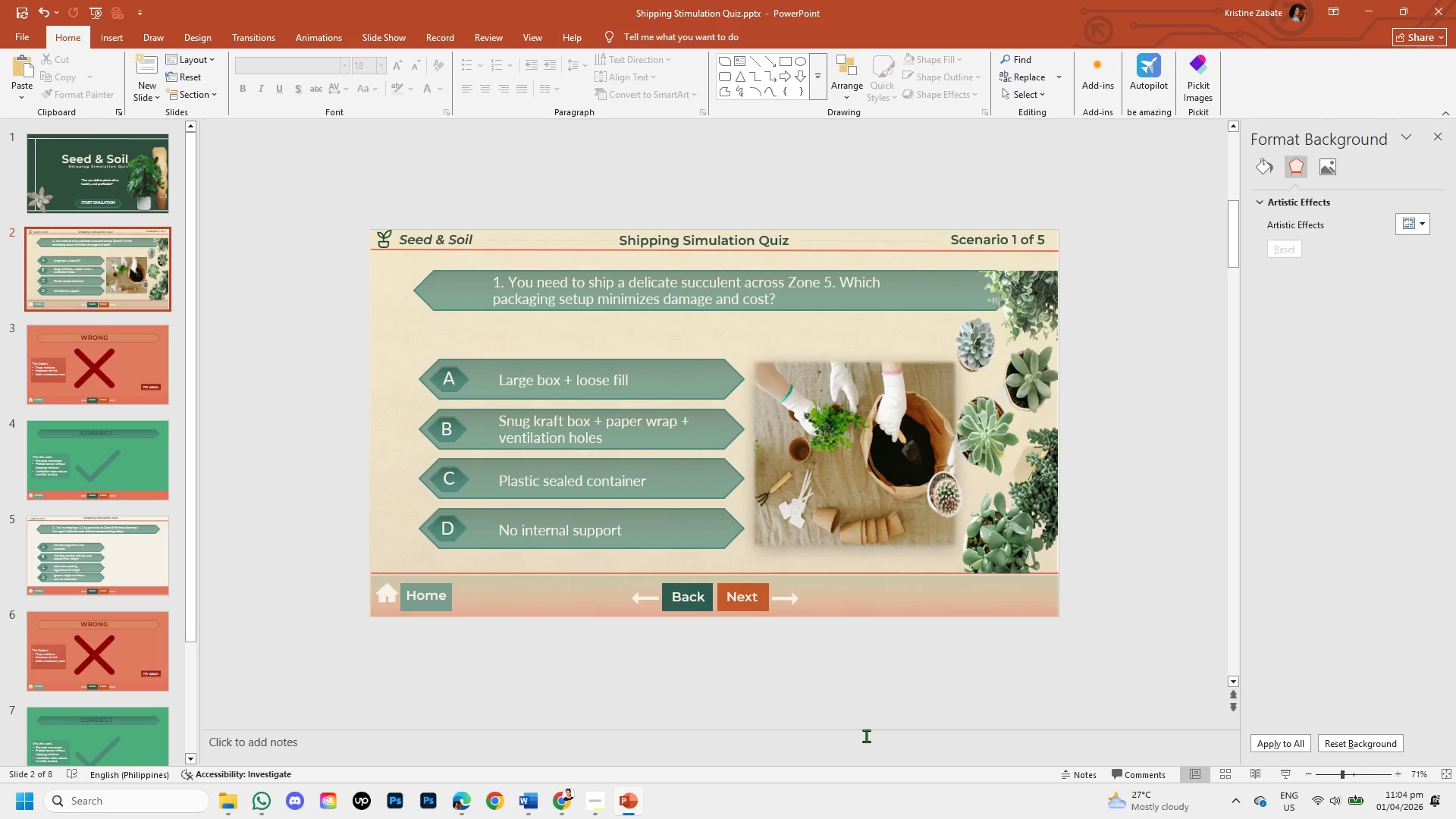 
wait(12.23)
 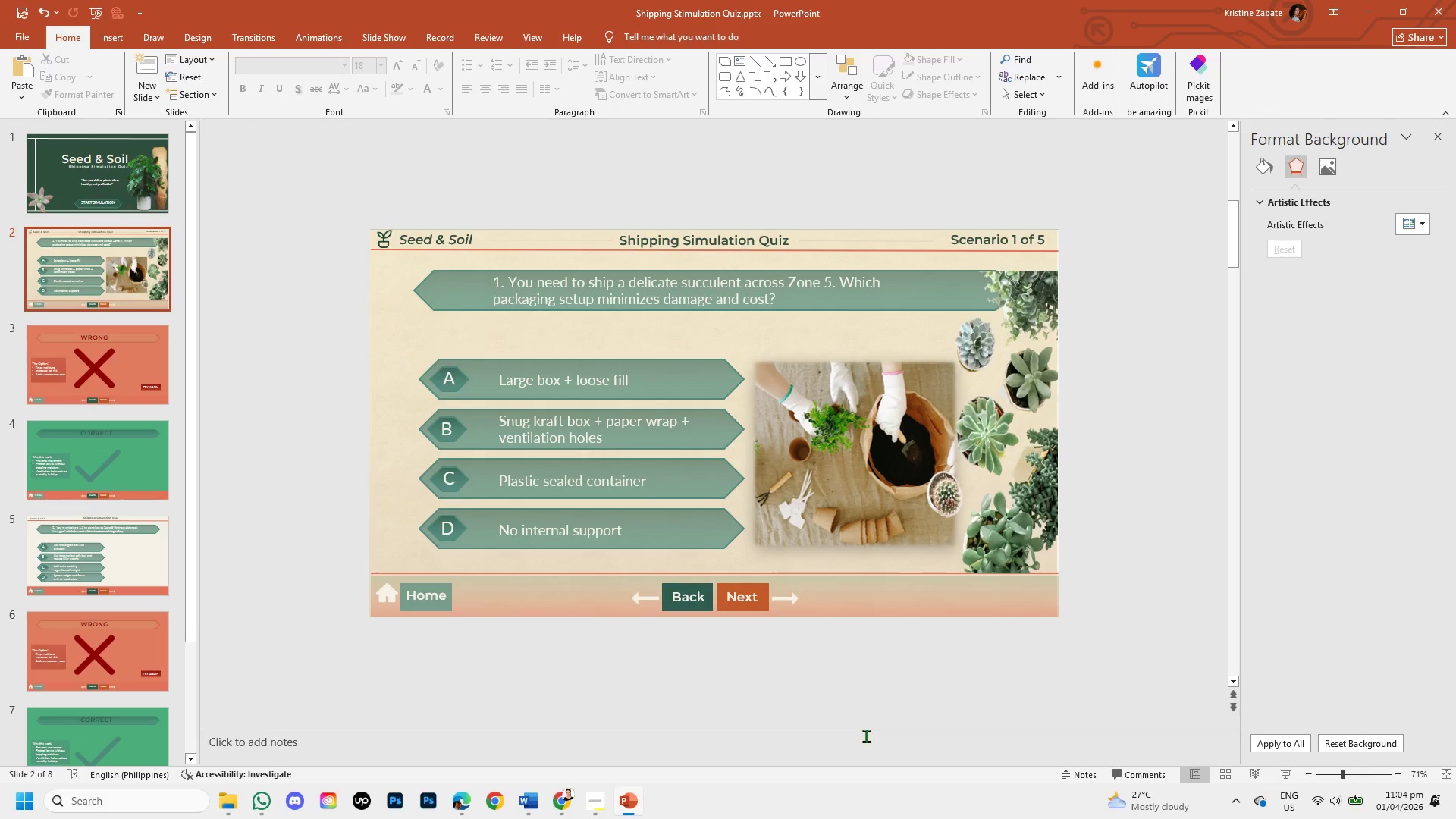 
left_click([1030, 489])
 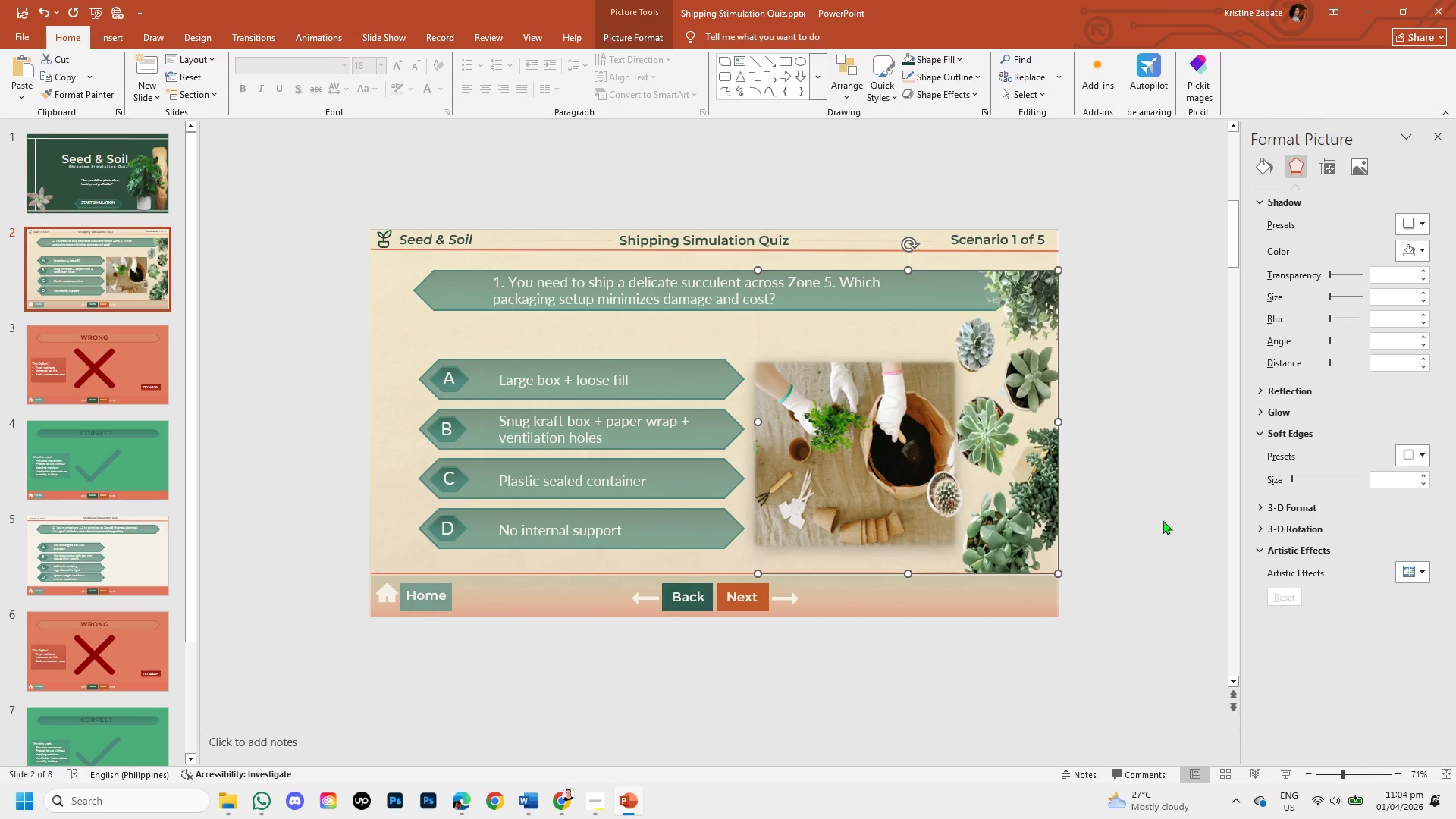 
left_click_drag(start_coordinate=[1163, 520], to_coordinate=[1040, 410])
 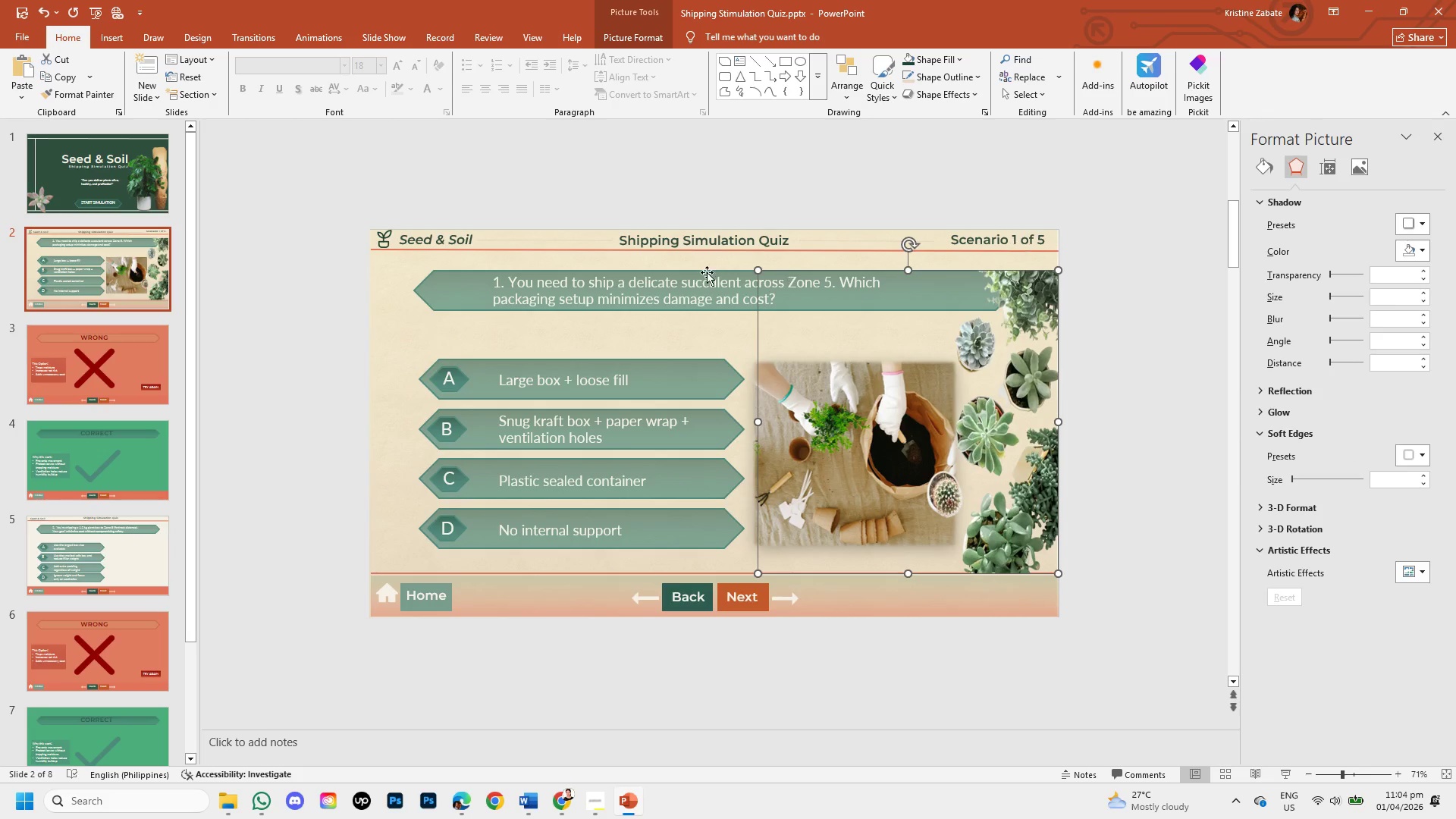 
left_click([1040, 410])
 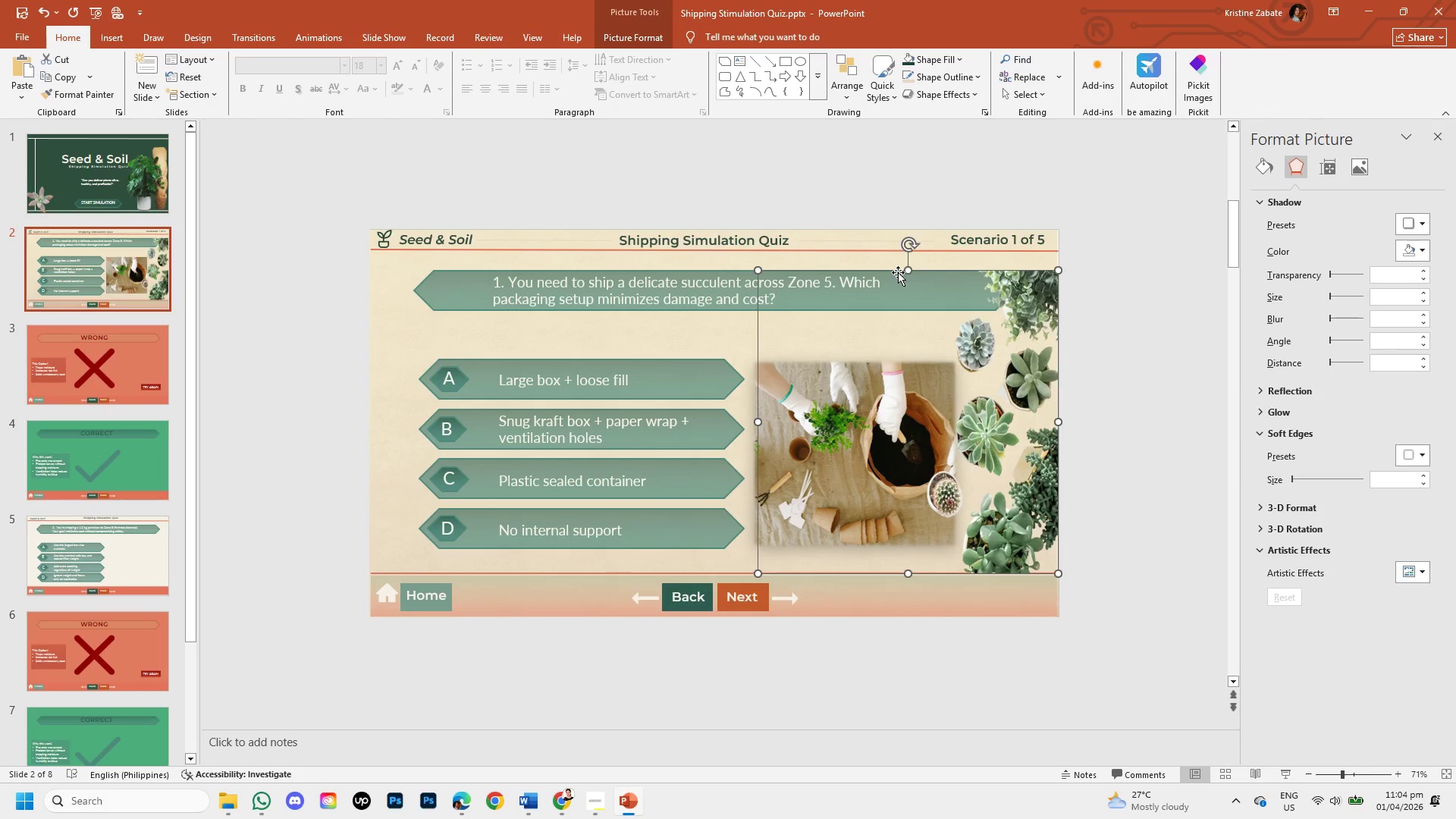 
left_click([896, 271])
 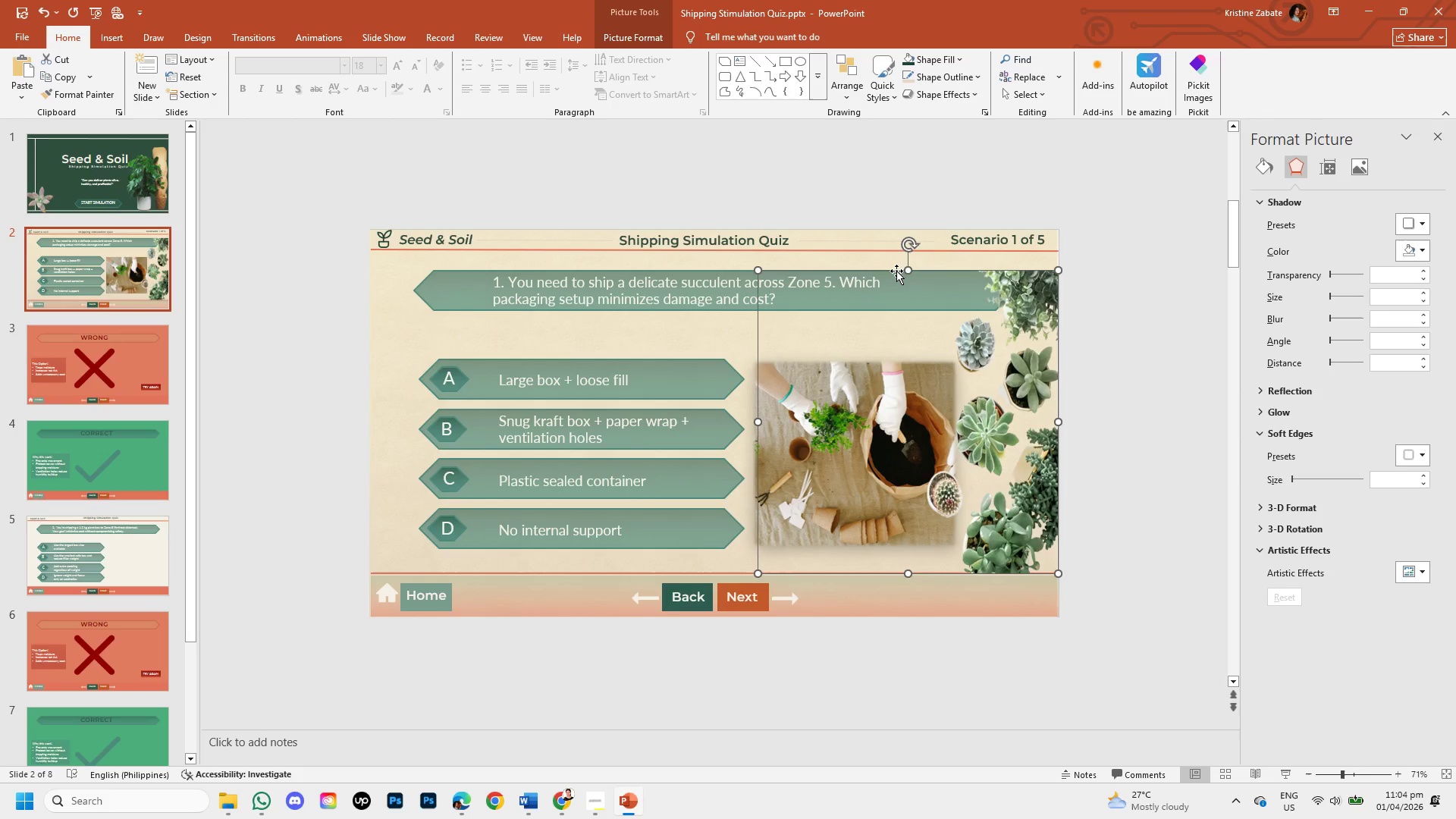 
key(ArrowUp)
 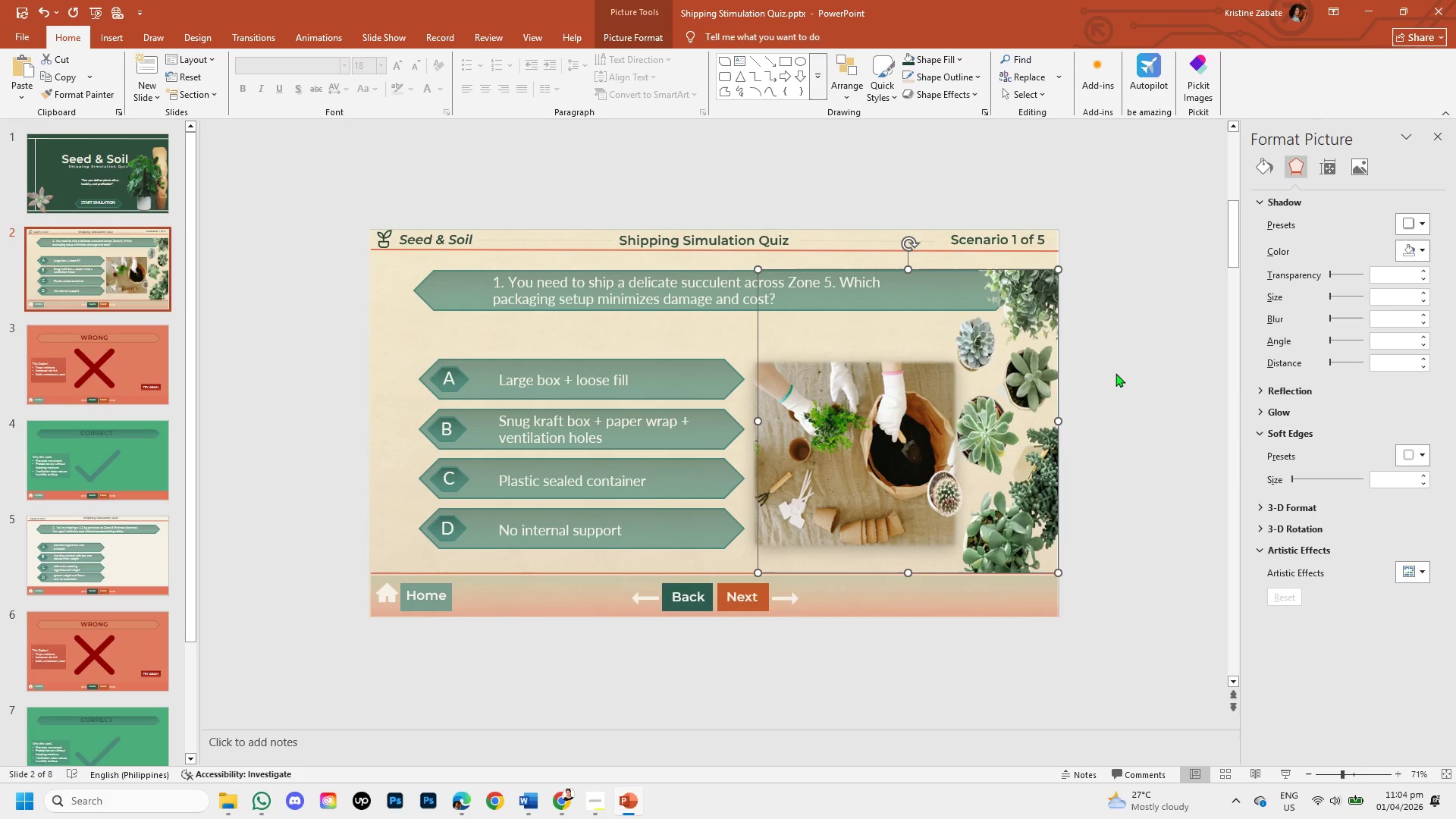 
left_click([1129, 382])
 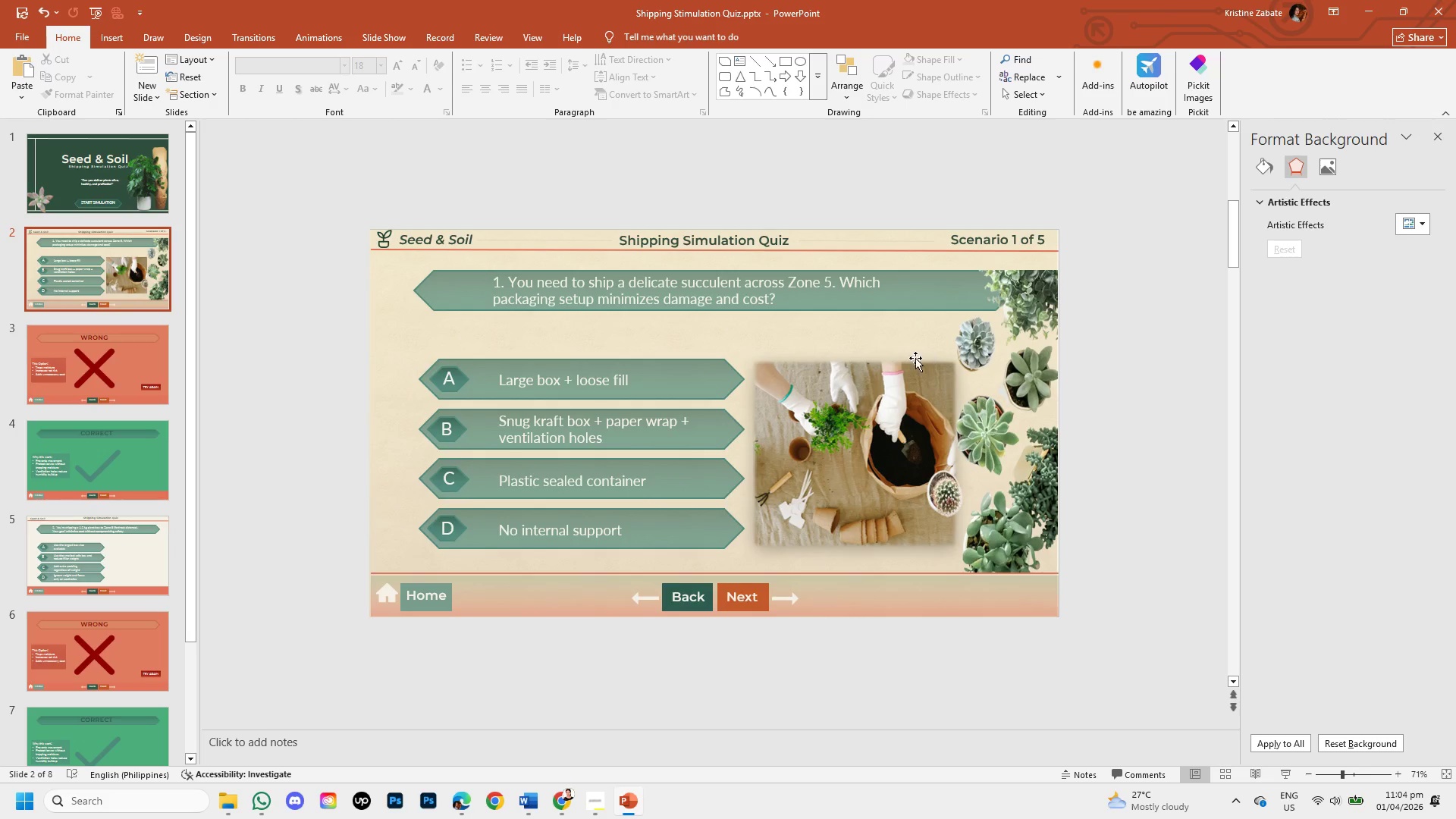 
wait(10.34)
 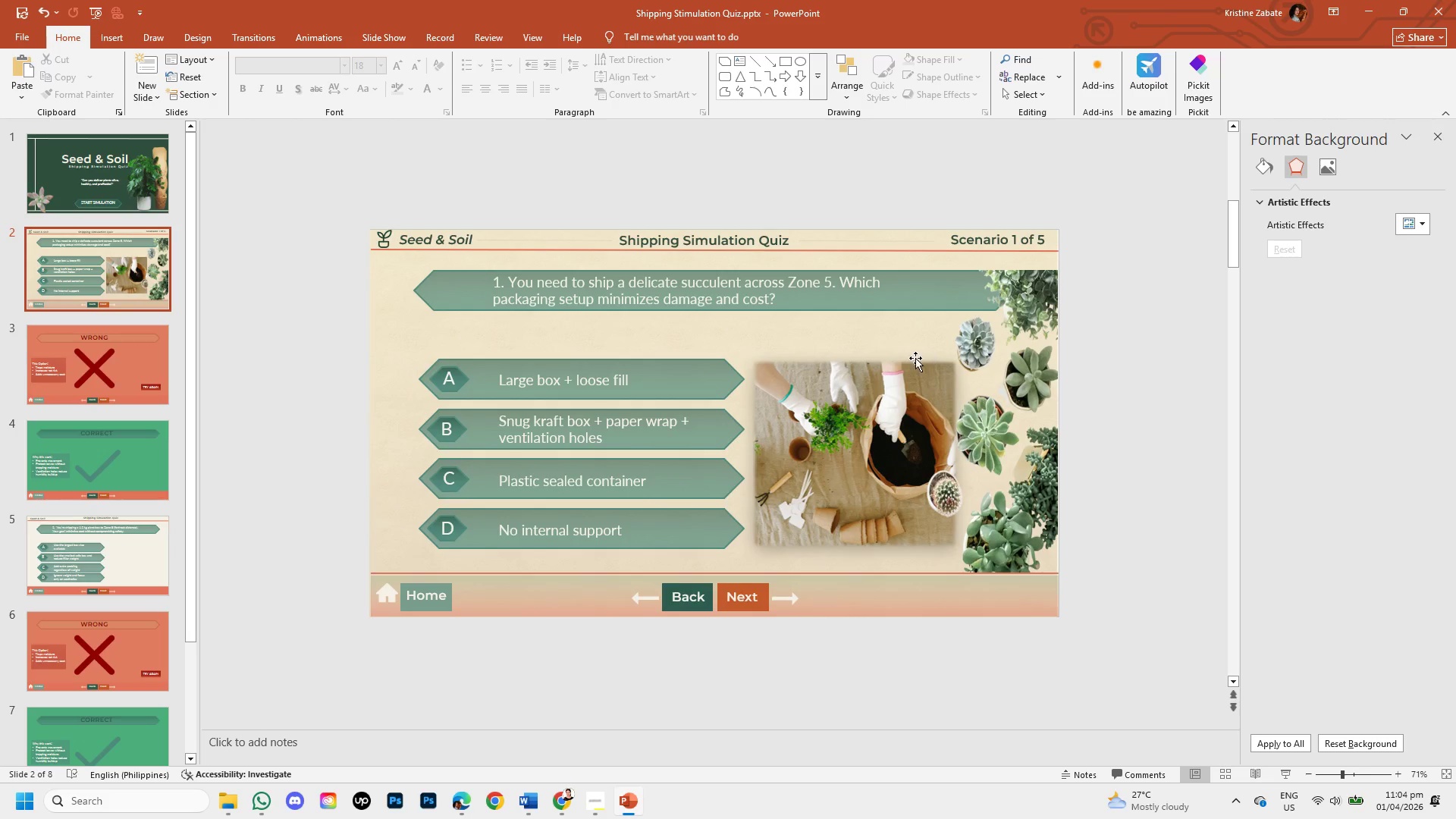 
left_click([33, 563])
 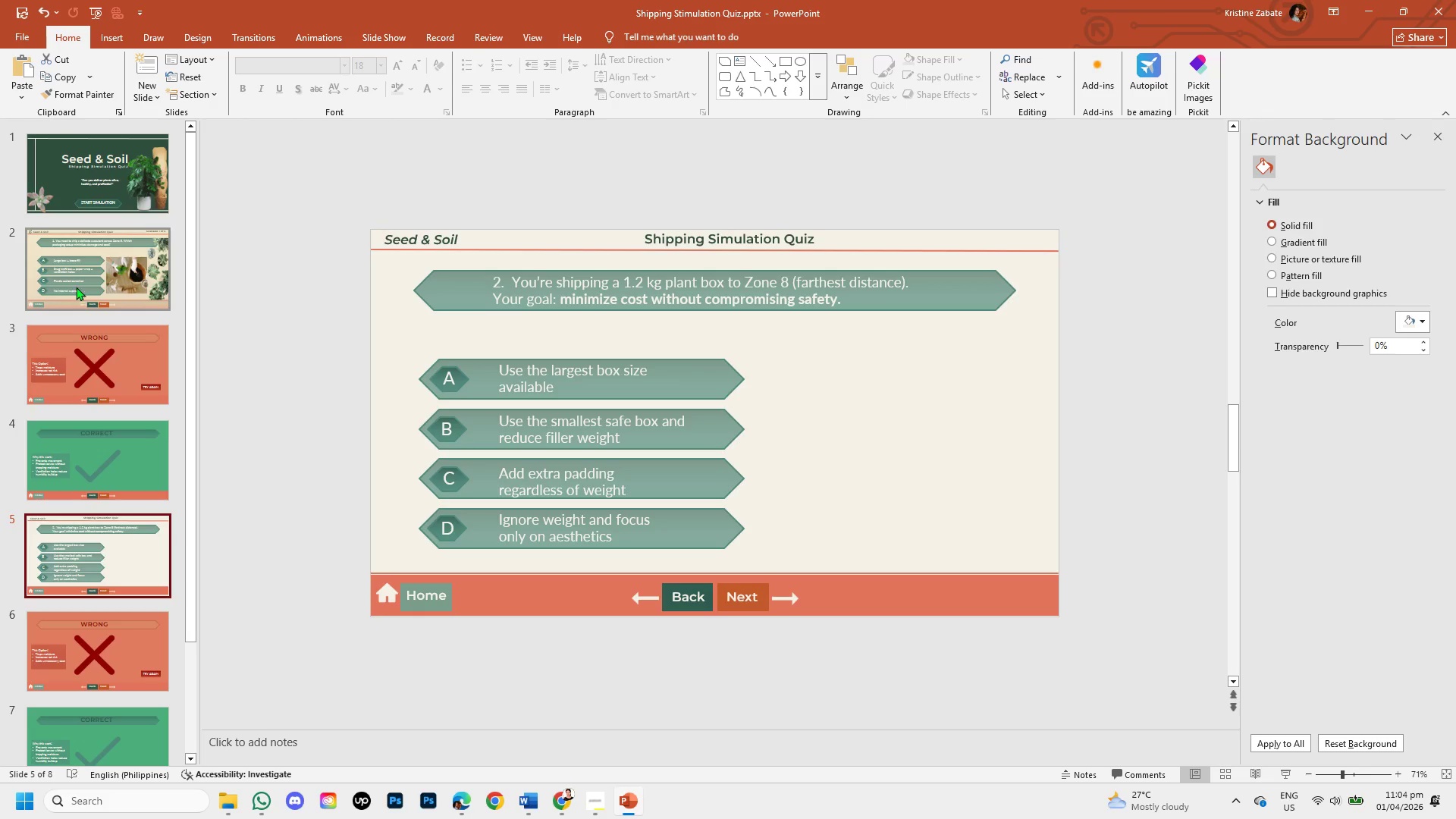 
left_click([83, 263])
 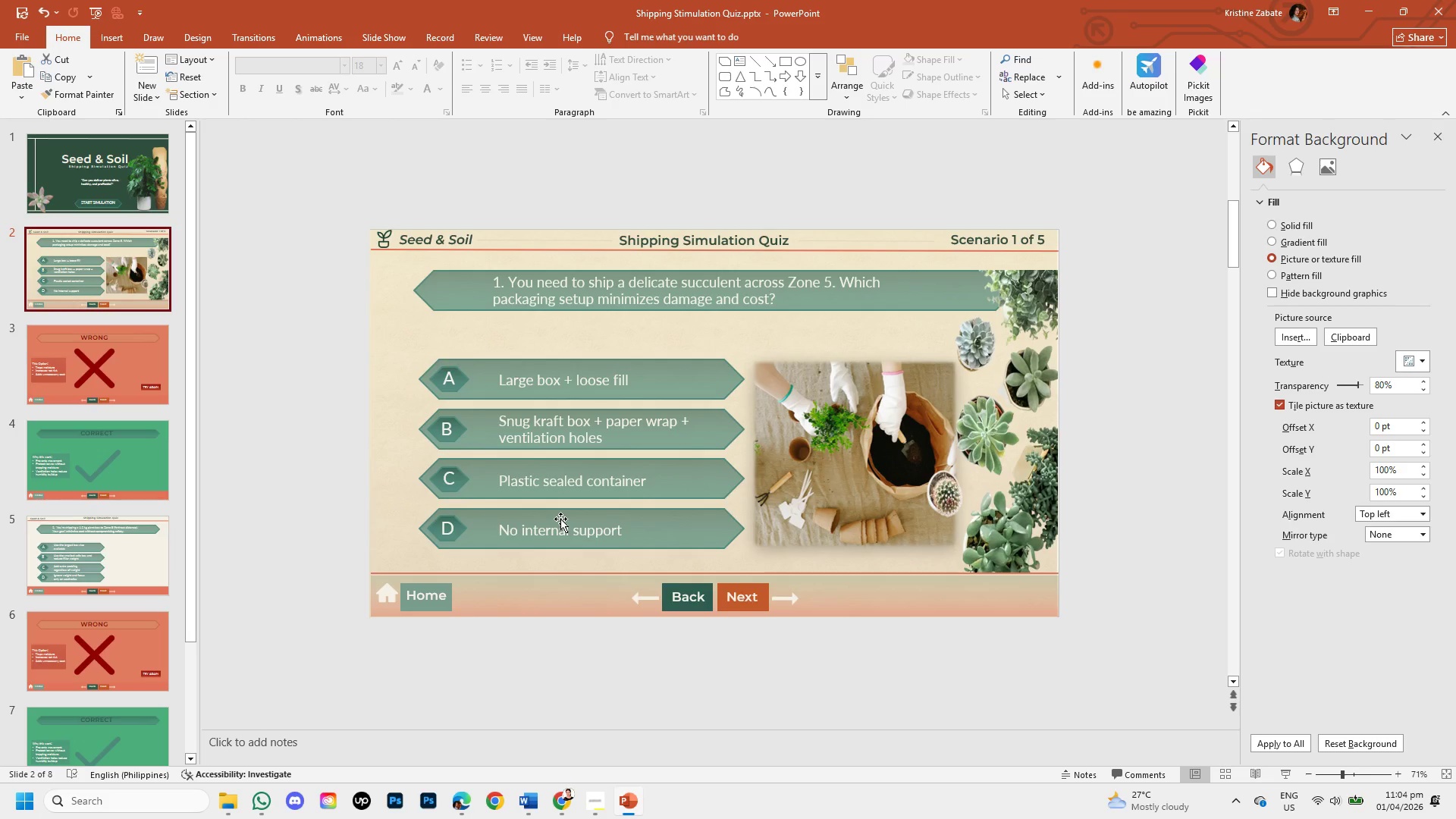 
wait(17.25)
 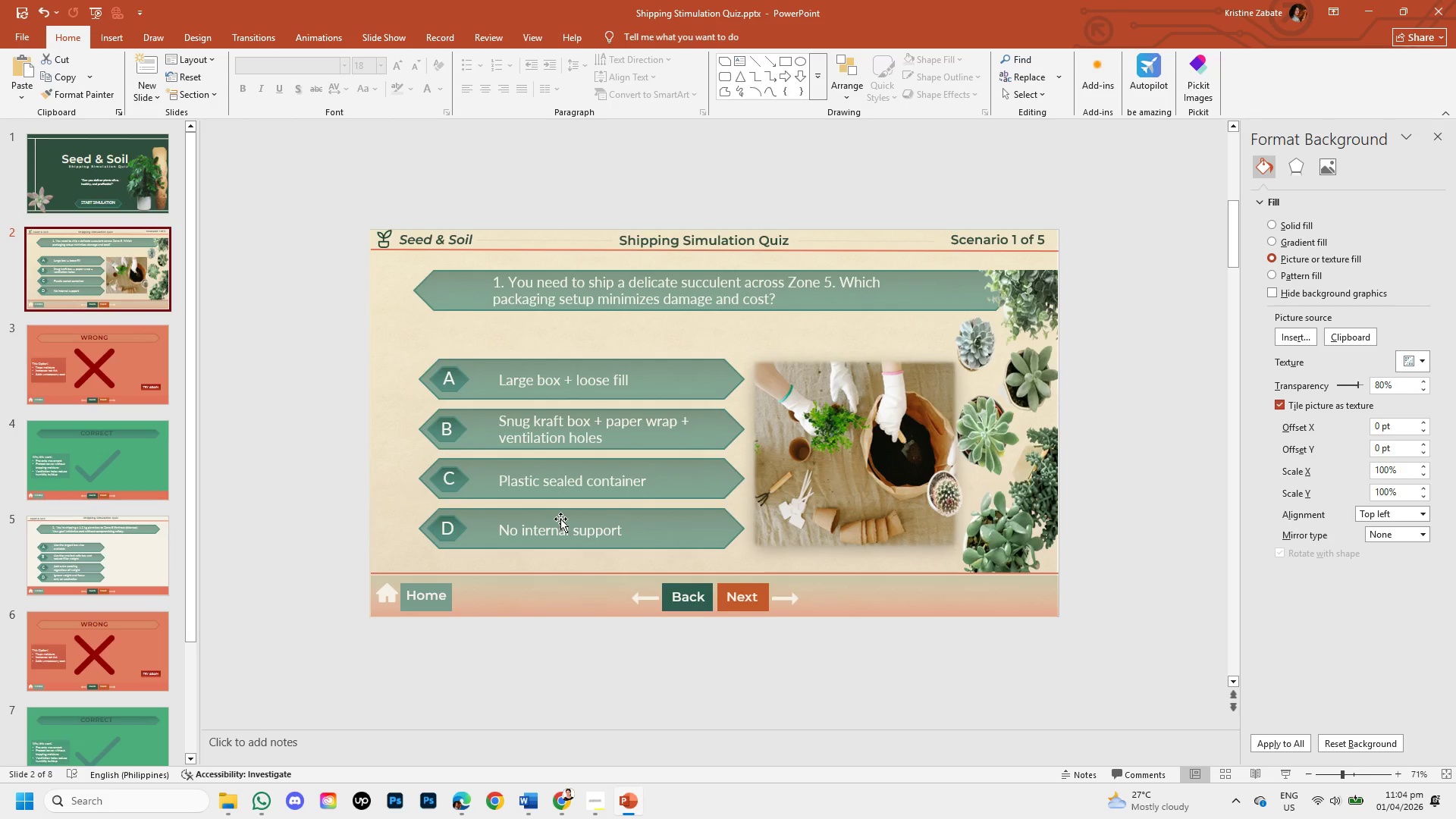 
left_click([457, 286])
 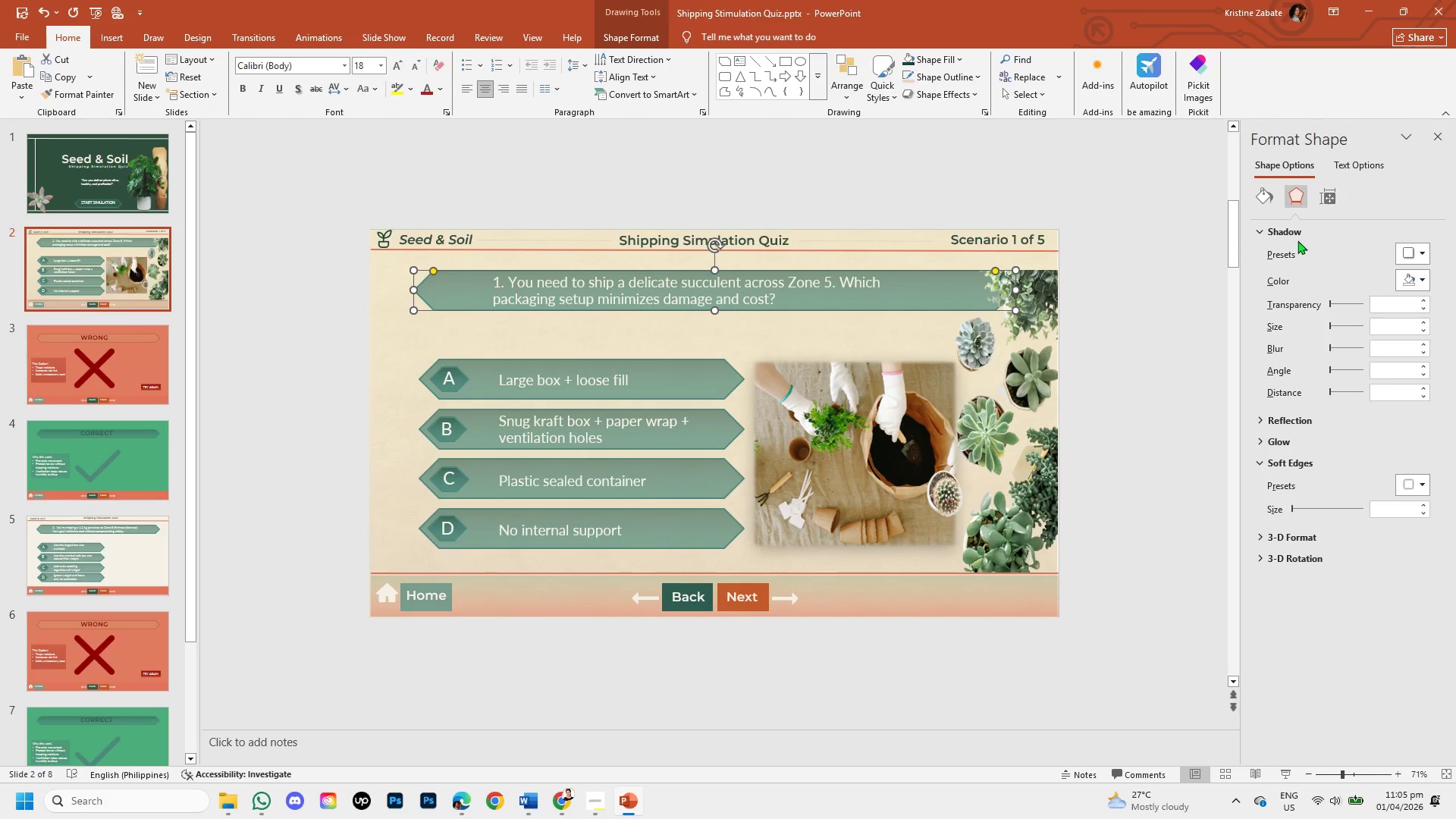 
left_click([1270, 196])
 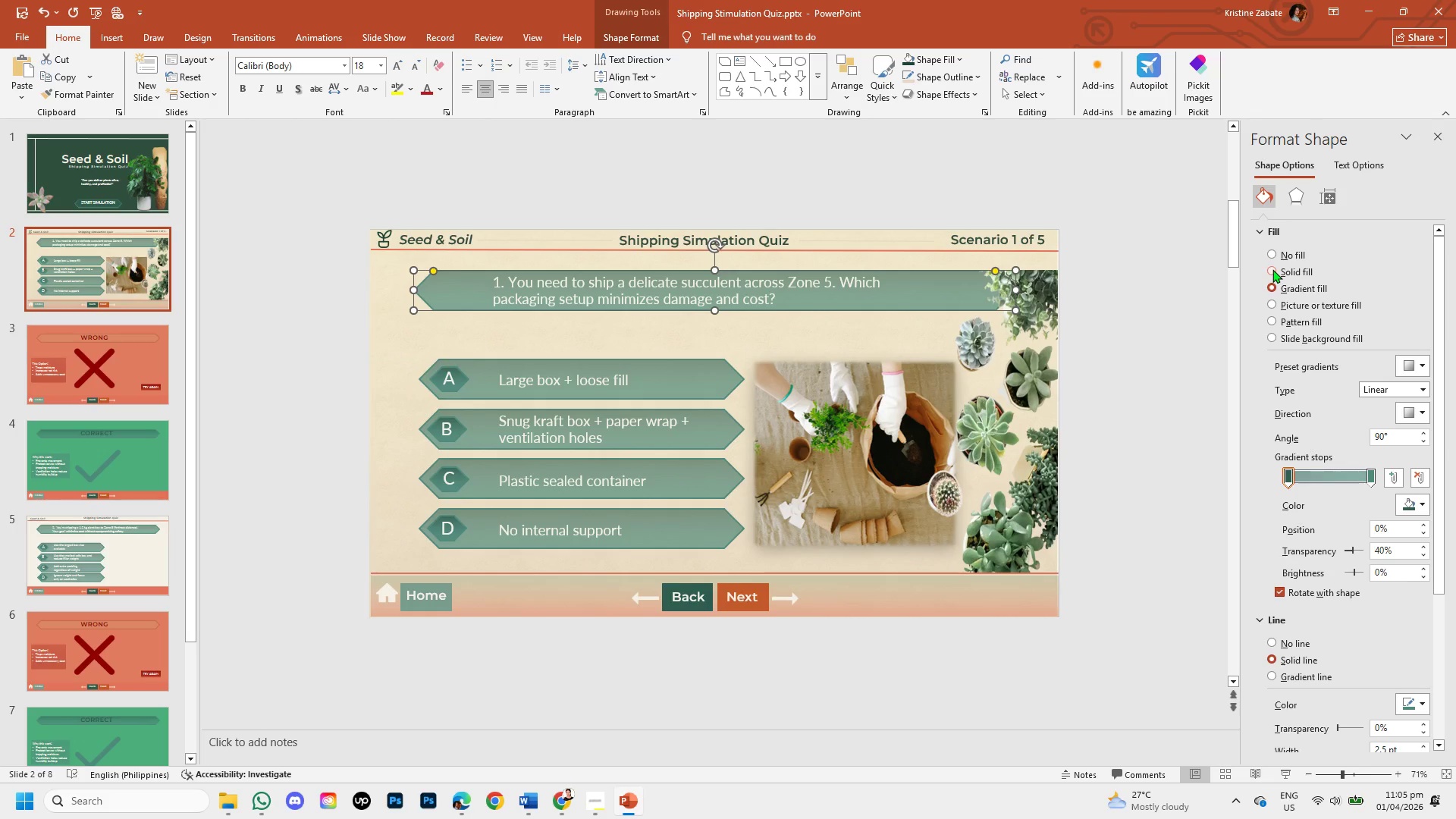 
wait(6.12)
 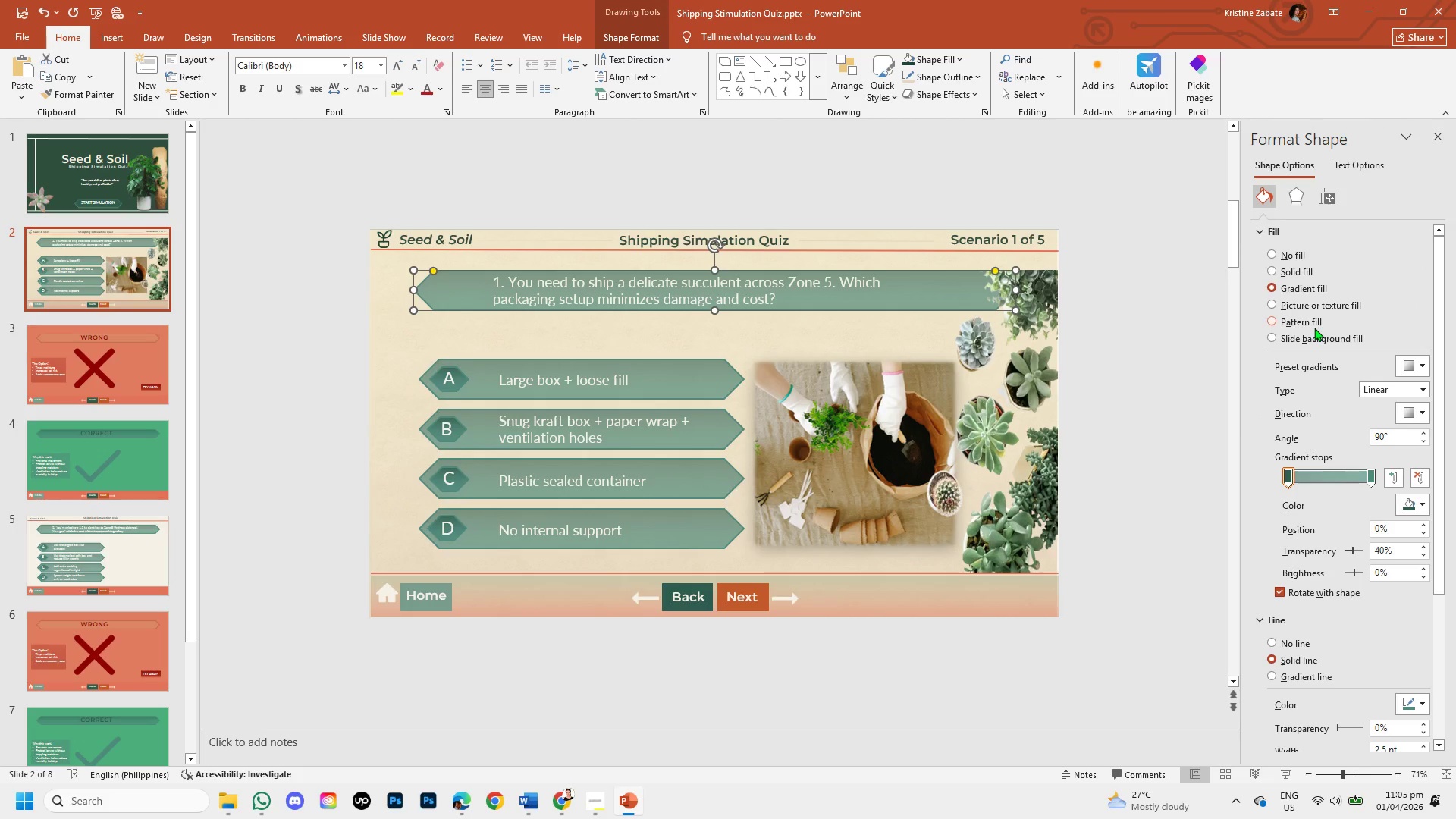 
left_click([1272, 269])
 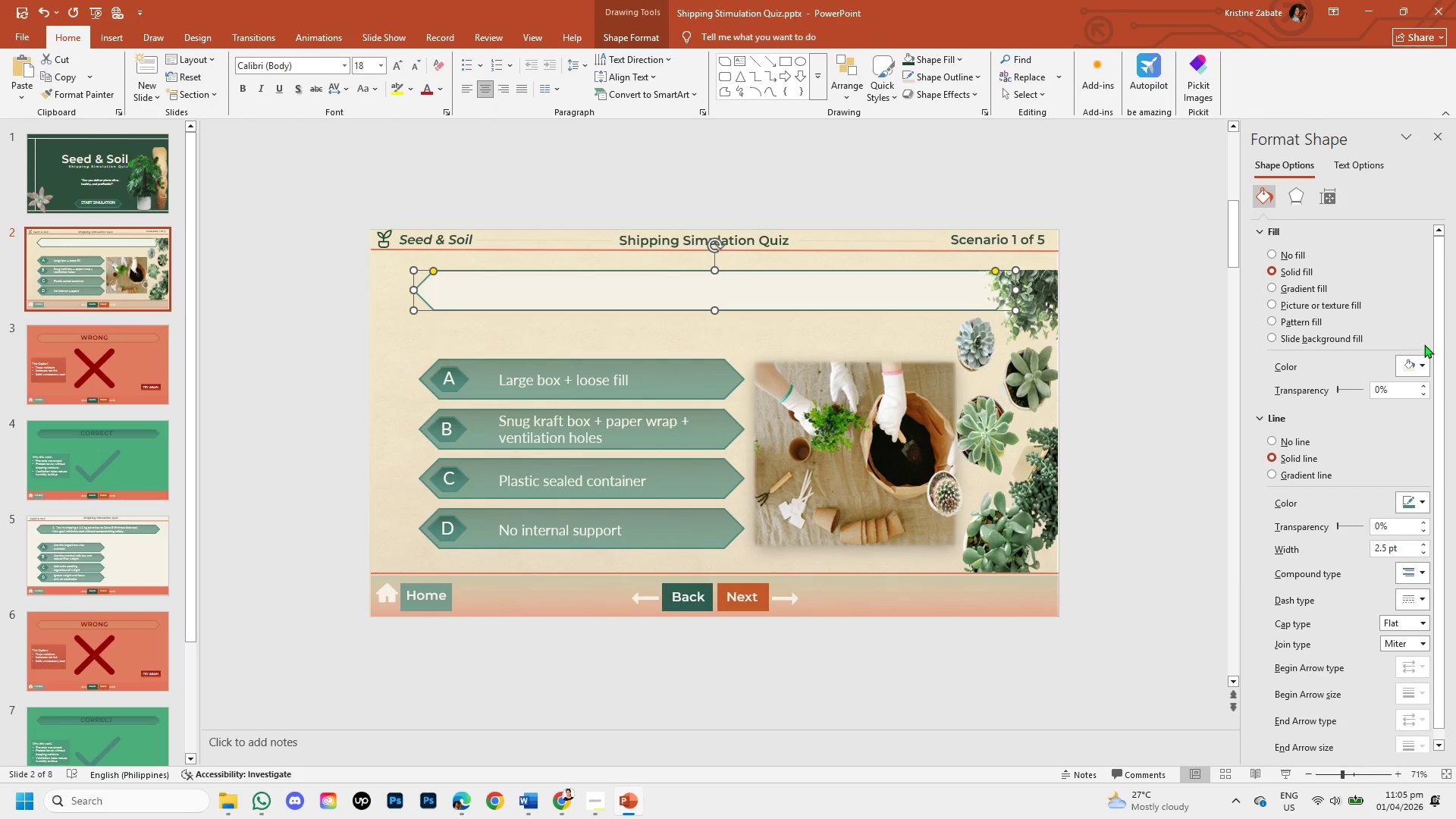 
left_click([1426, 362])
 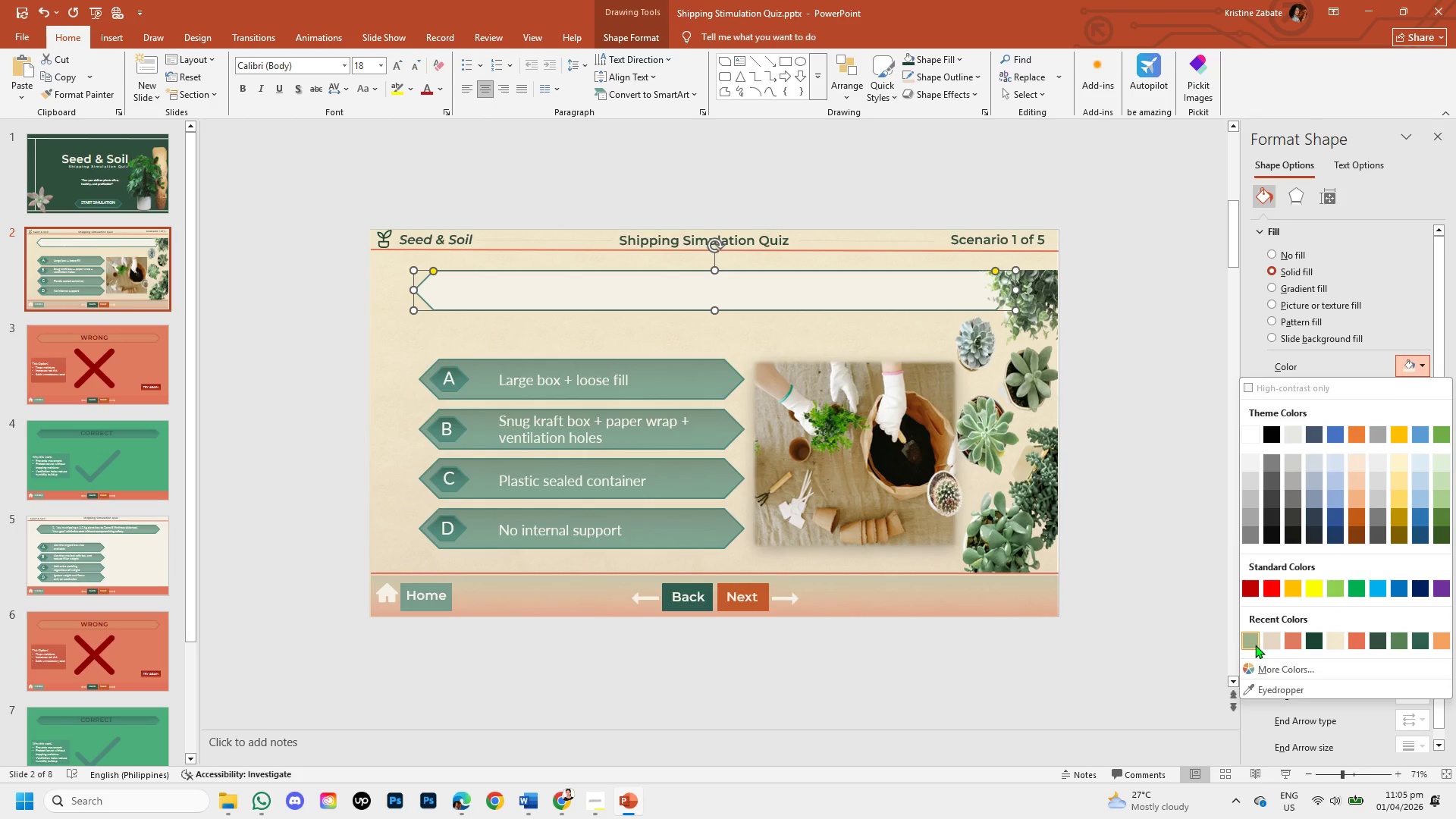 
wait(5.27)
 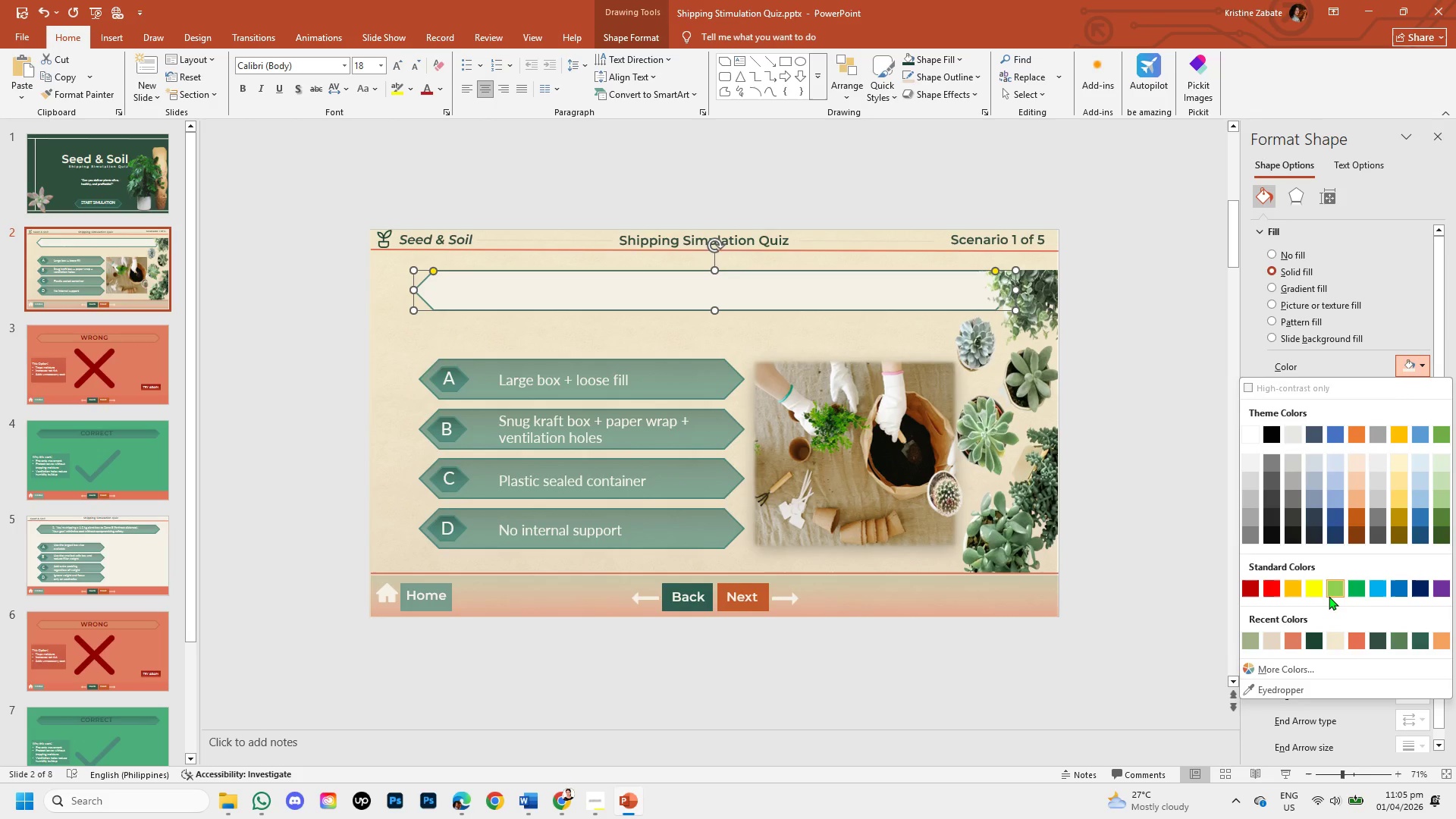 
left_click([1255, 645])
 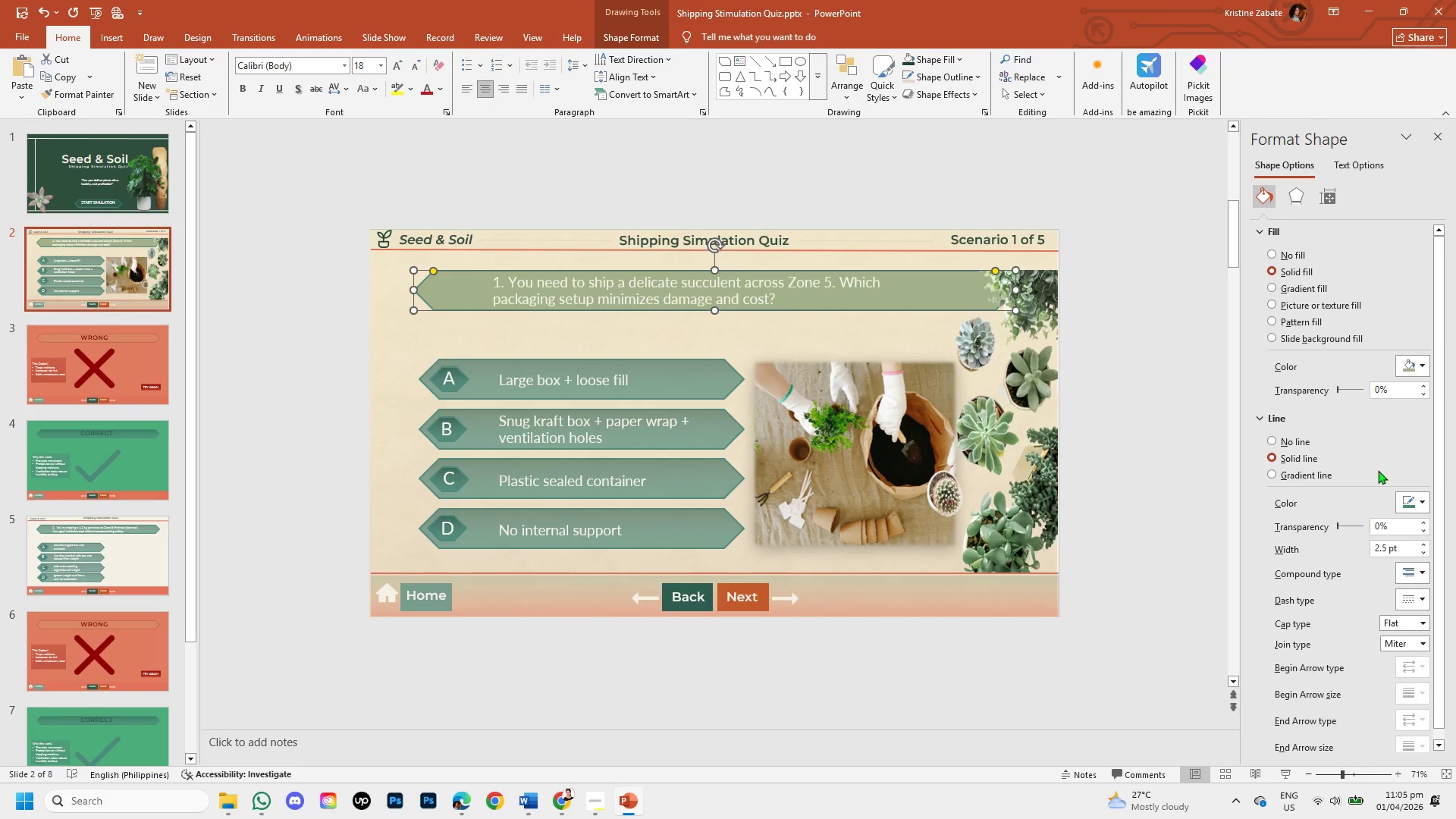 
wait(5.08)
 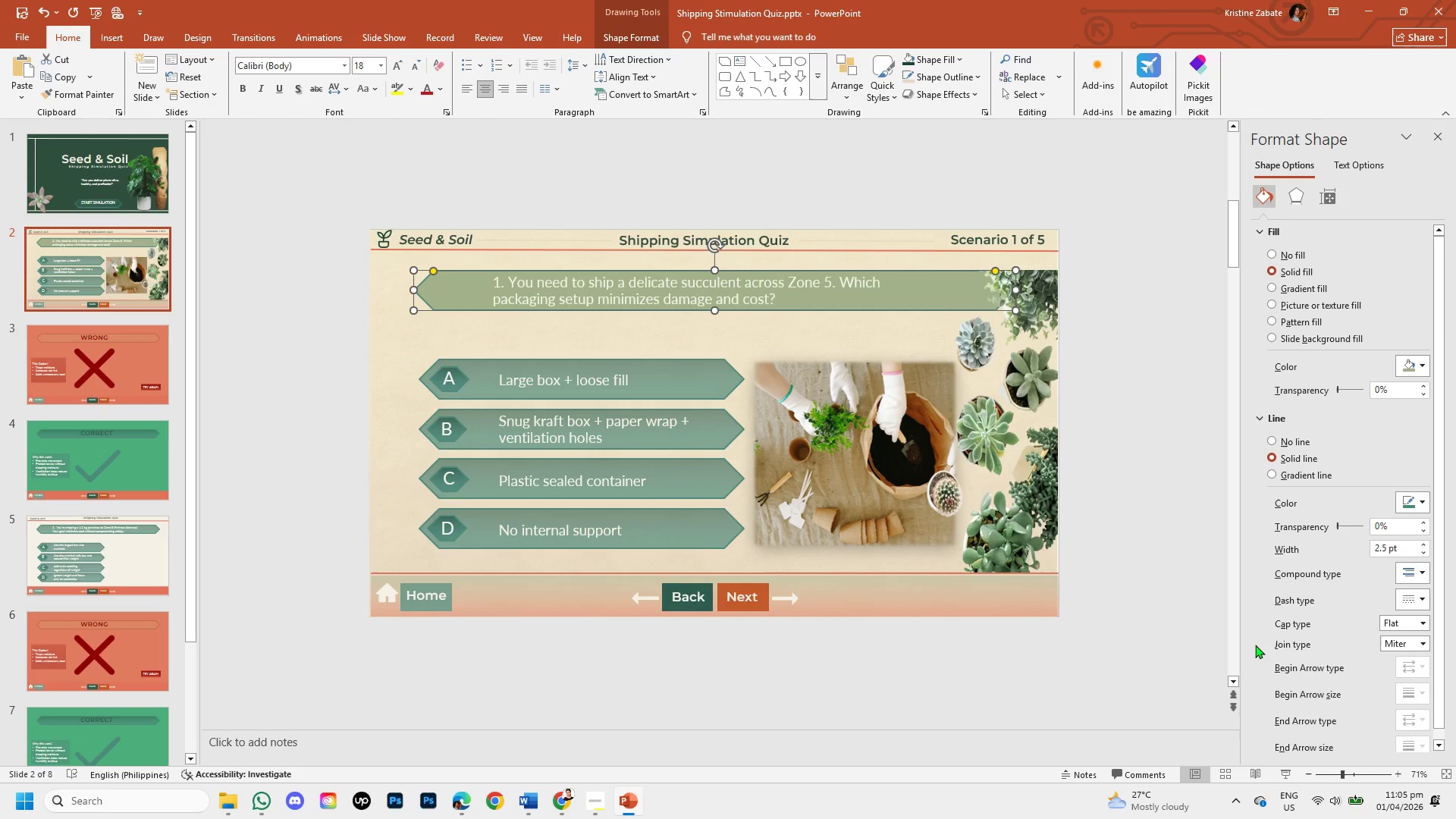 
left_click([1422, 362])
 